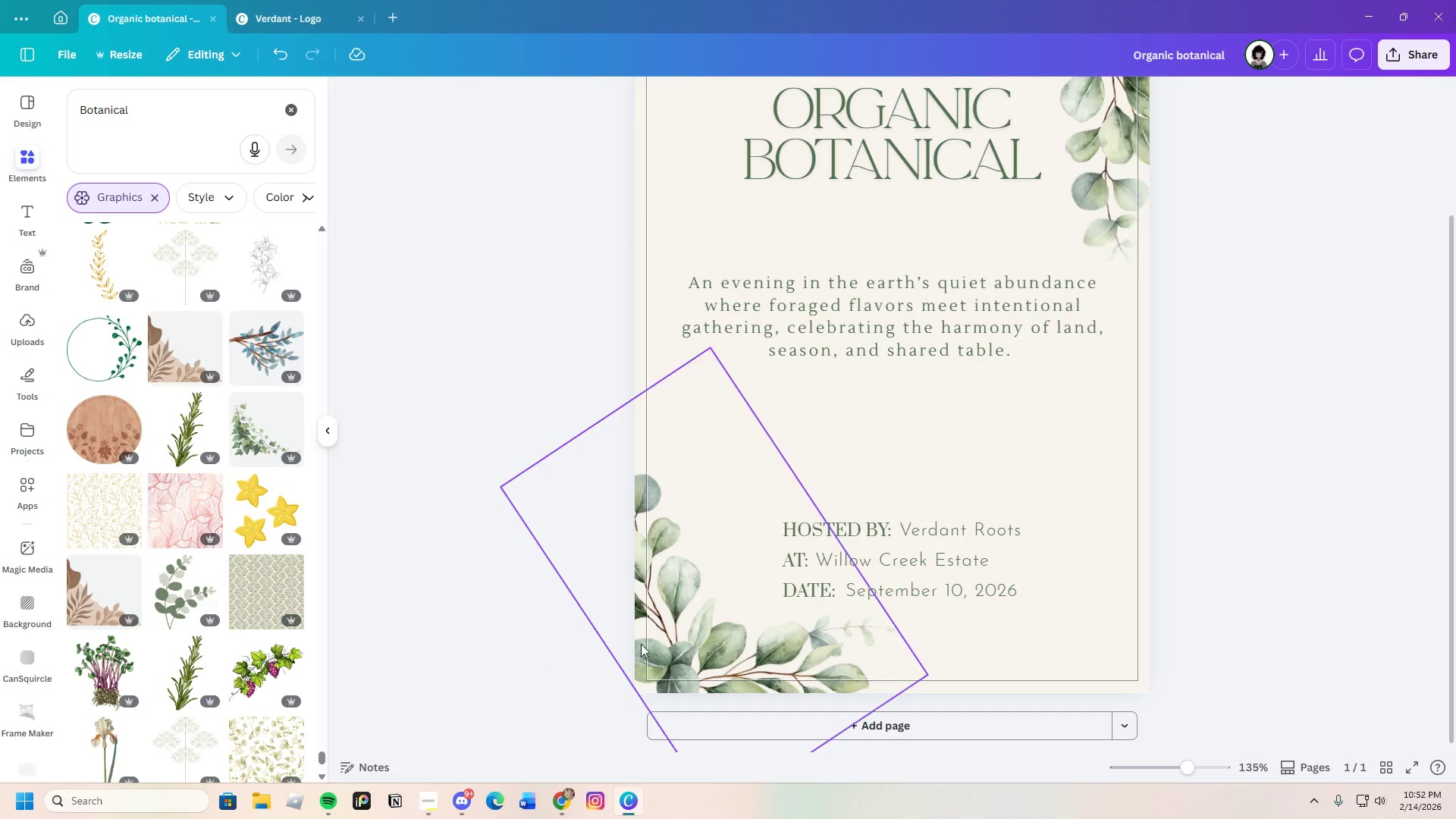 
left_click([689, 633])
 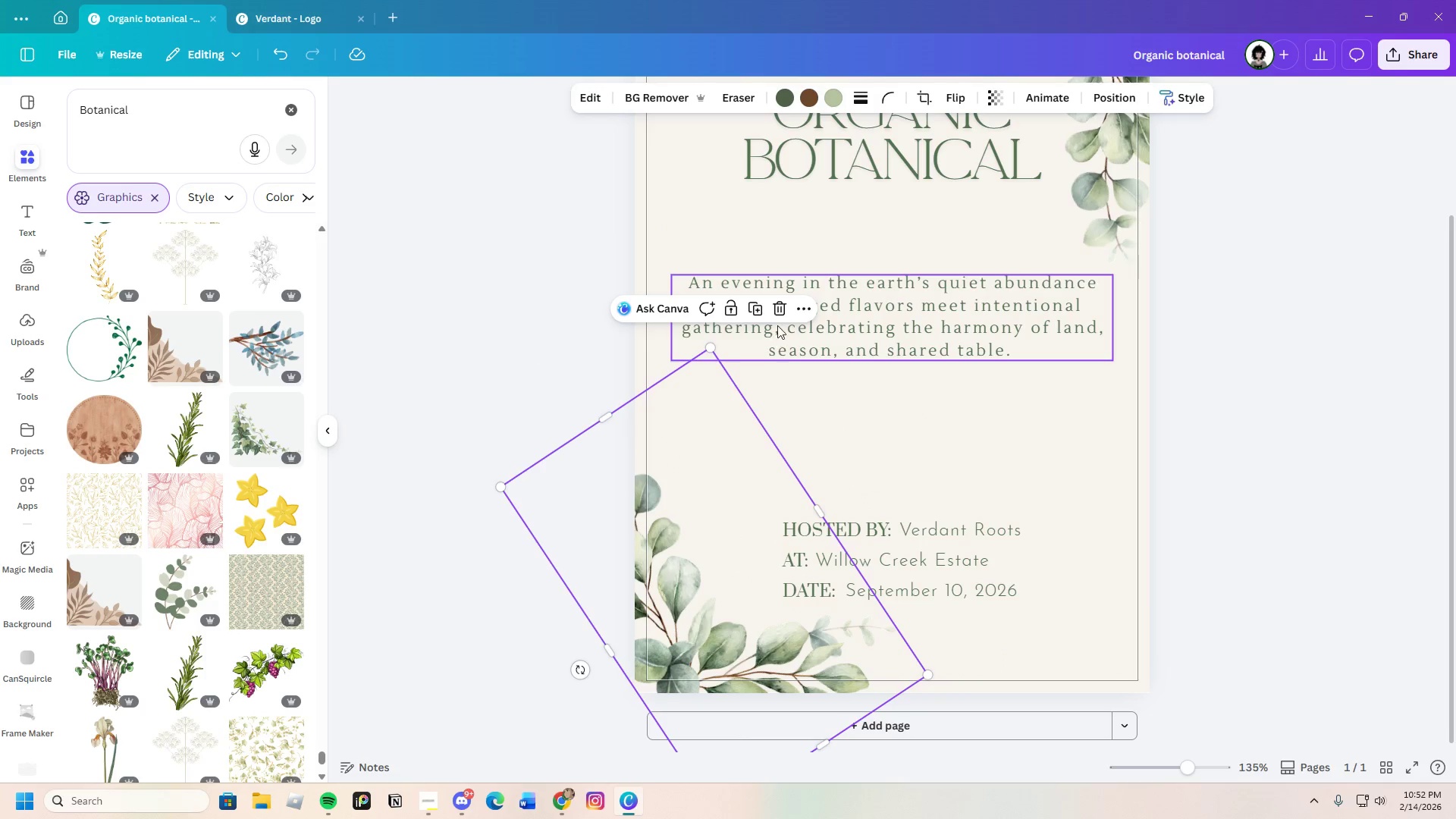 
left_click([781, 306])
 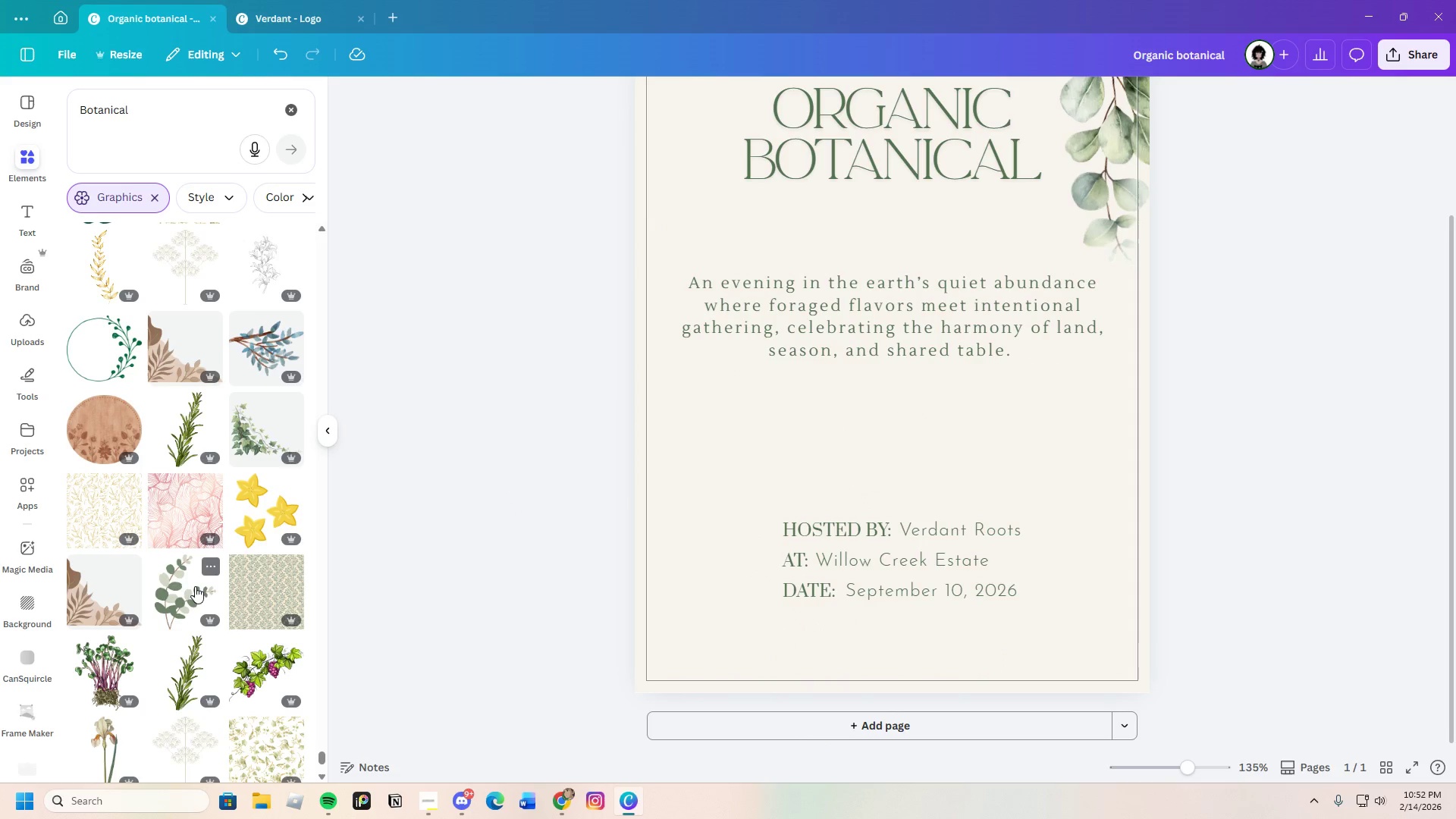 
left_click([189, 581])
 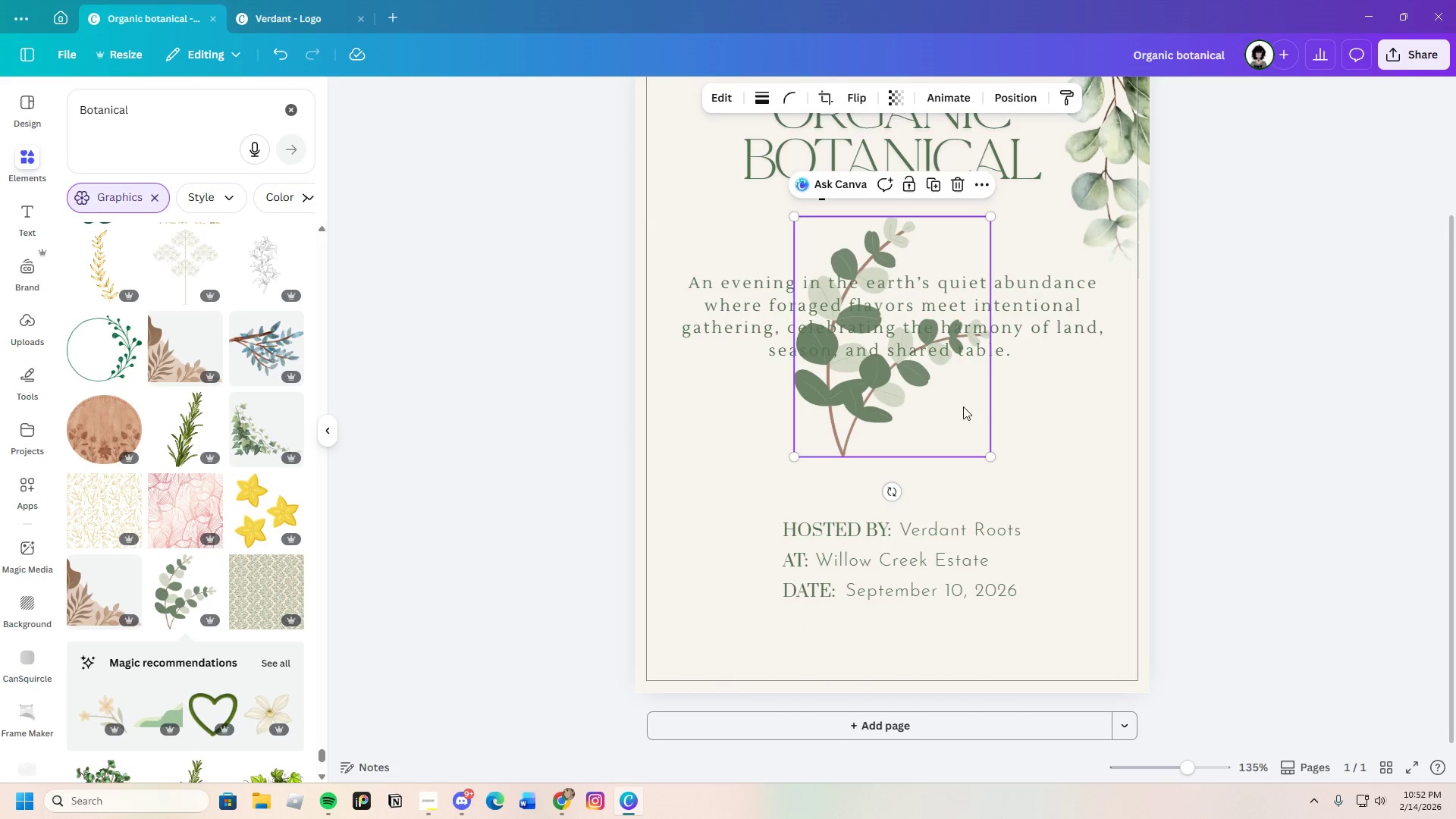 
left_click_drag(start_coordinate=[944, 393], to_coordinate=[751, 620])
 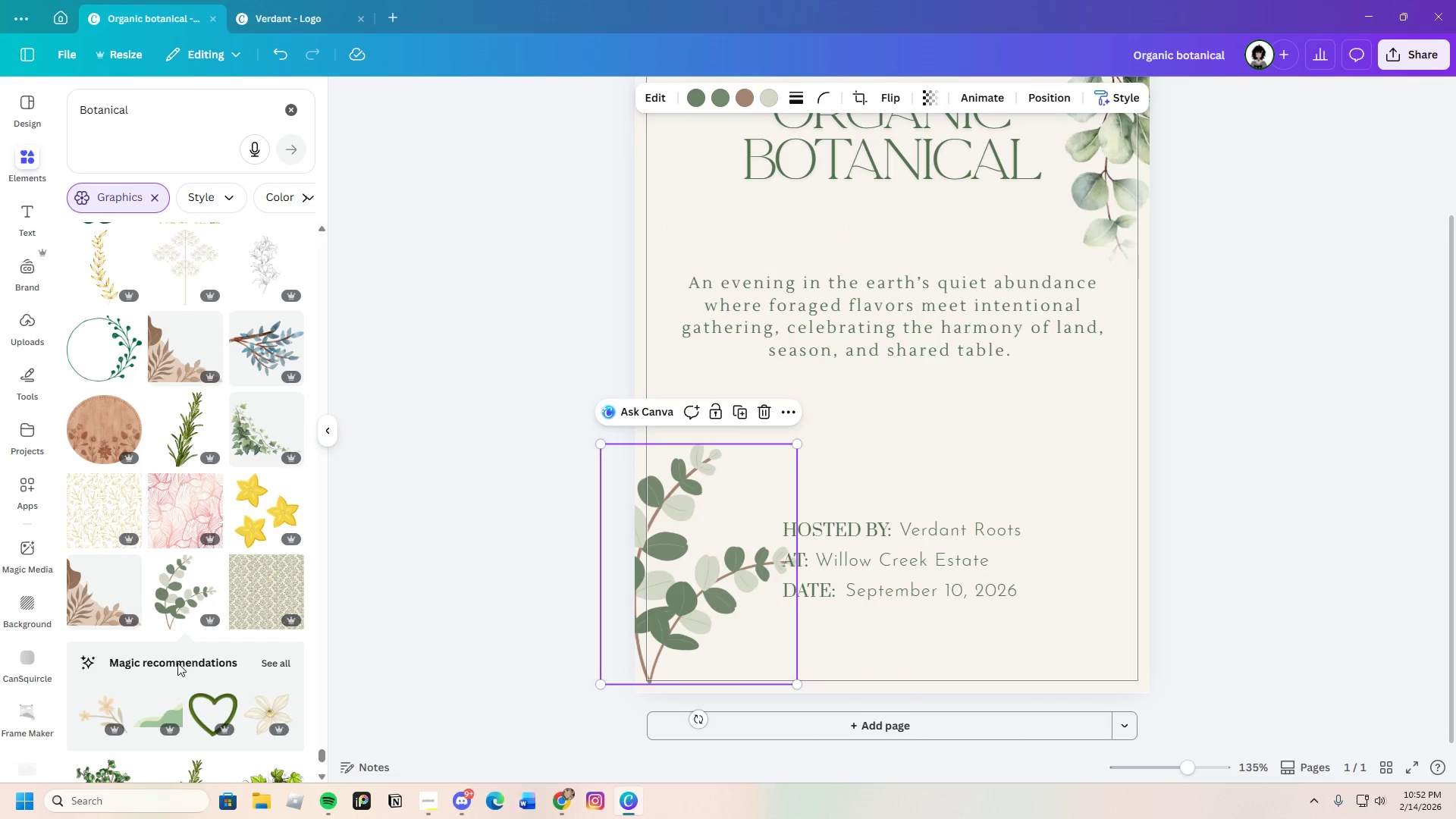 
scroll: coordinate [174, 654], scroll_direction: down, amount: 1.0
 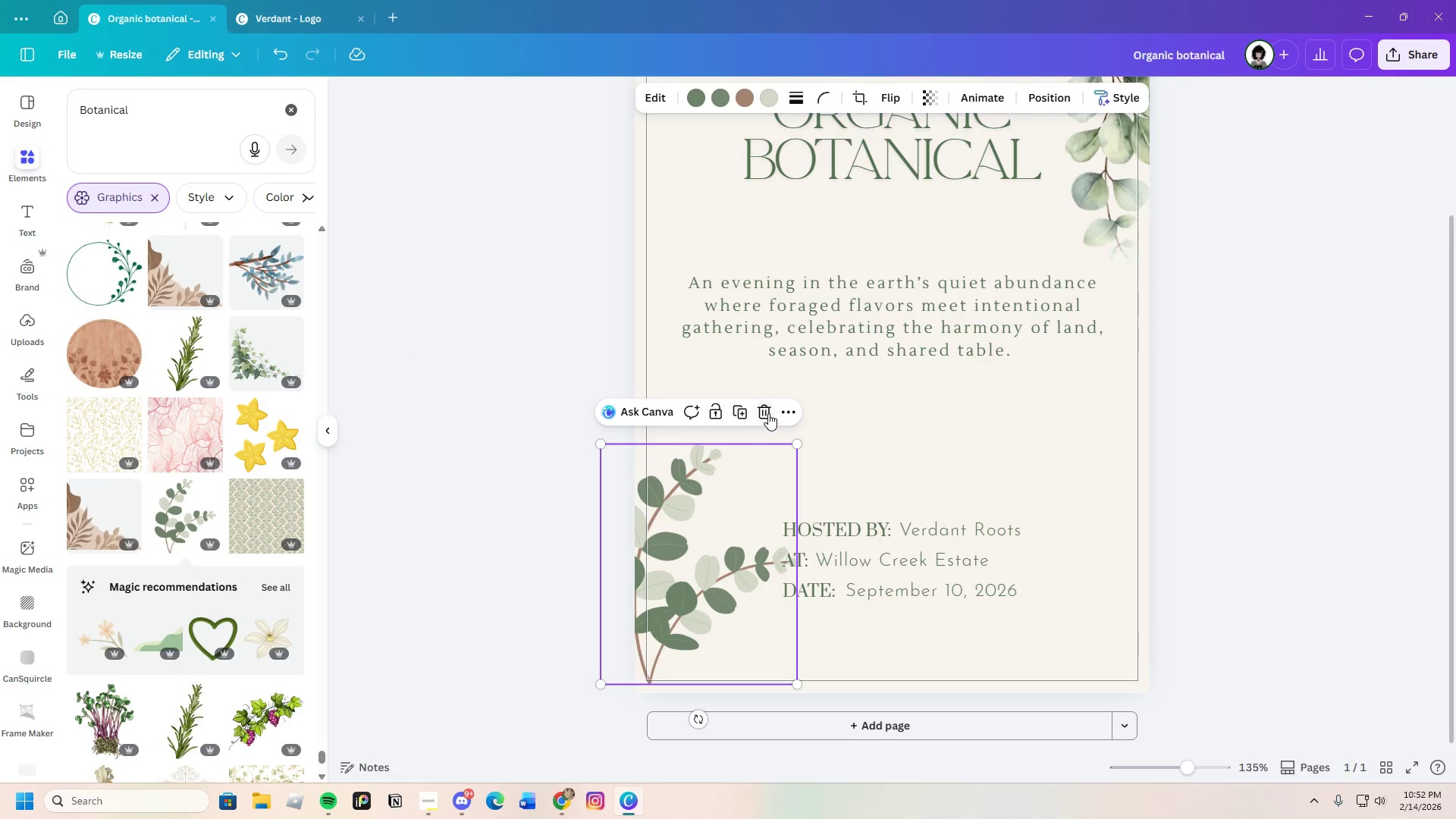 
left_click([241, 334])
 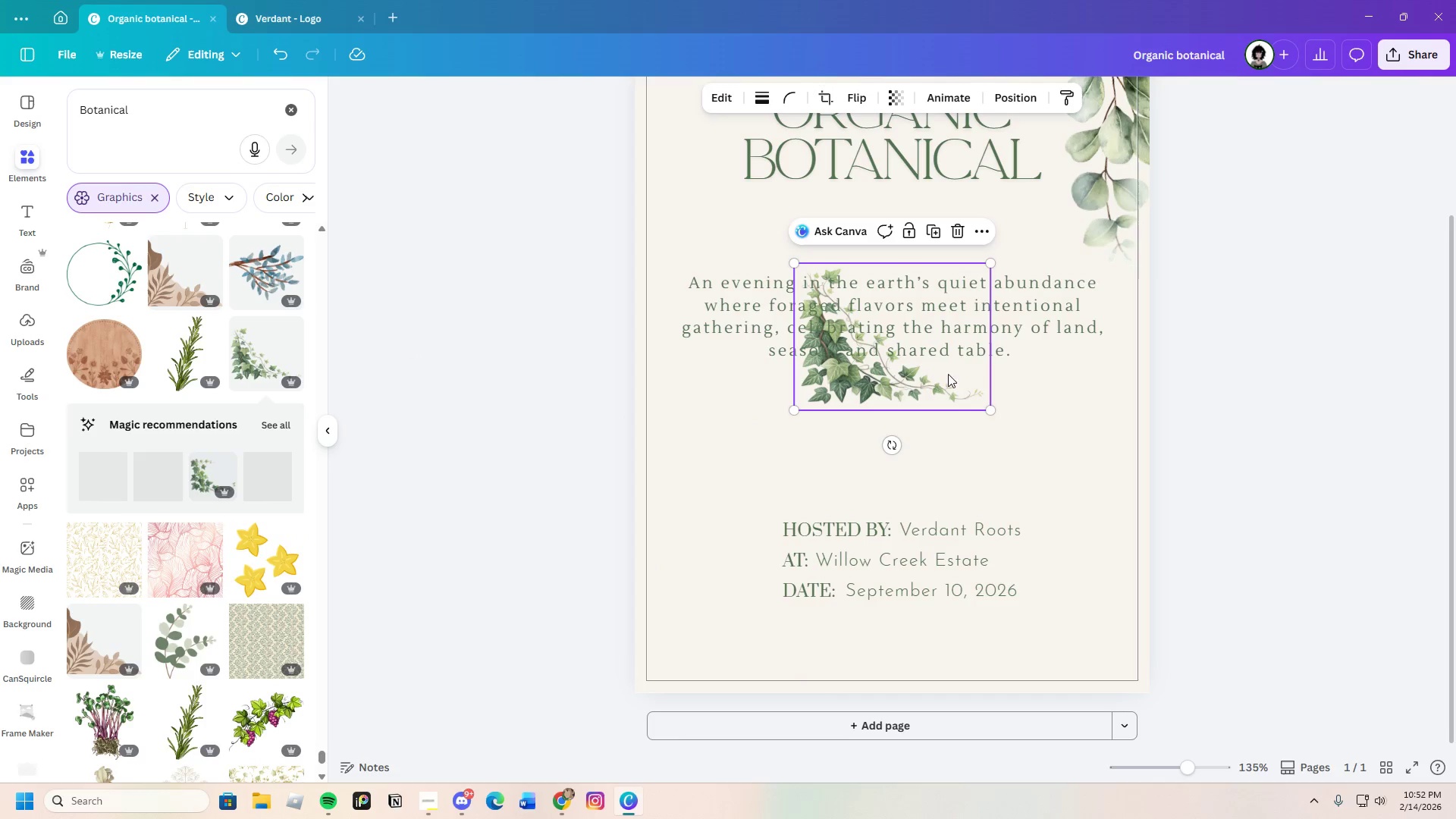 
left_click_drag(start_coordinate=[942, 372], to_coordinate=[765, 566])
 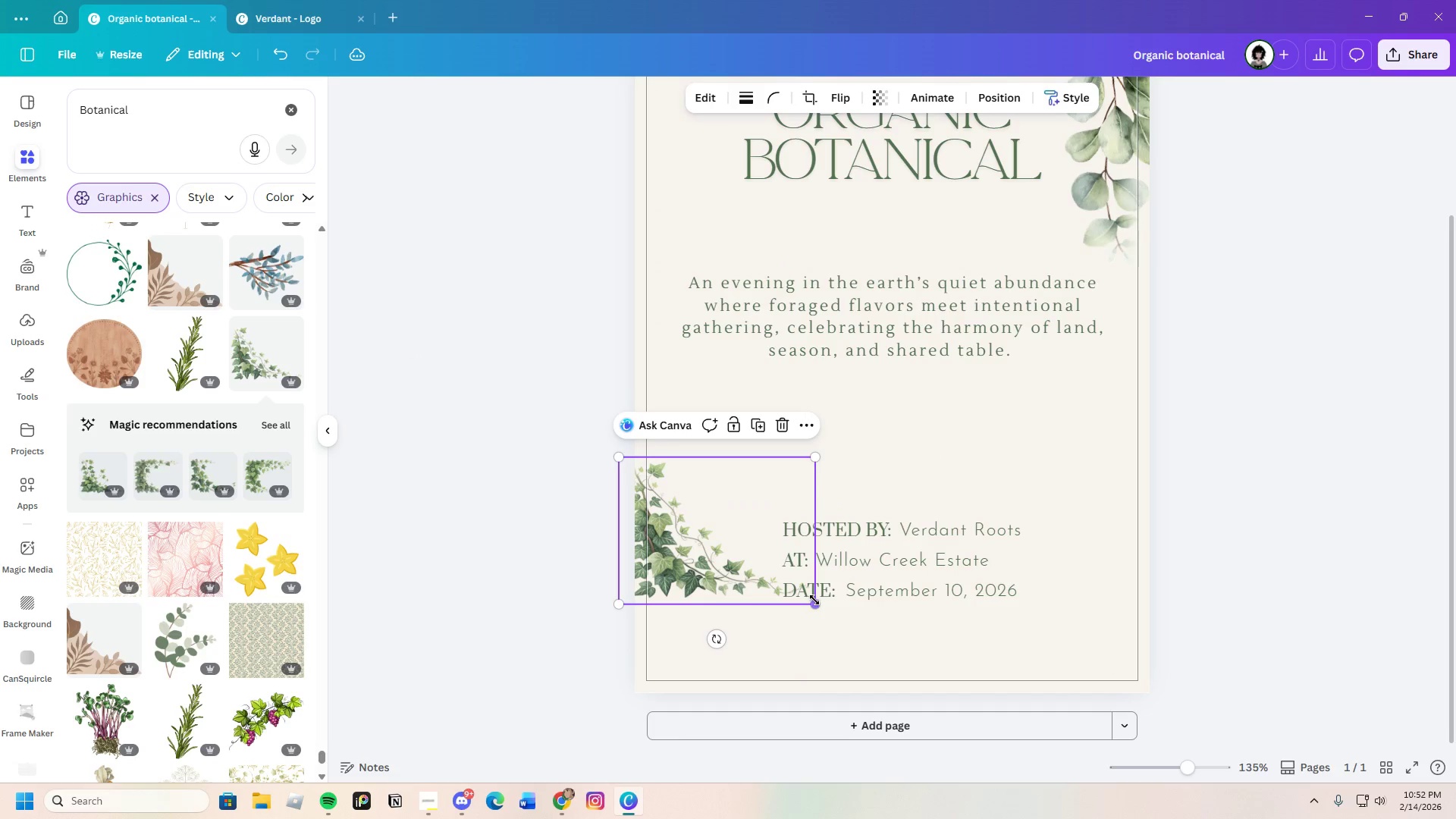 
left_click_drag(start_coordinate=[814, 600], to_coordinate=[1053, 745])
 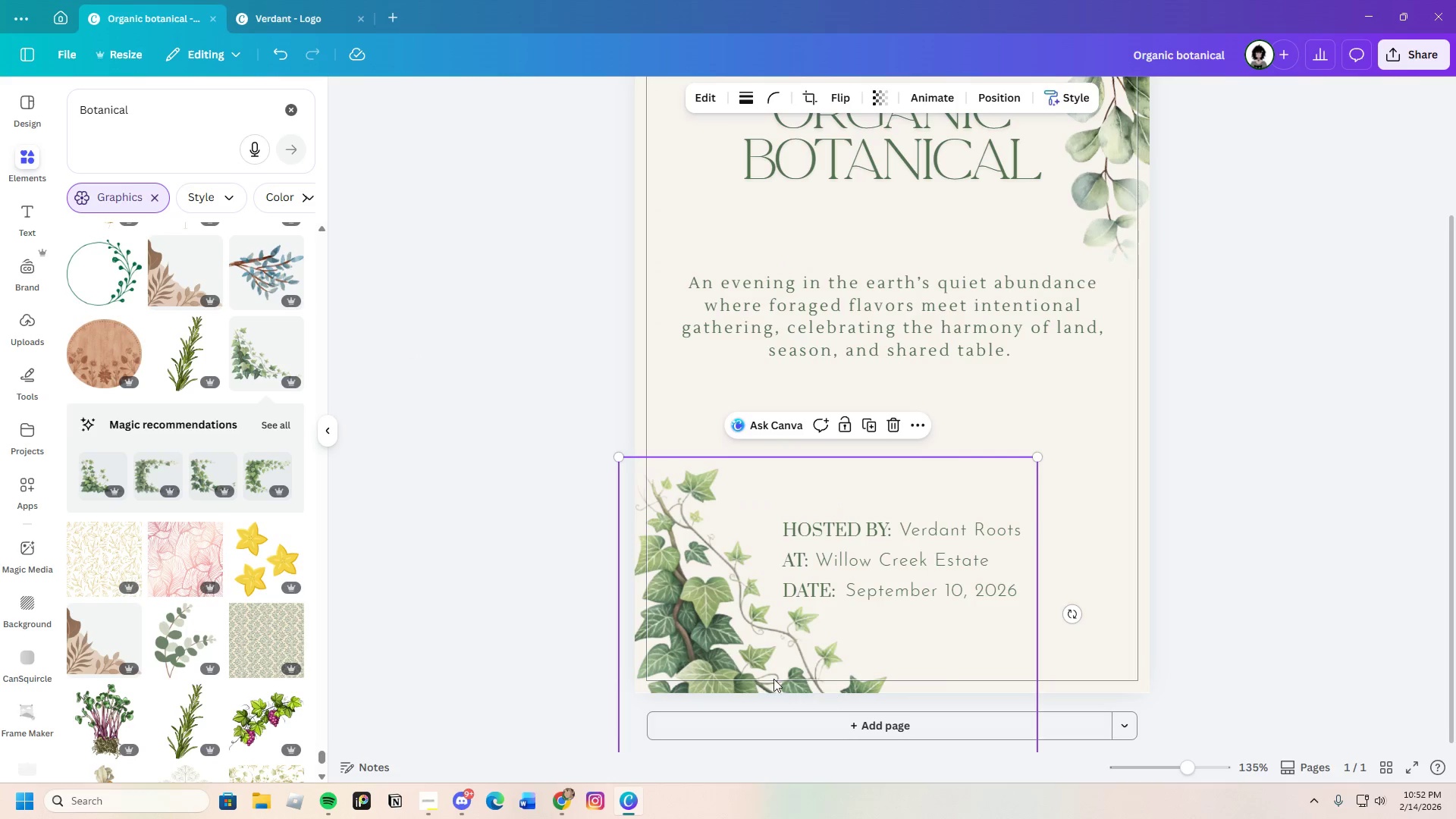 
left_click_drag(start_coordinate=[774, 676], to_coordinate=[745, 664])
 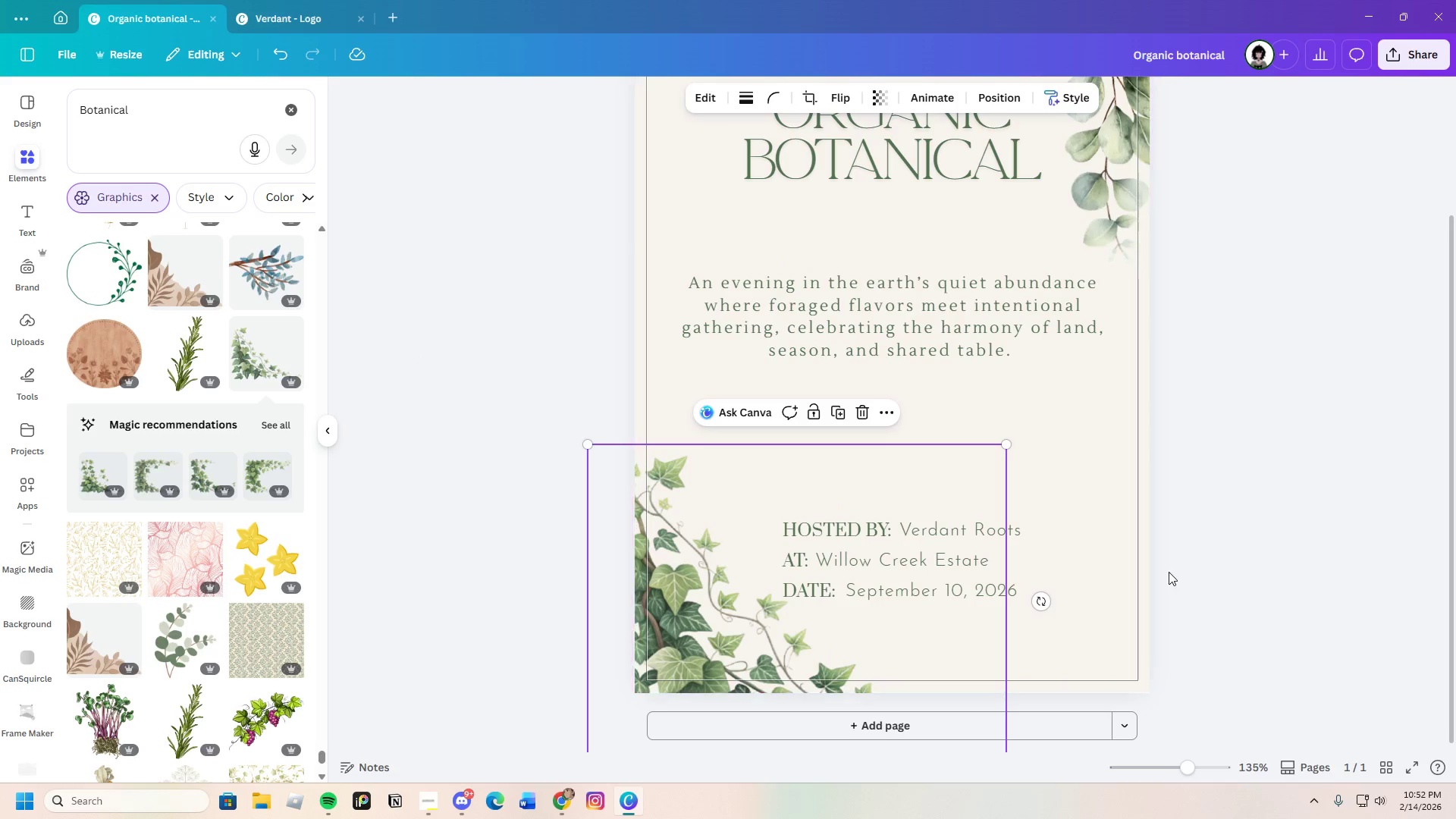 
left_click([1169, 572])
 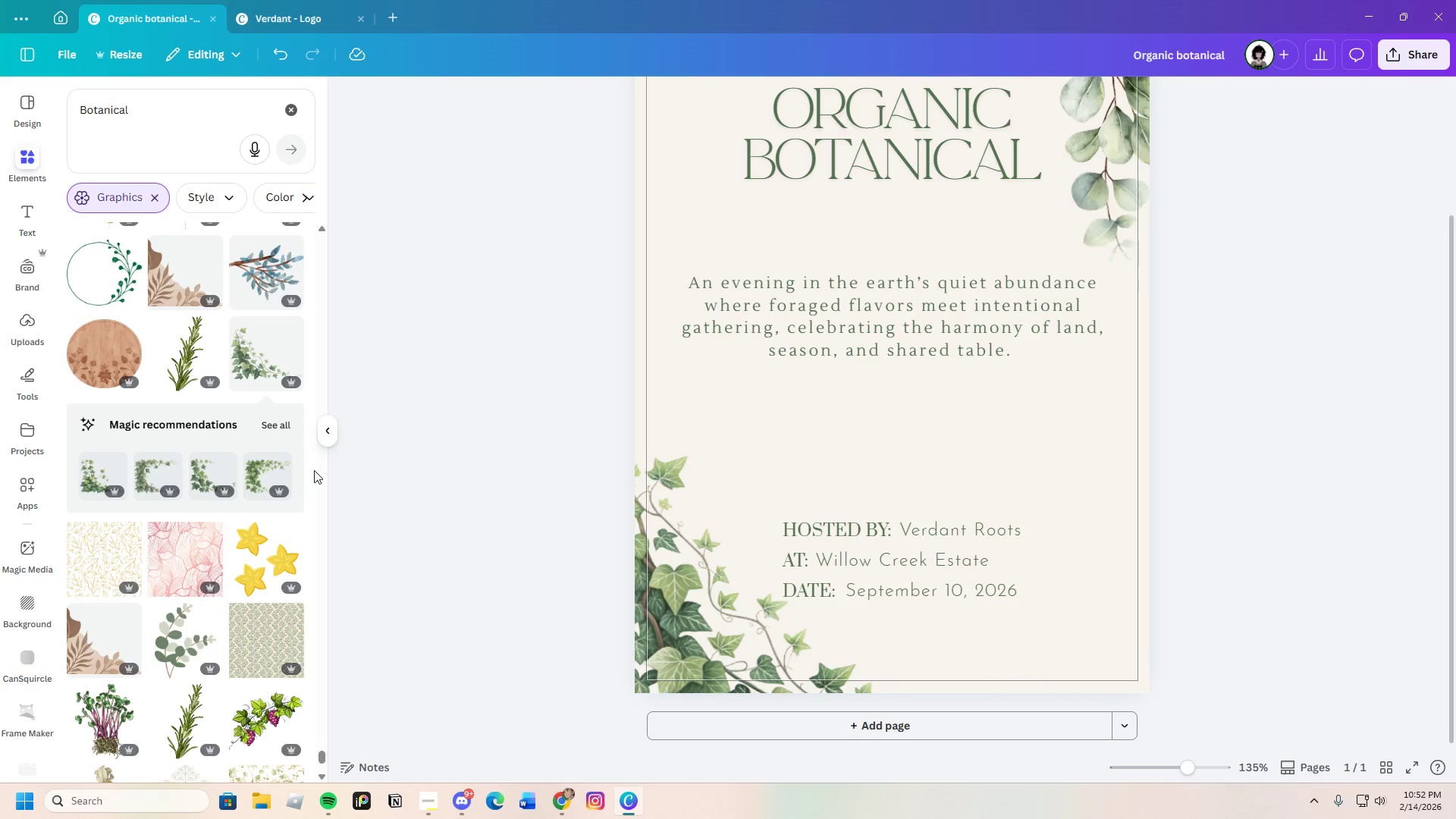 
left_click([283, 422])
 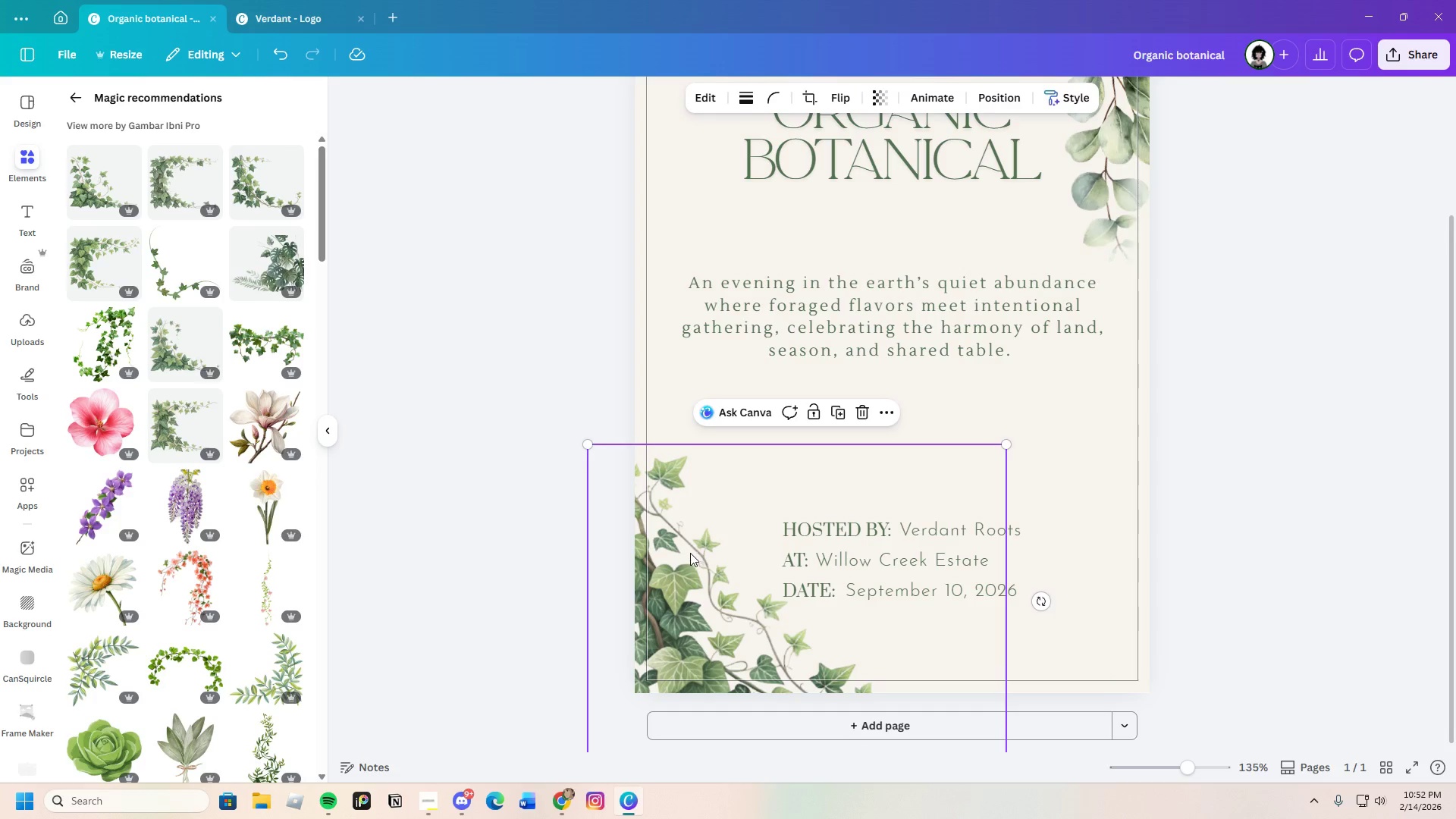 
left_click([867, 411])
 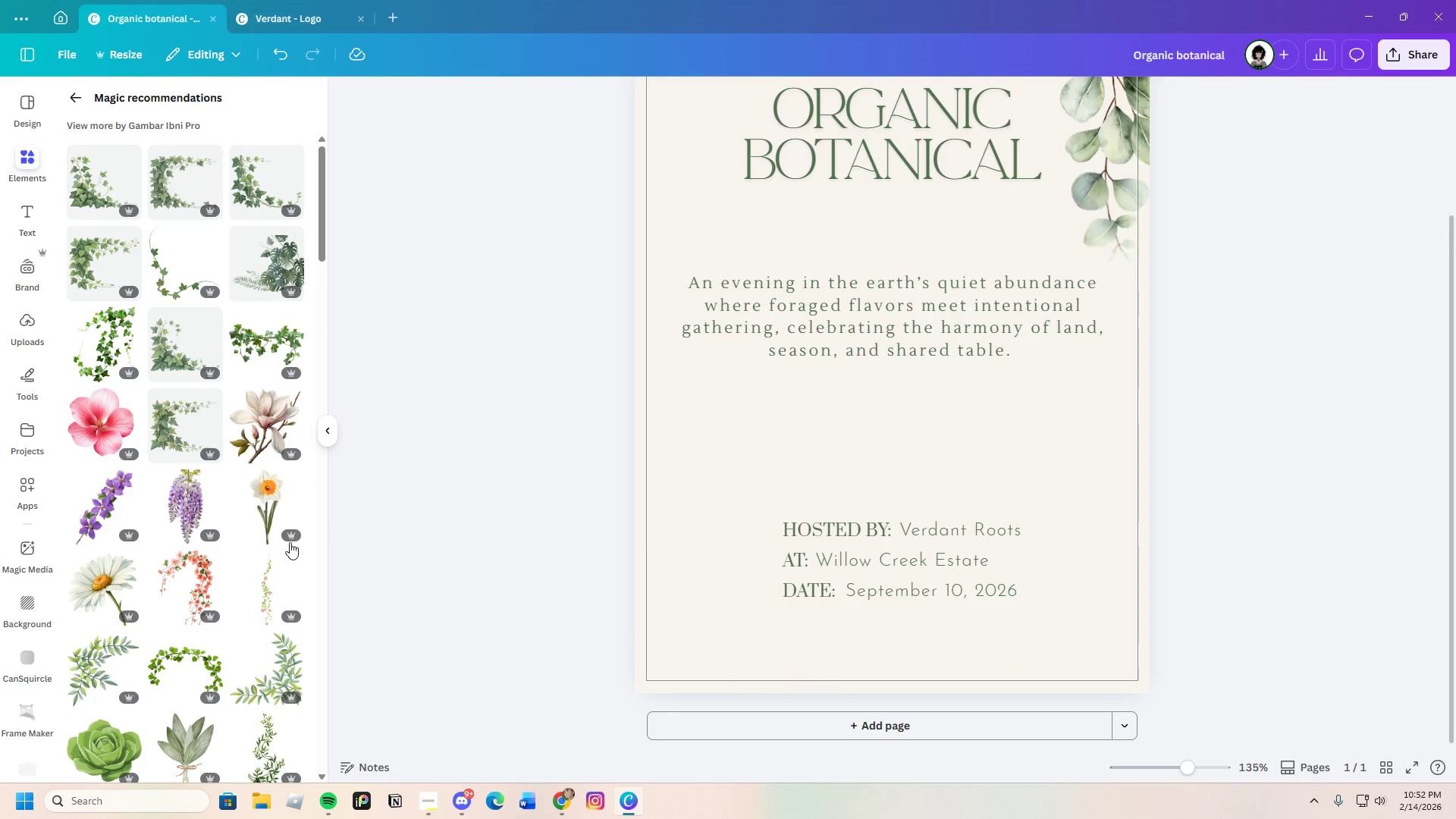 
scroll: coordinate [246, 624], scroll_direction: down, amount: 14.0
 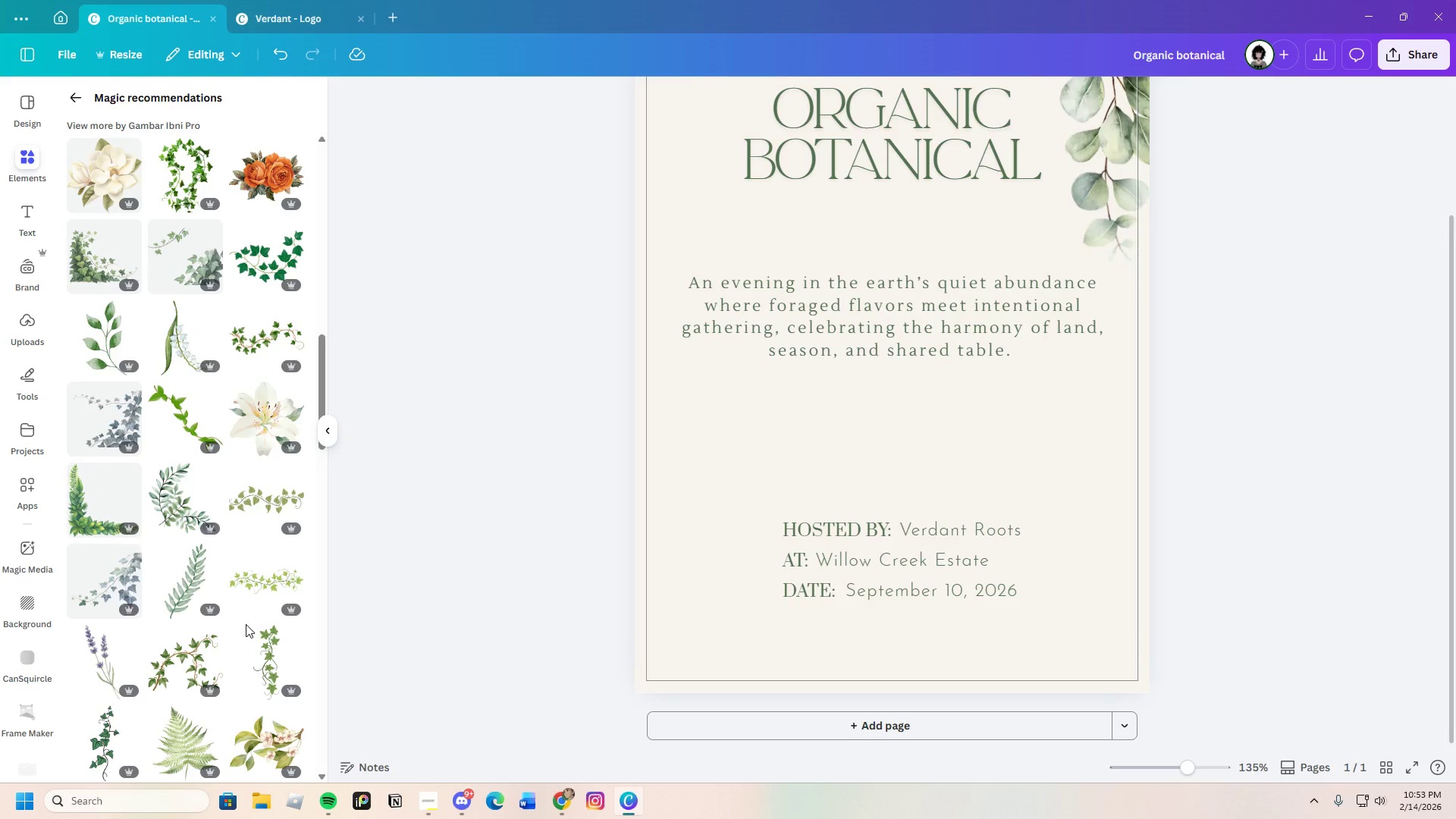 
scroll: coordinate [242, 626], scroll_direction: down, amount: 15.0
 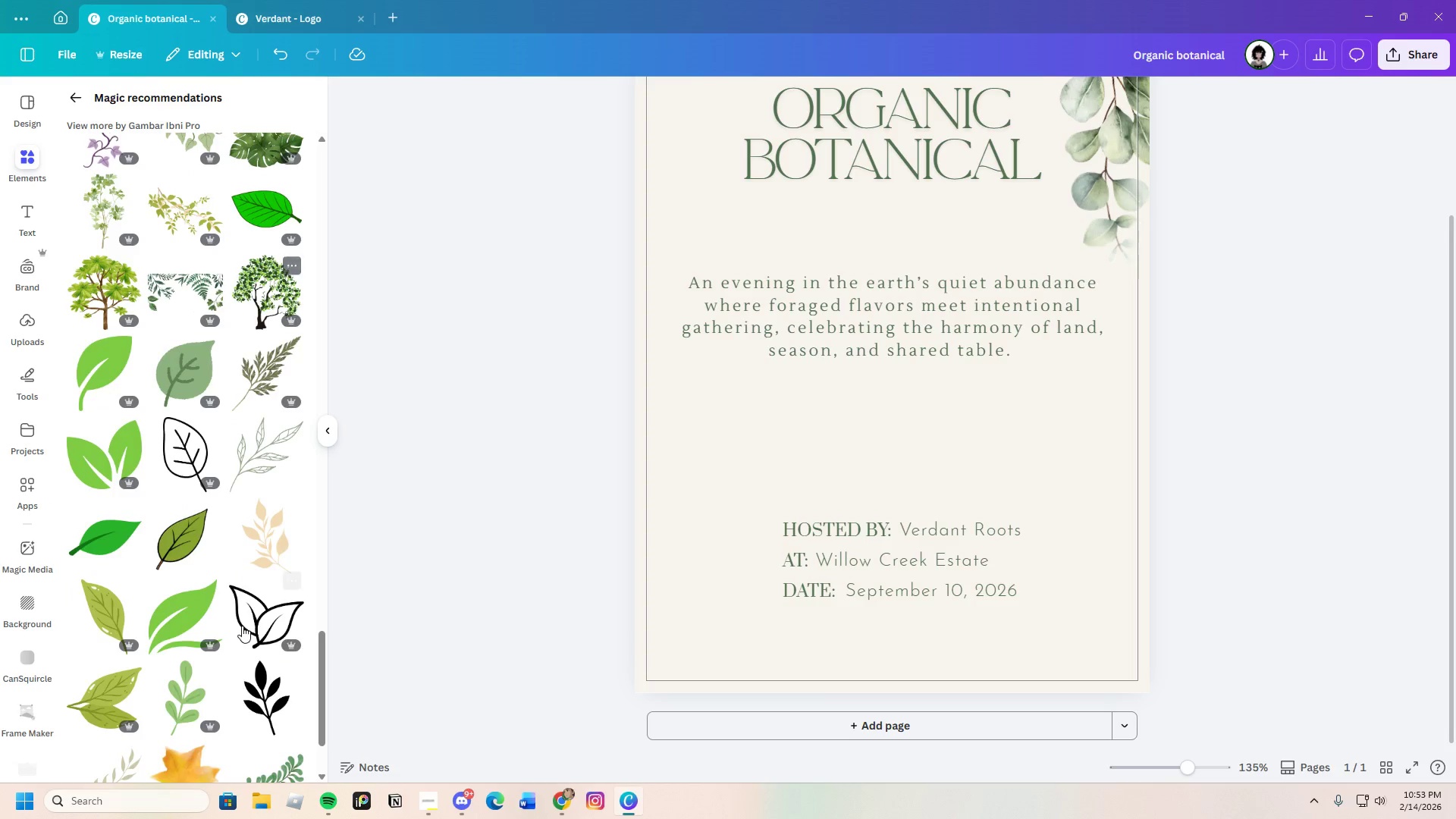 
scroll: coordinate [242, 626], scroll_direction: up, amount: 27.0
 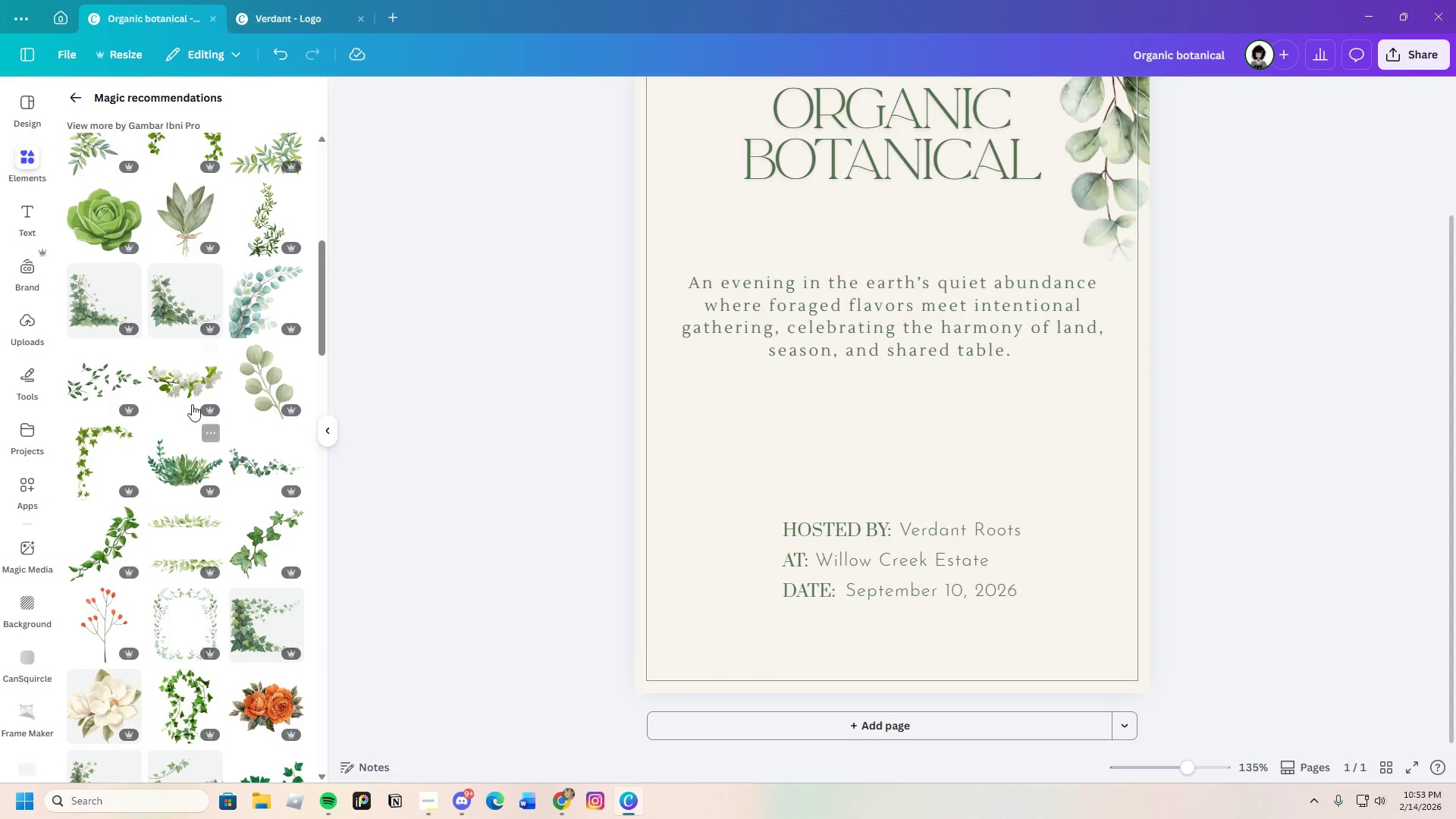 
left_click([179, 381])
 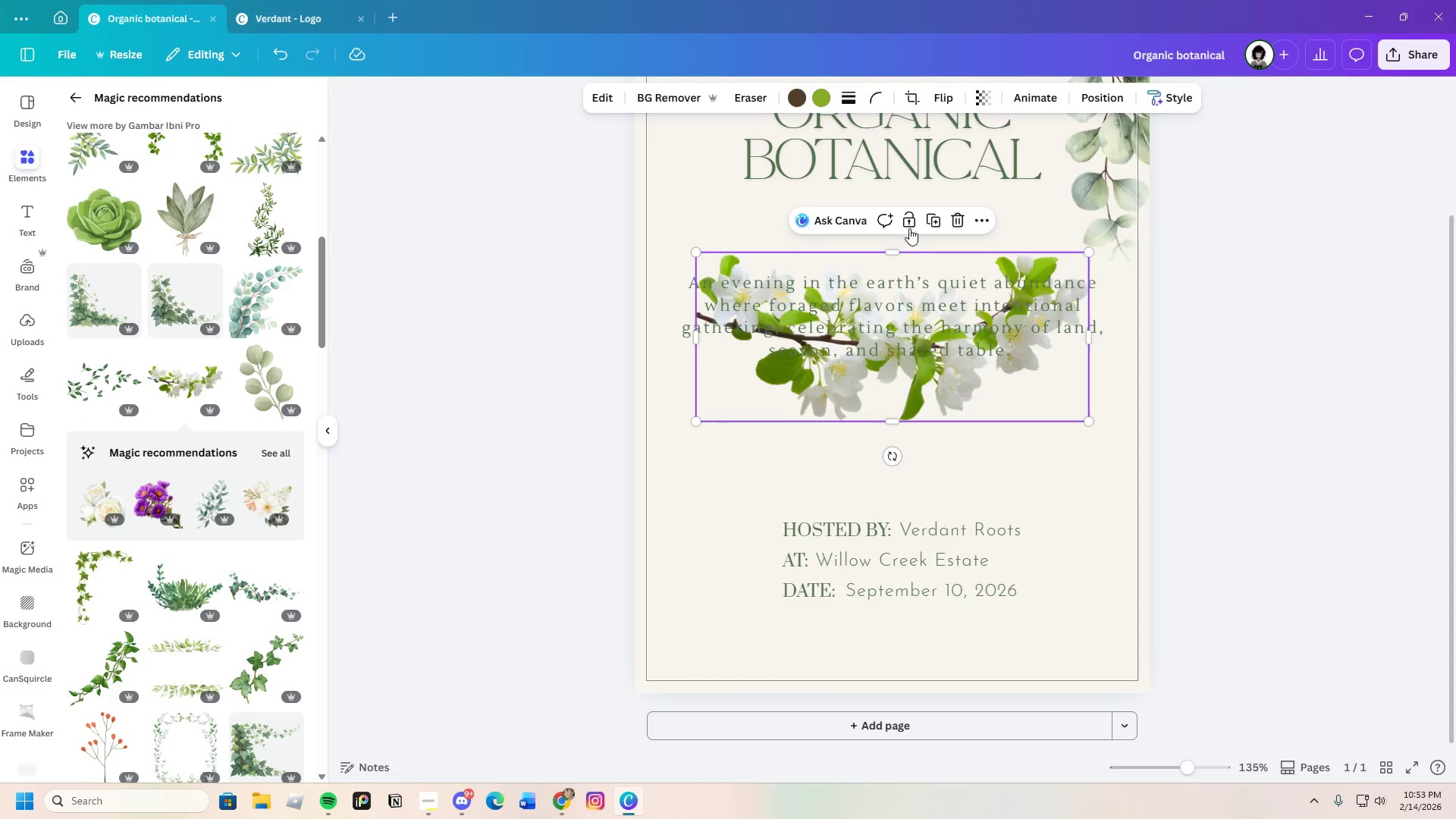 
left_click([964, 216])
 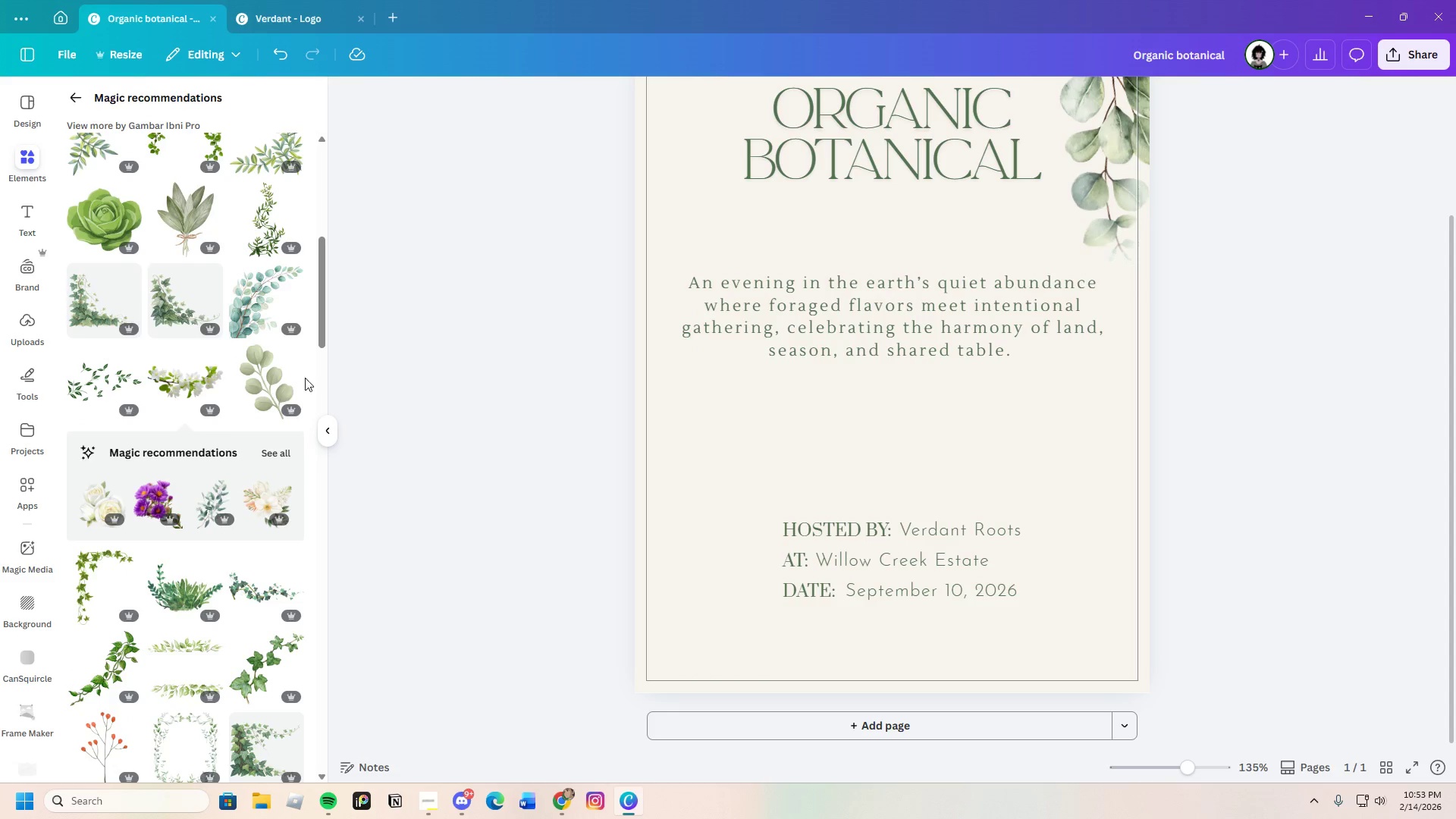 
left_click([285, 392])
 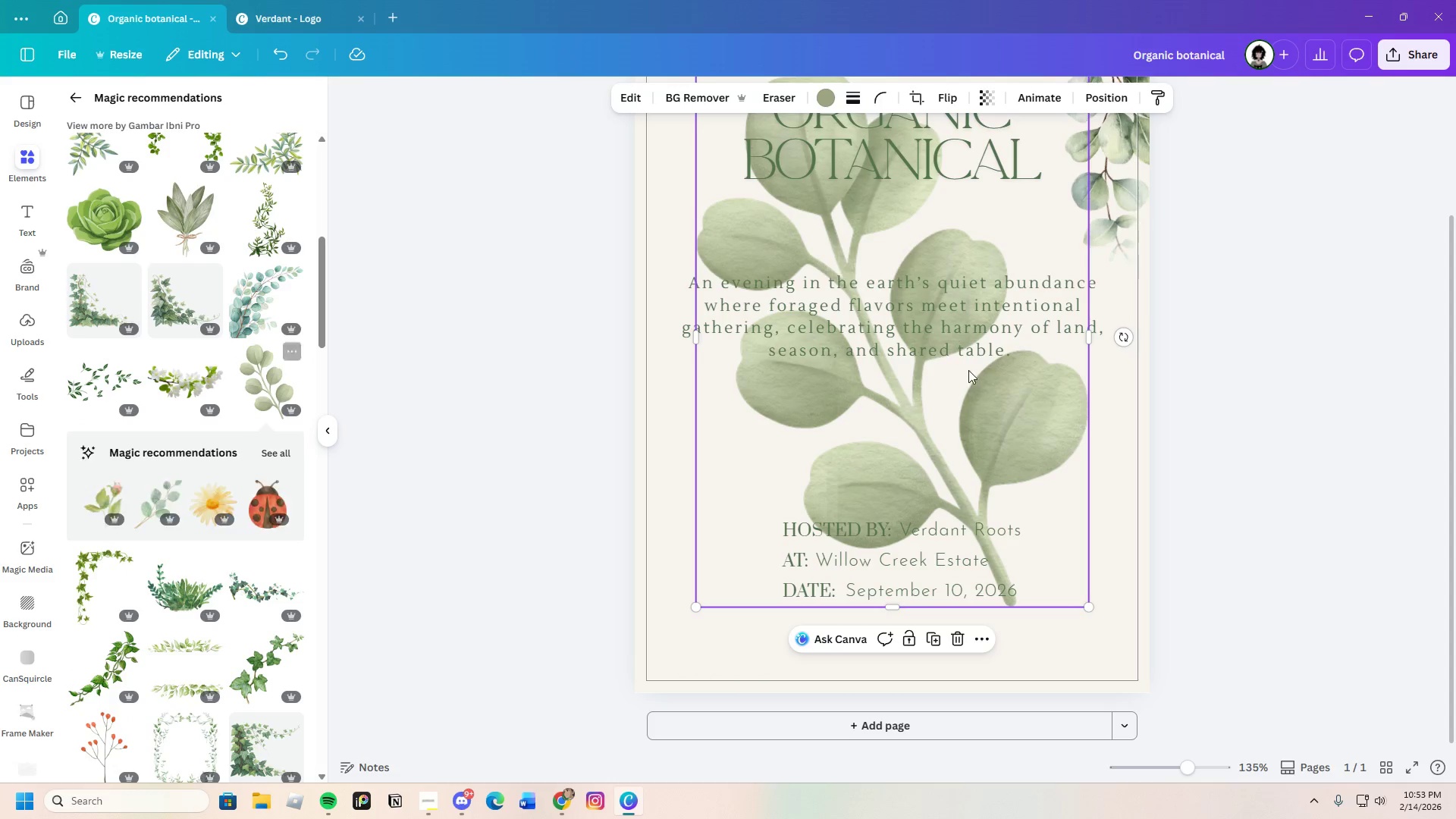 
left_click_drag(start_coordinate=[977, 339], to_coordinate=[832, 350])
 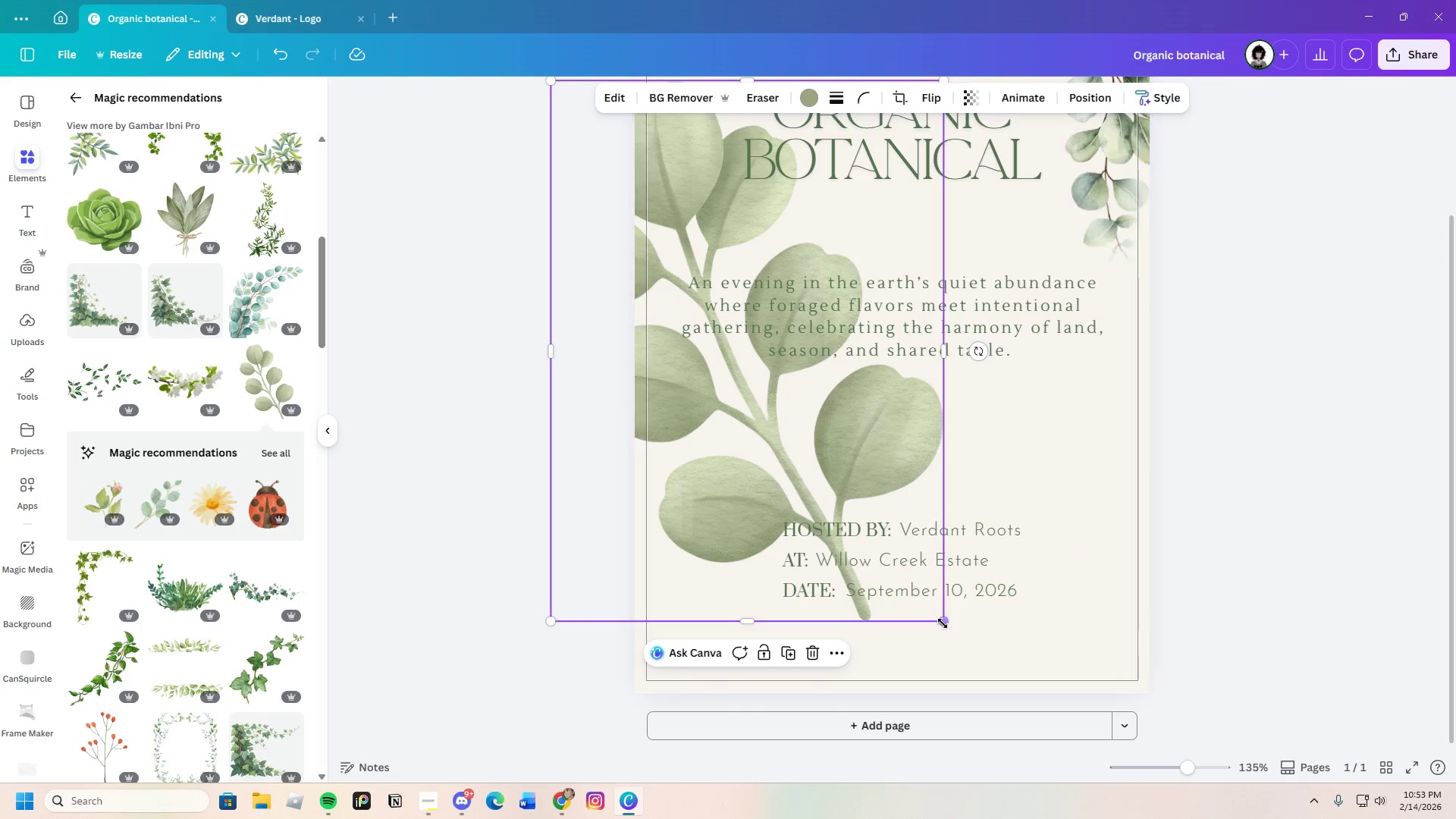 
left_click_drag(start_coordinate=[942, 621], to_coordinate=[694, 403])
 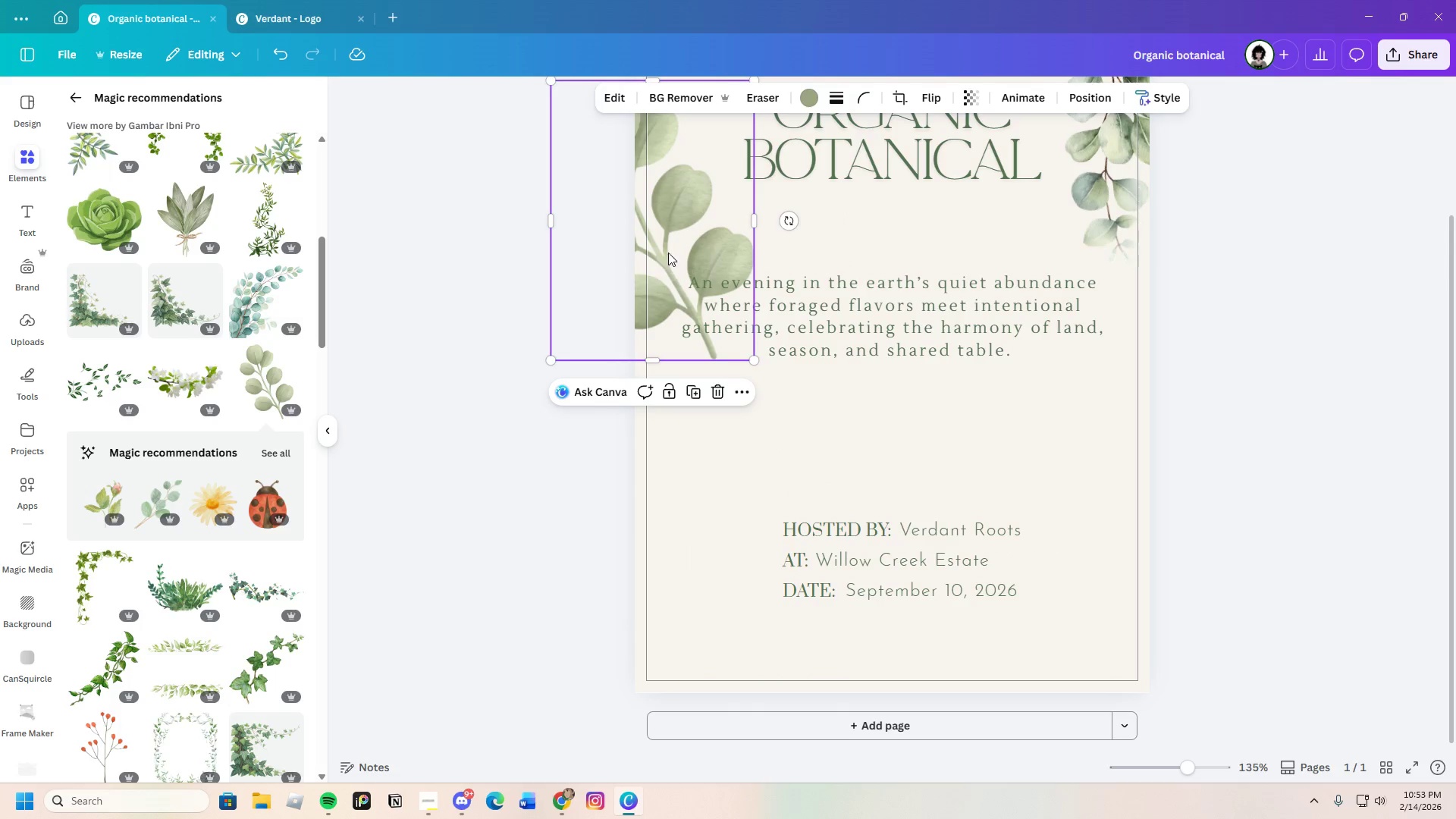 
left_click_drag(start_coordinate=[671, 258], to_coordinate=[707, 622])
 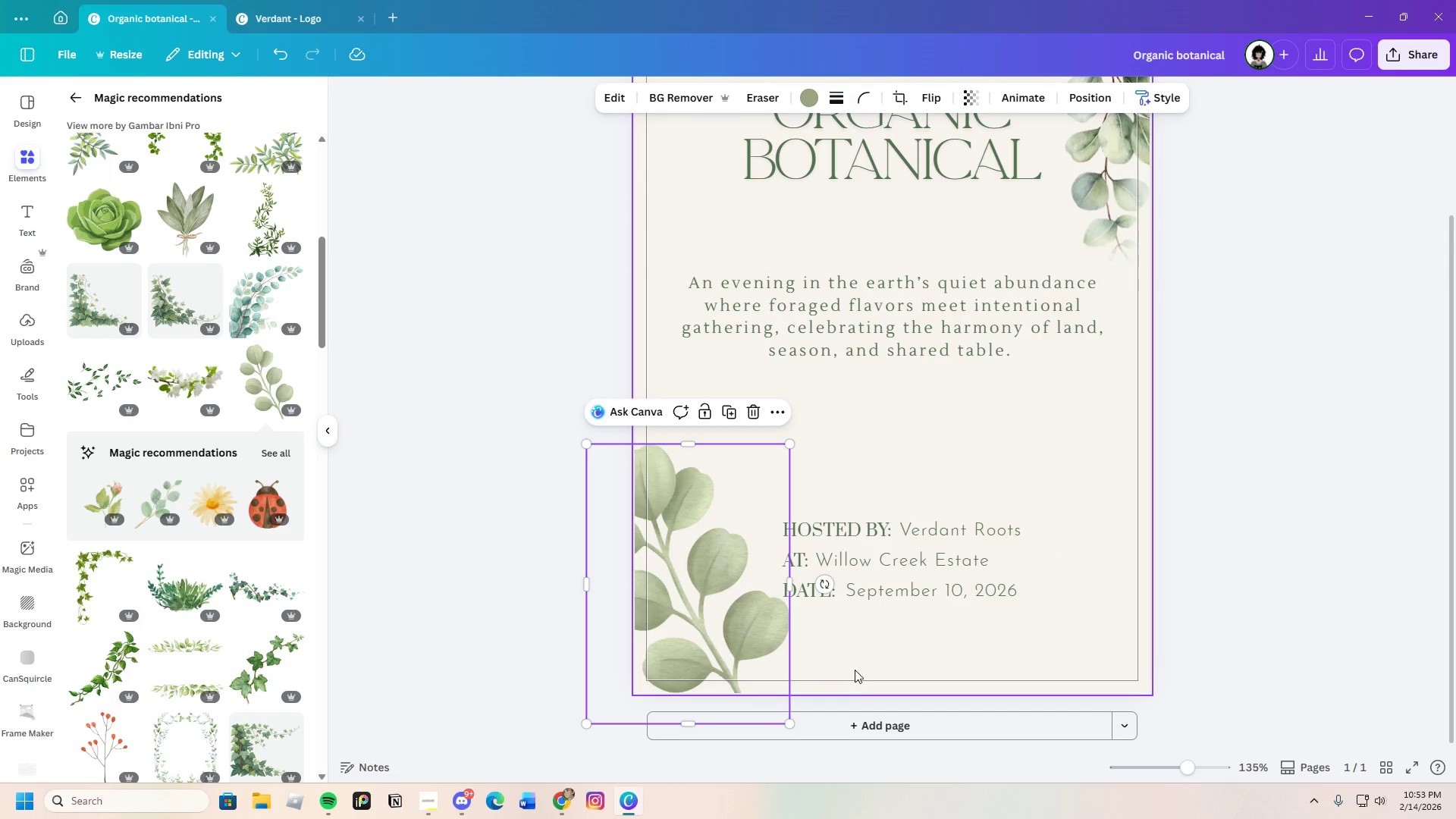 
left_click([852, 667])
 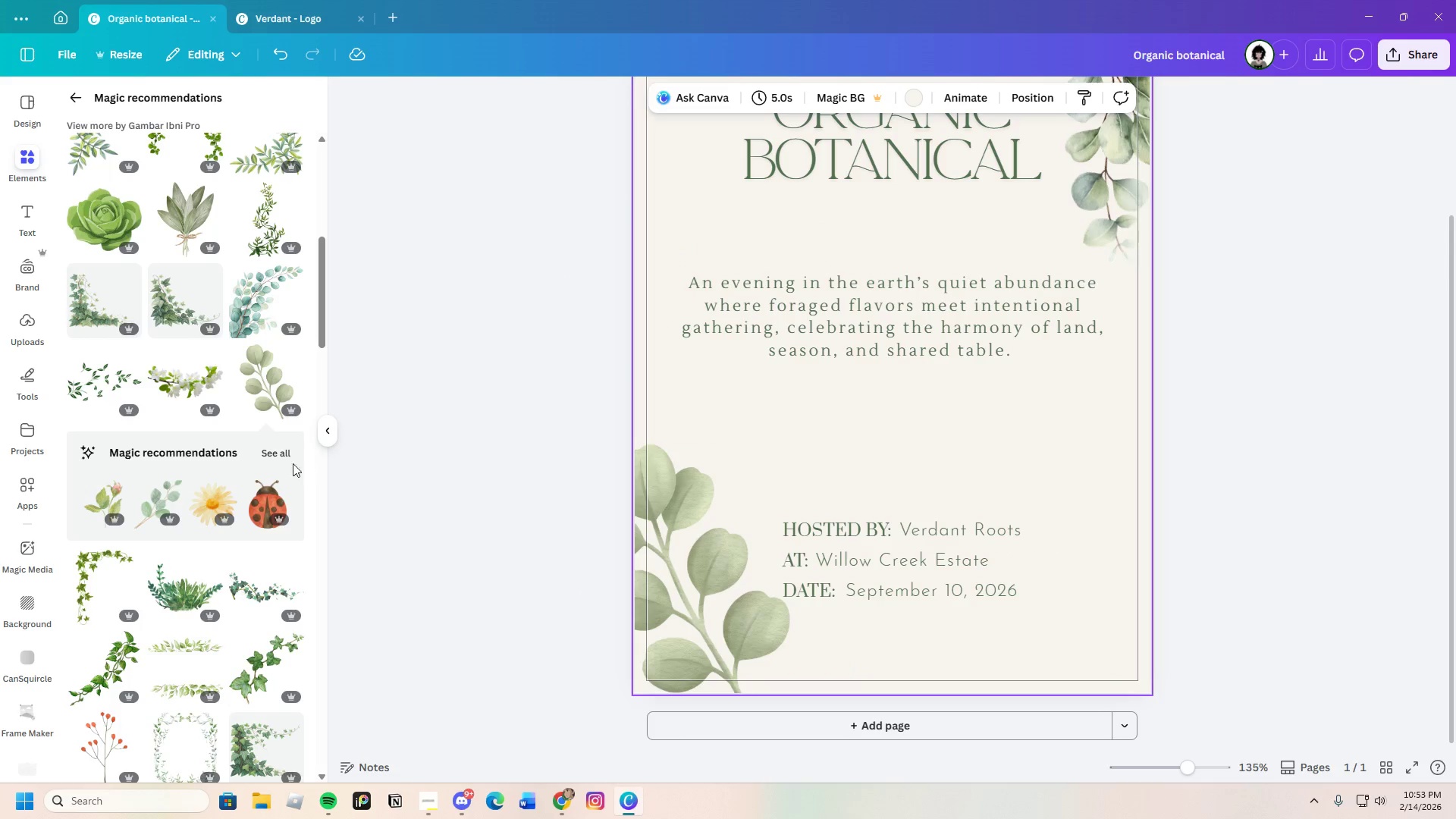 
left_click([284, 450])
 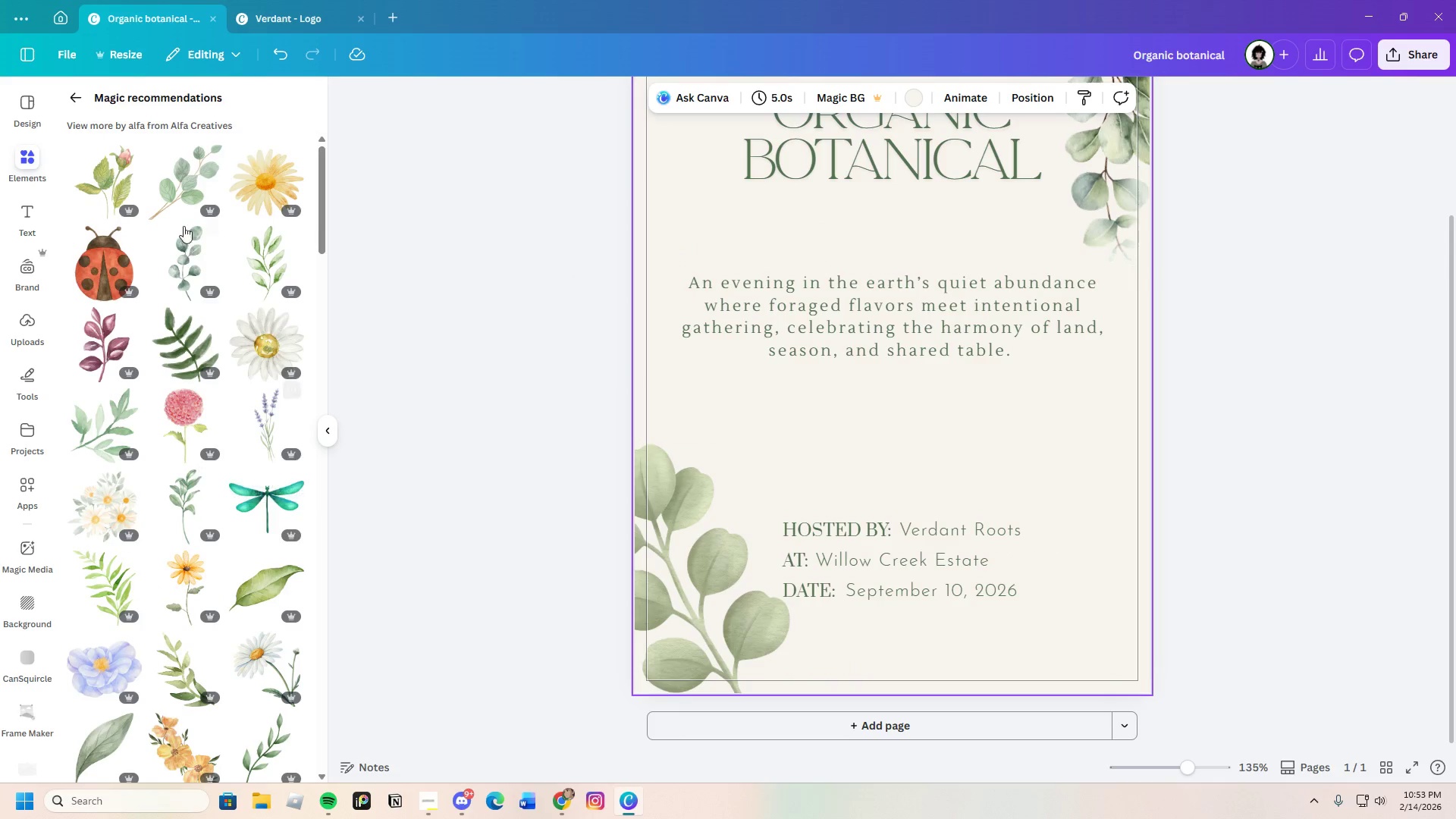 
left_click([180, 201])
 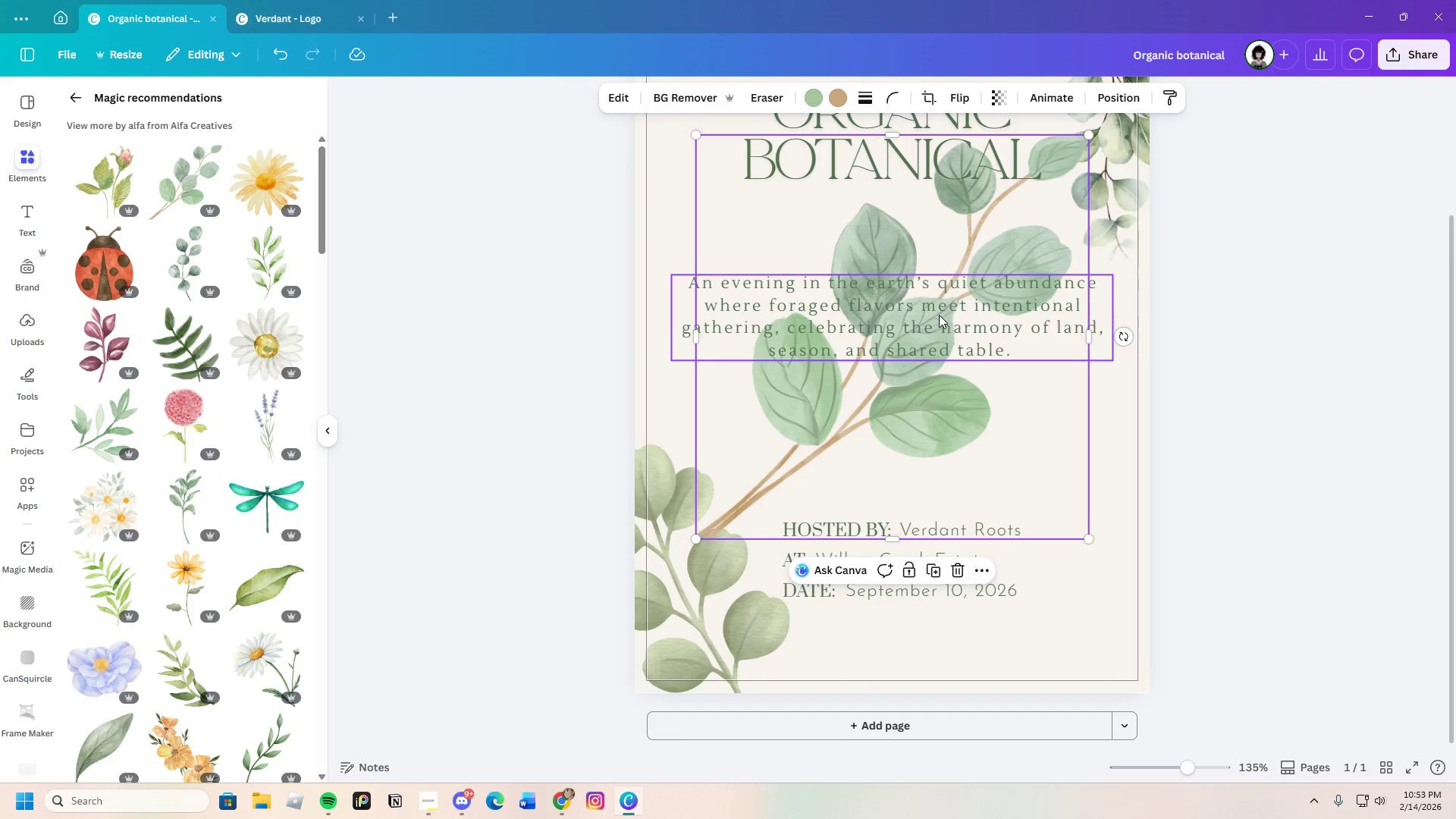 
left_click_drag(start_coordinate=[937, 311], to_coordinate=[957, 485])
 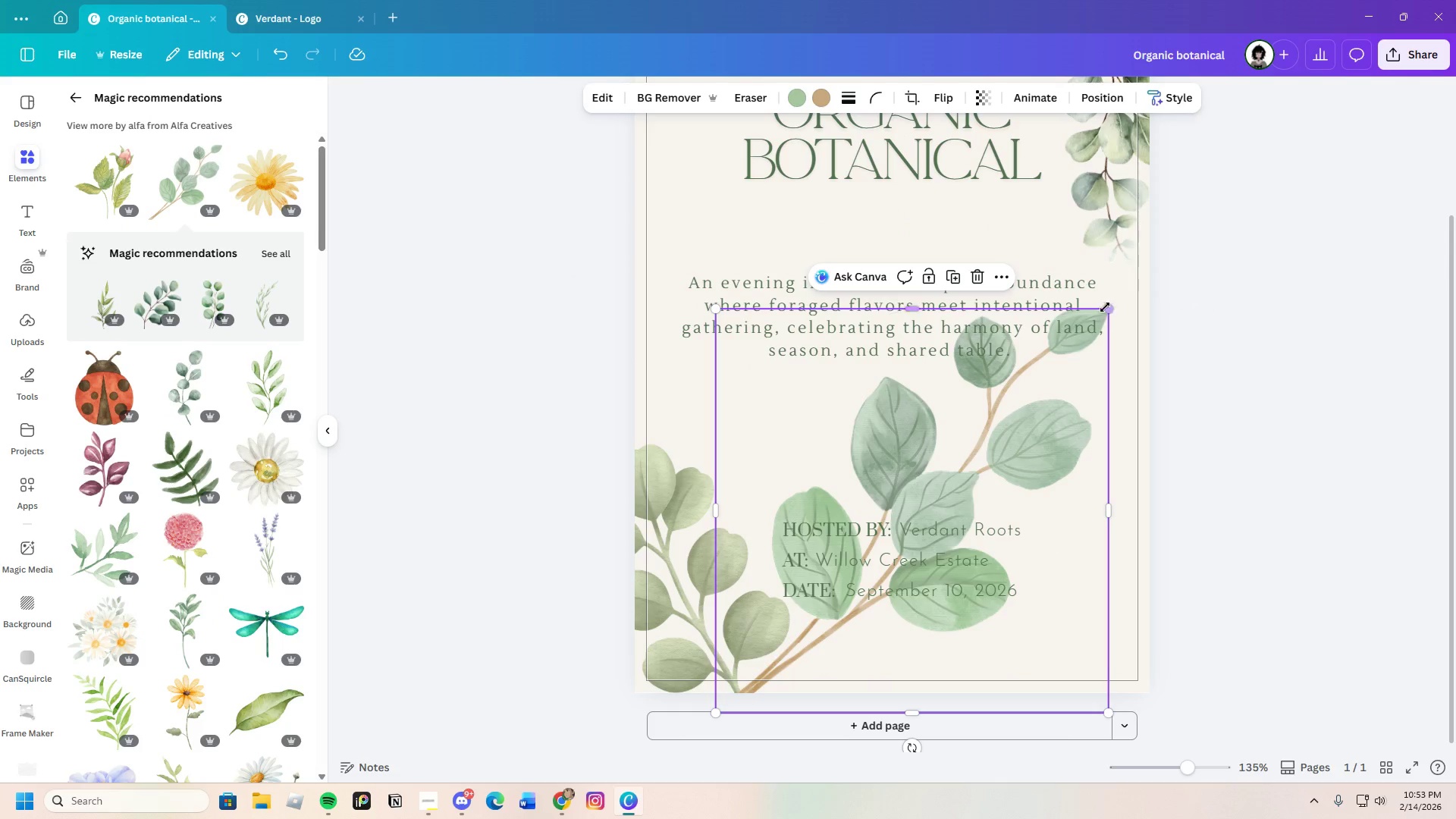 
left_click_drag(start_coordinate=[1108, 318], to_coordinate=[1008, 469])
 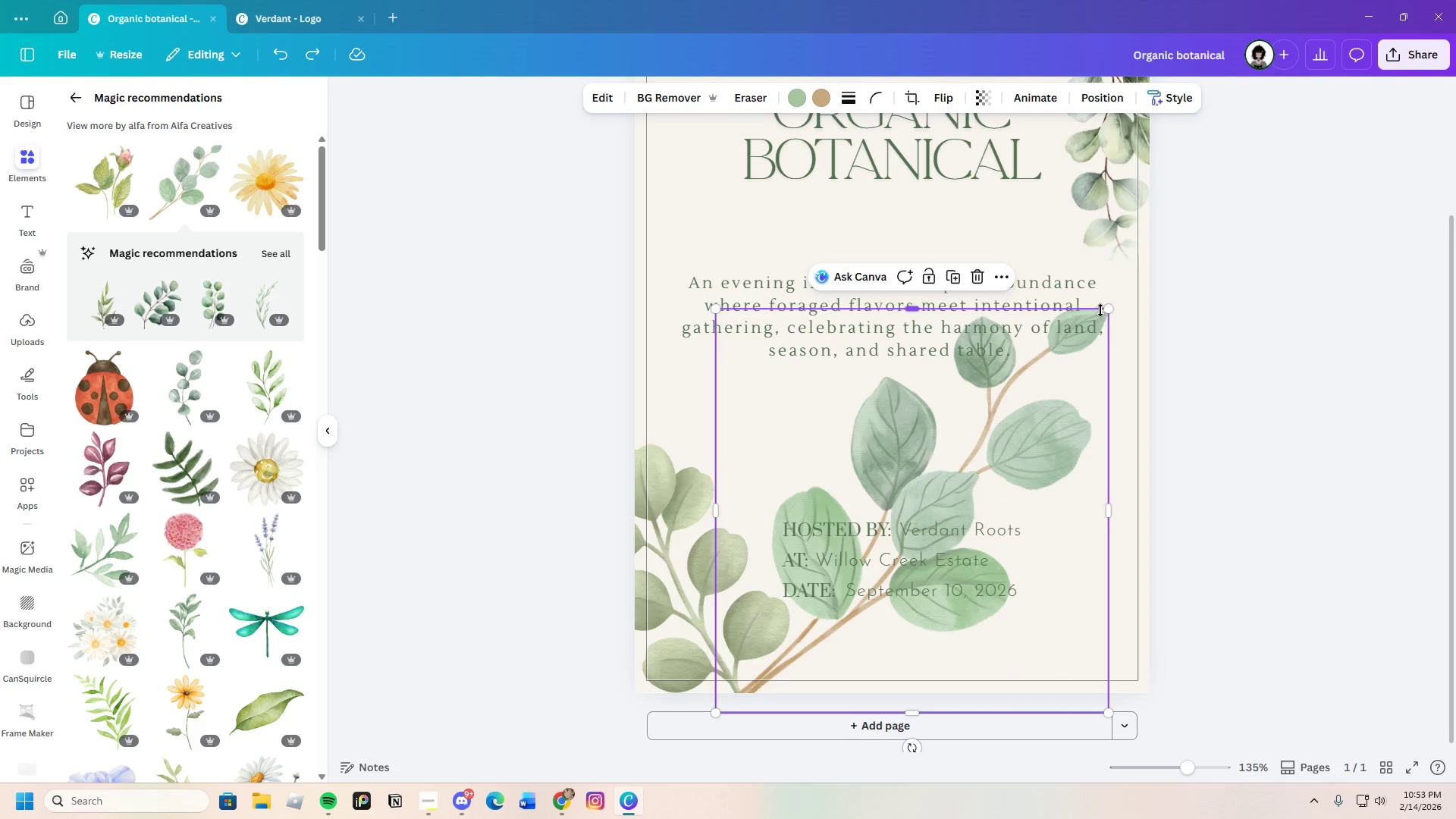 
left_click_drag(start_coordinate=[1110, 311], to_coordinate=[914, 631])
 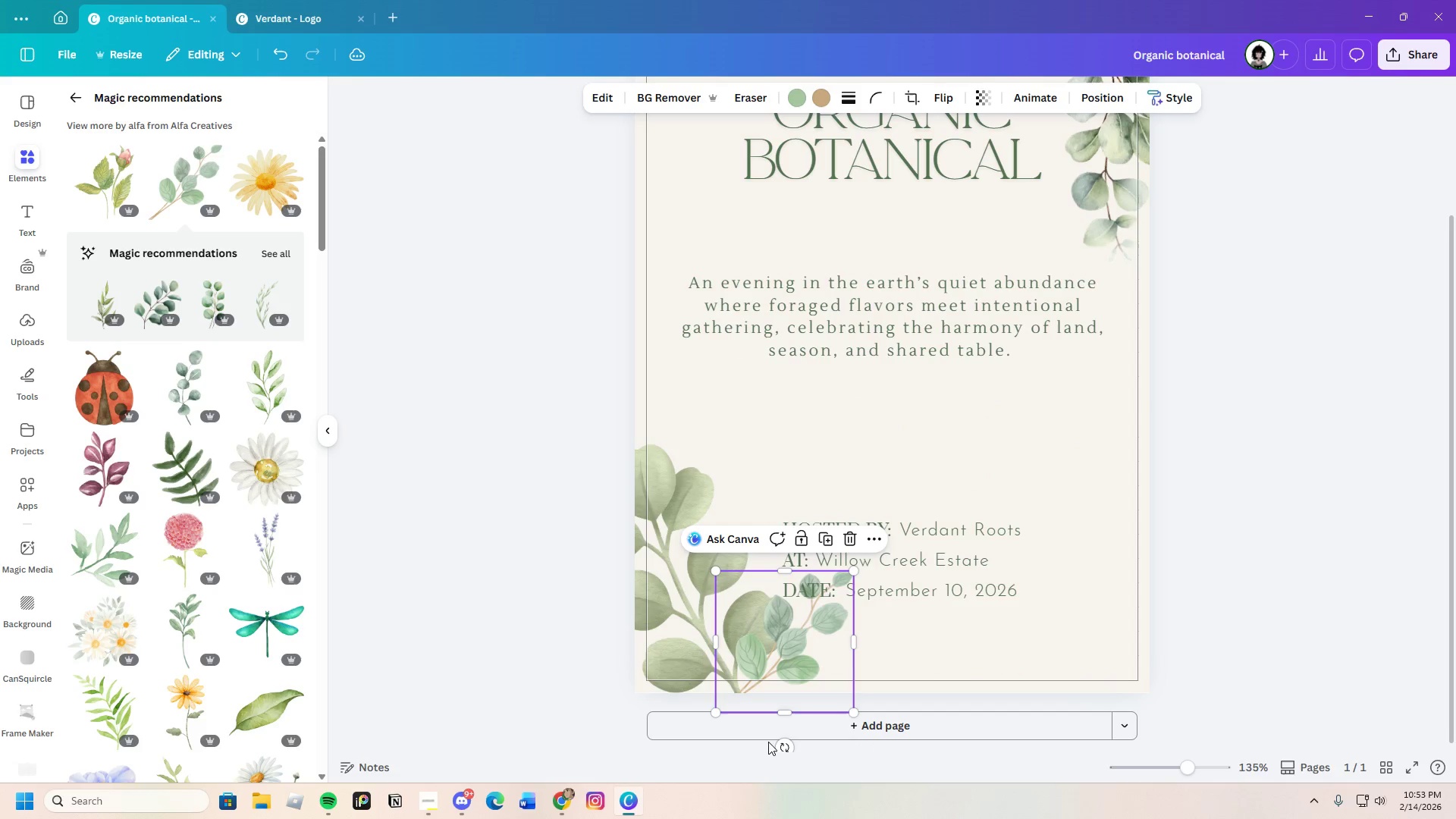 
left_click_drag(start_coordinate=[789, 747], to_coordinate=[709, 748])
 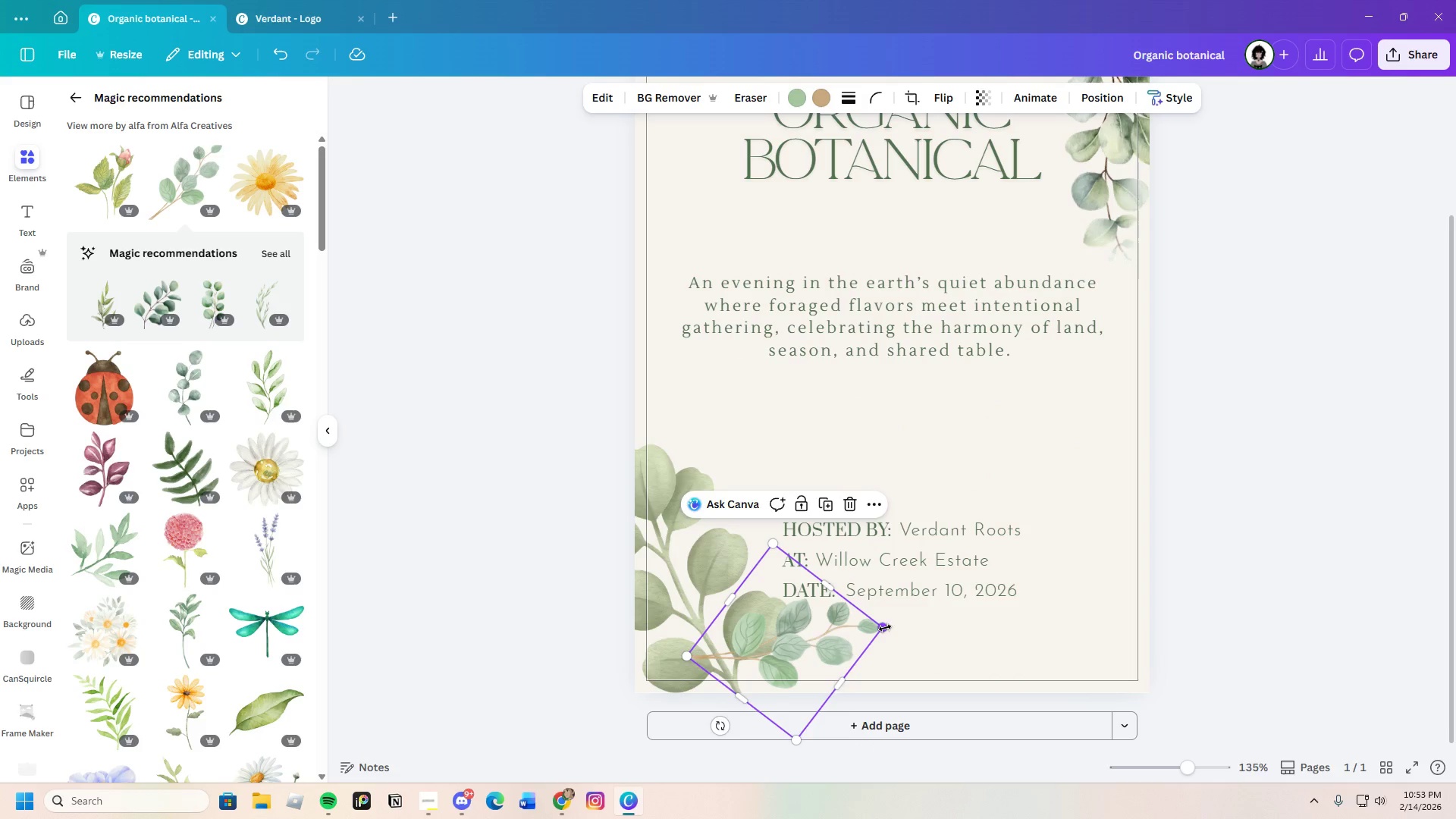 
left_click_drag(start_coordinate=[885, 628], to_coordinate=[1049, 598])
 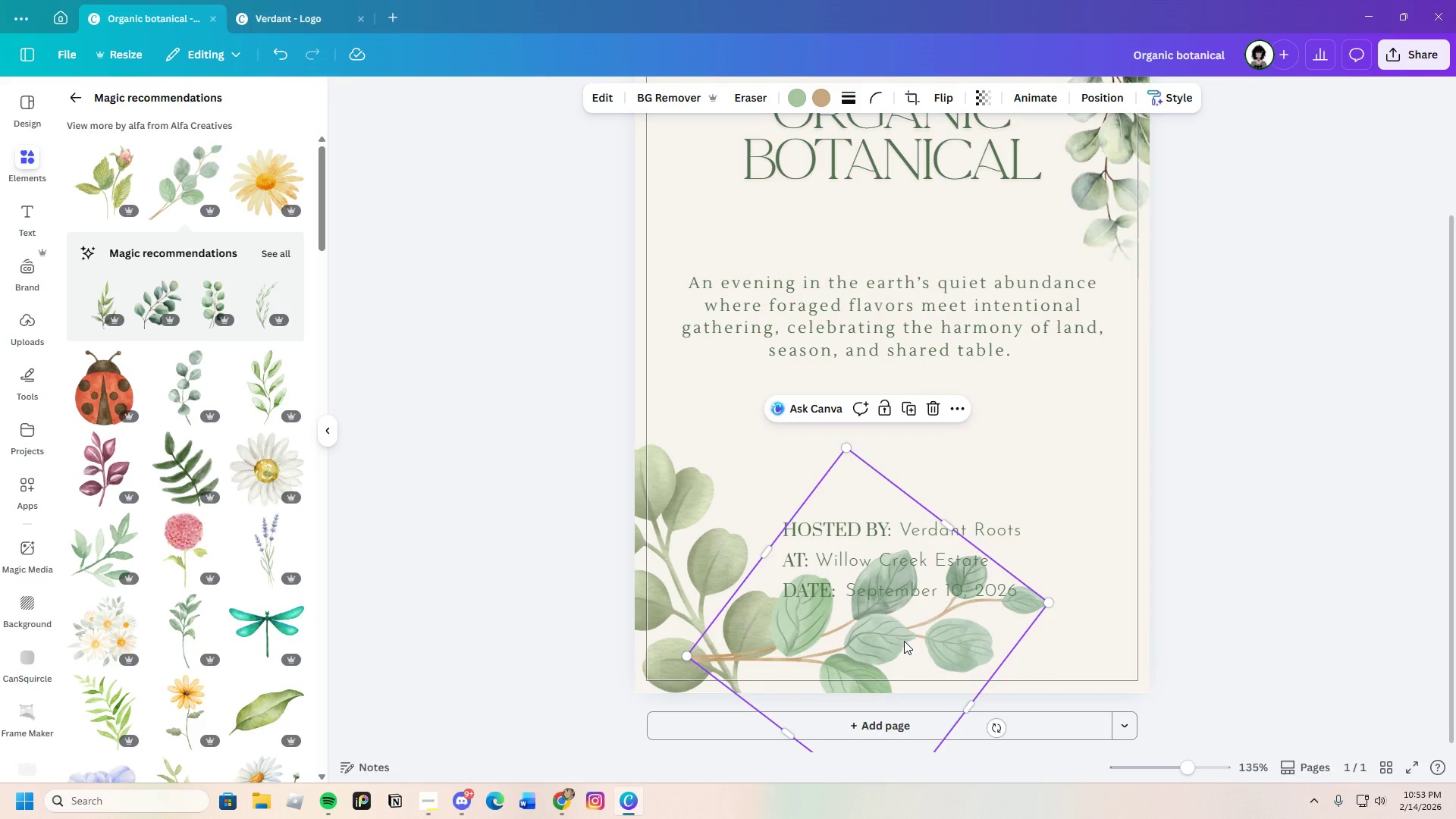 
left_click_drag(start_coordinate=[902, 636], to_coordinate=[883, 671])
 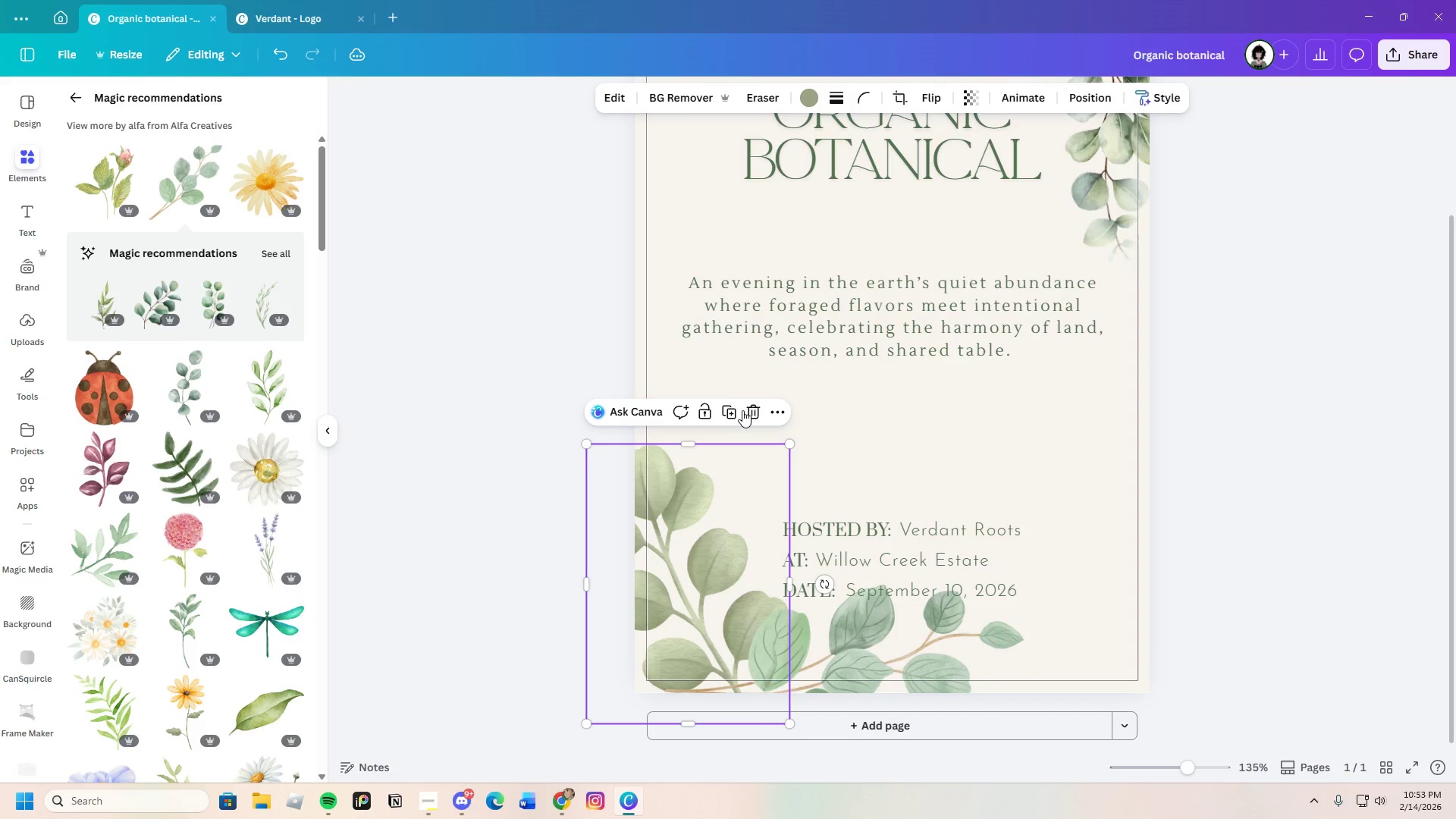 
left_click([744, 406])
 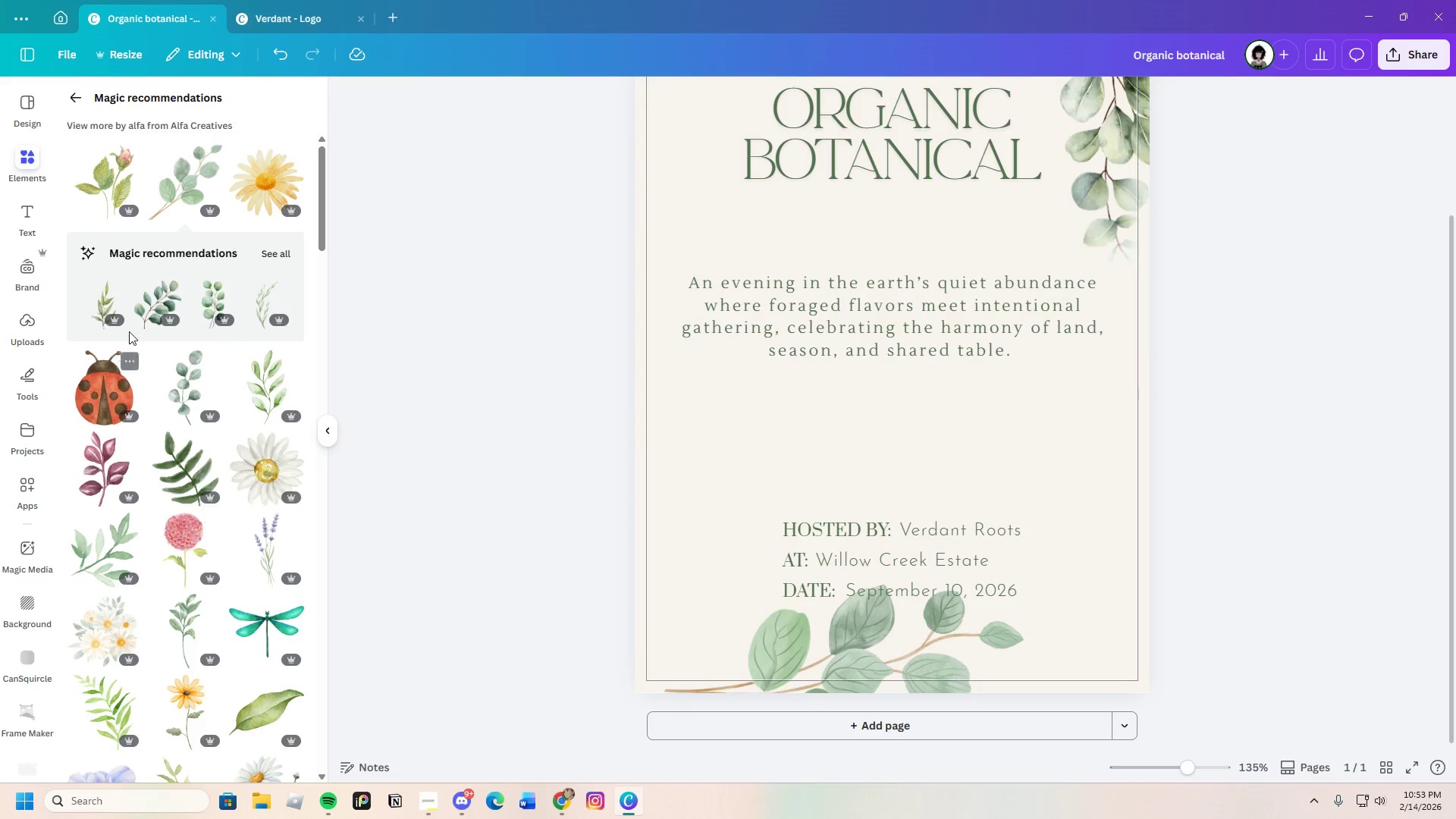 
scroll: coordinate [191, 559], scroll_direction: down, amount: 2.0
 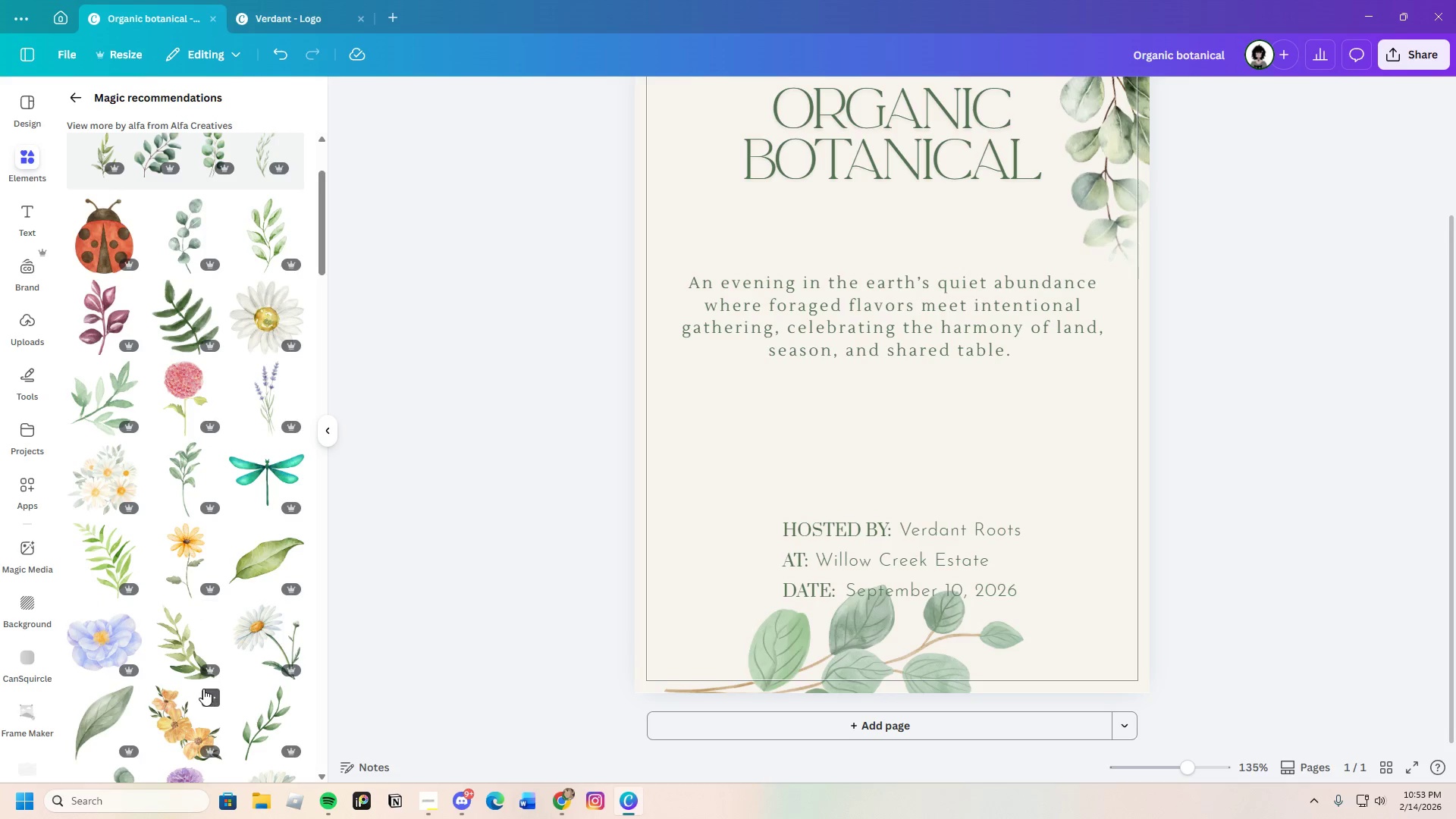 
left_click([184, 659])
 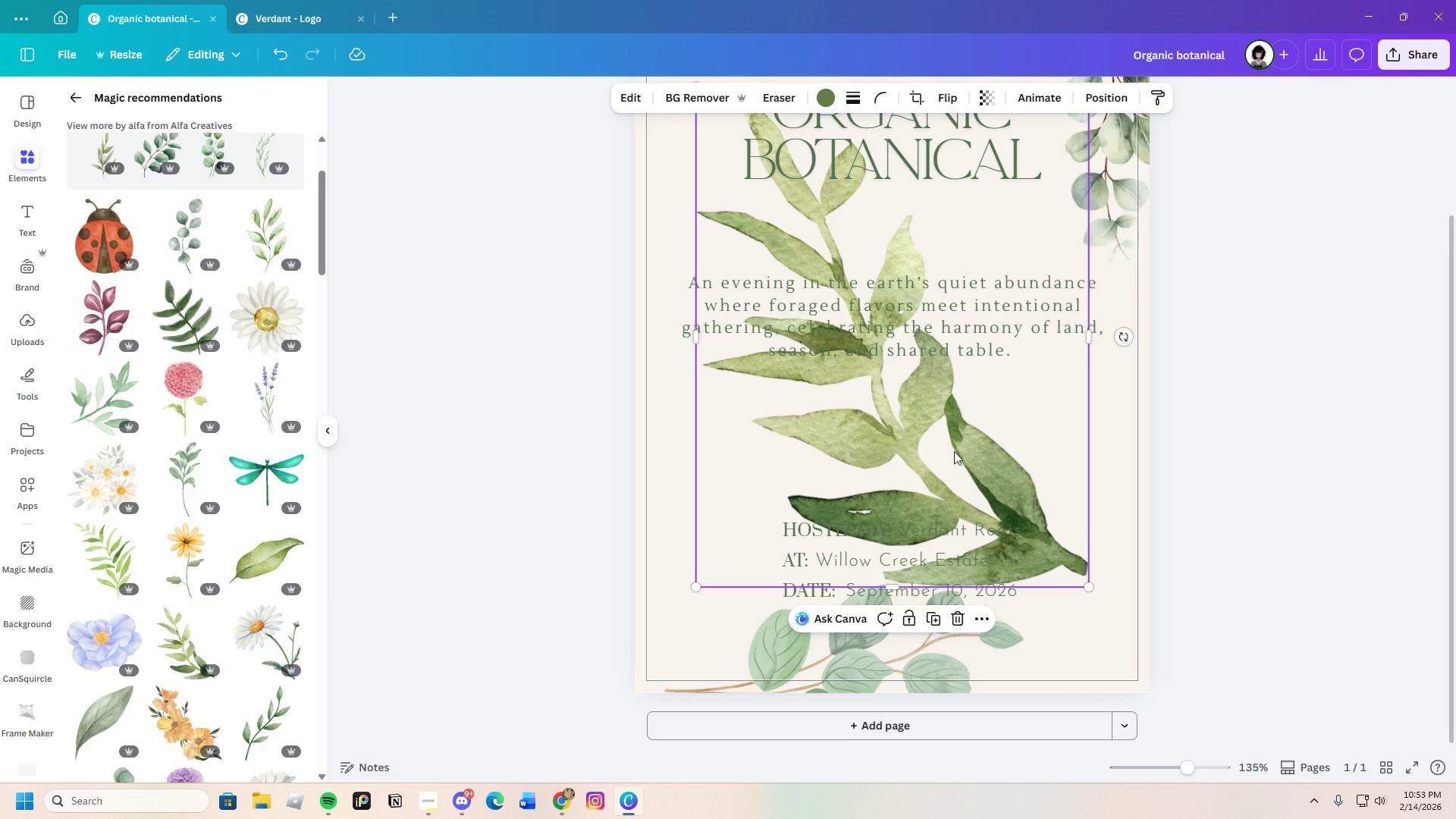 
left_click_drag(start_coordinate=[962, 447], to_coordinate=[801, 545])
 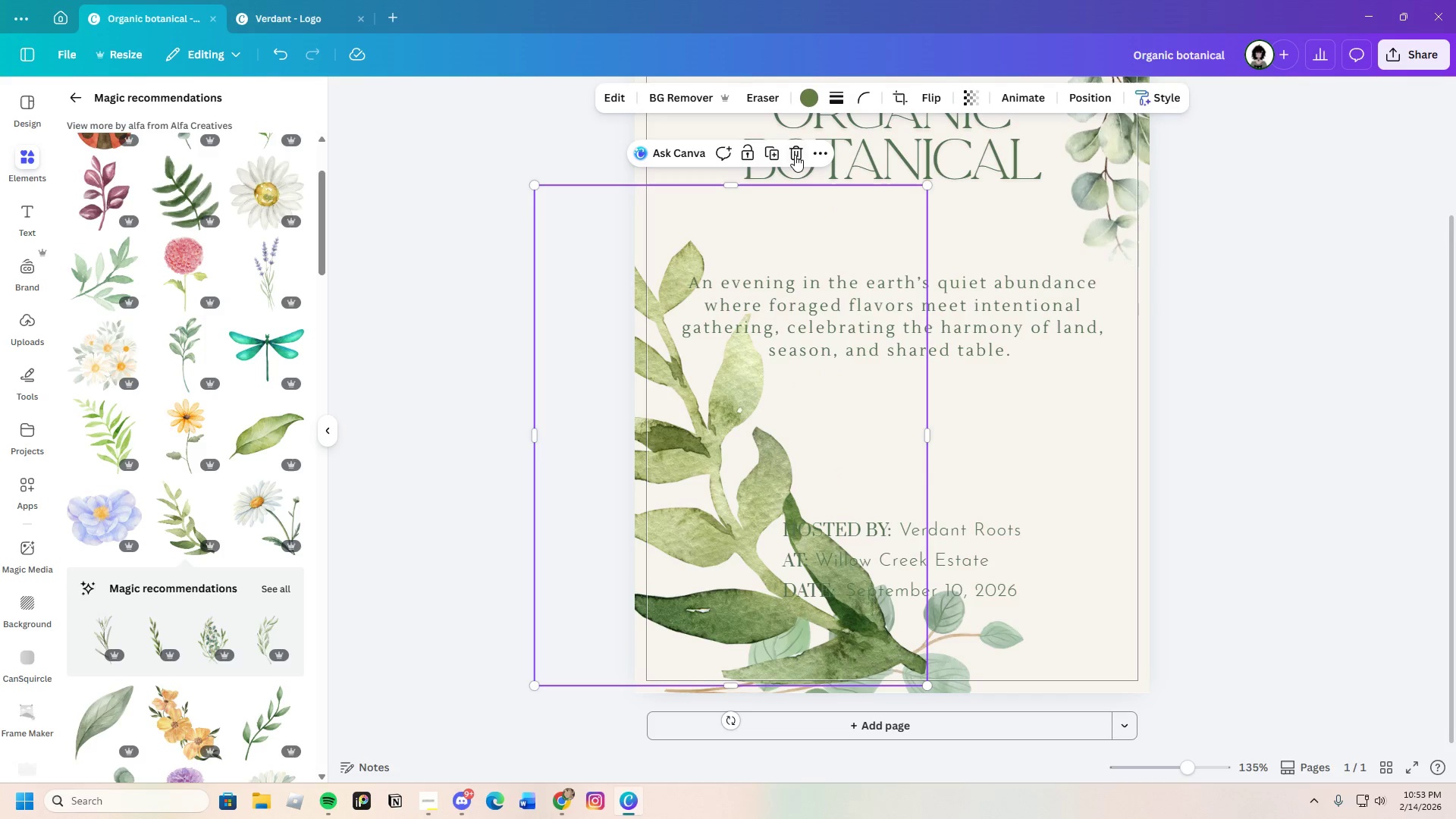 
left_click([794, 155])
 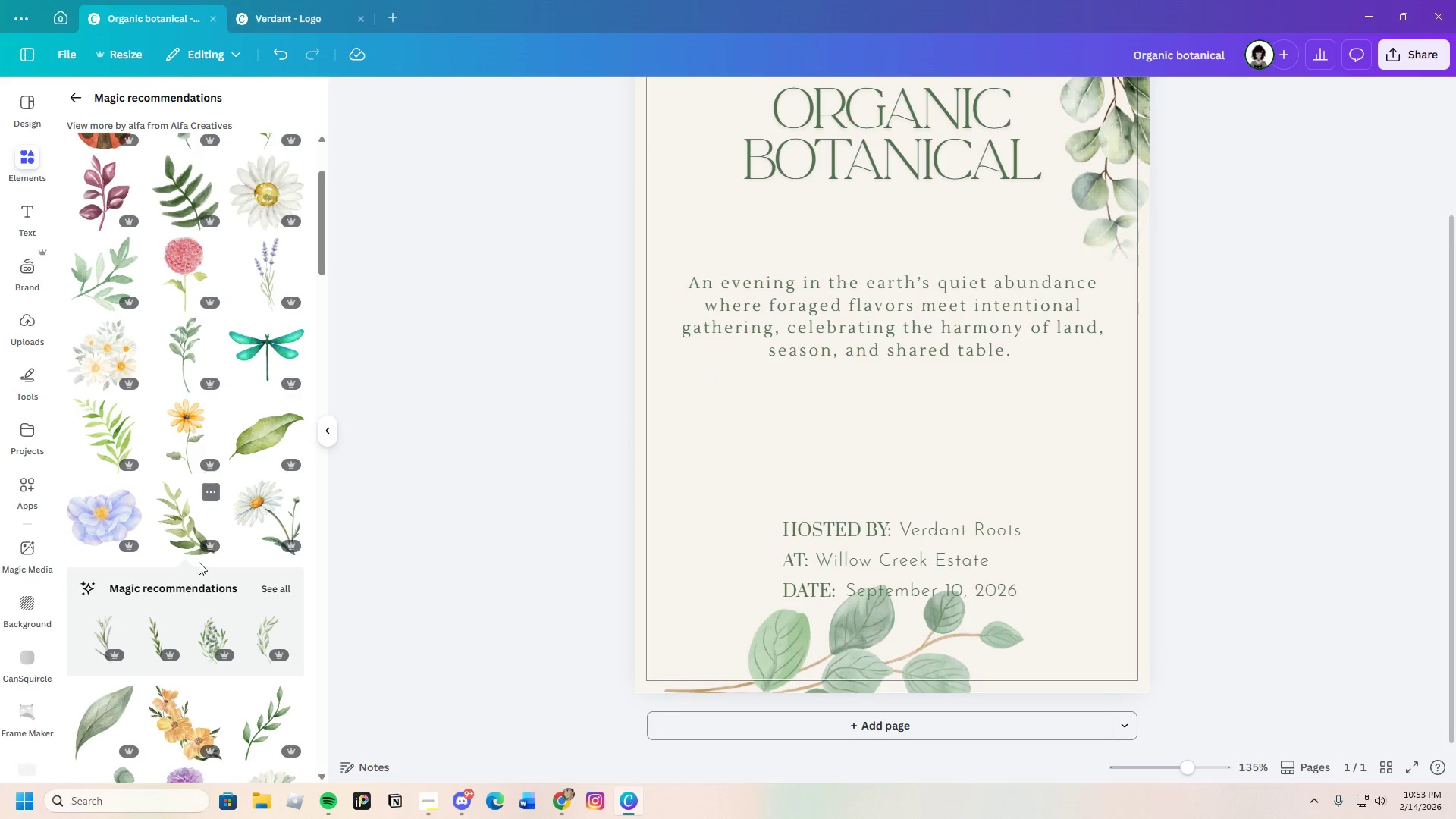 
scroll: coordinate [189, 702], scroll_direction: down, amount: 13.0
 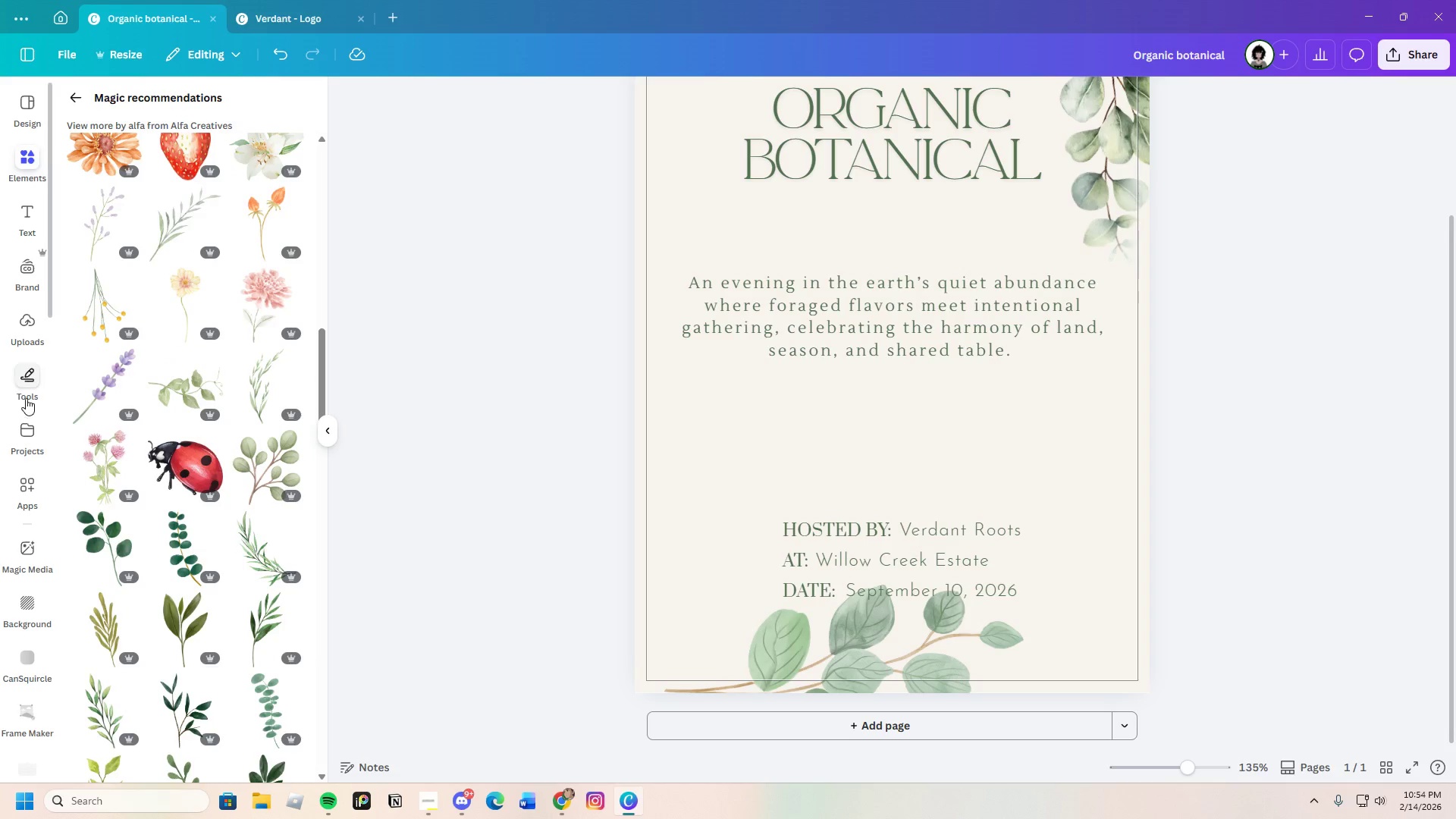 
left_click([113, 388])
 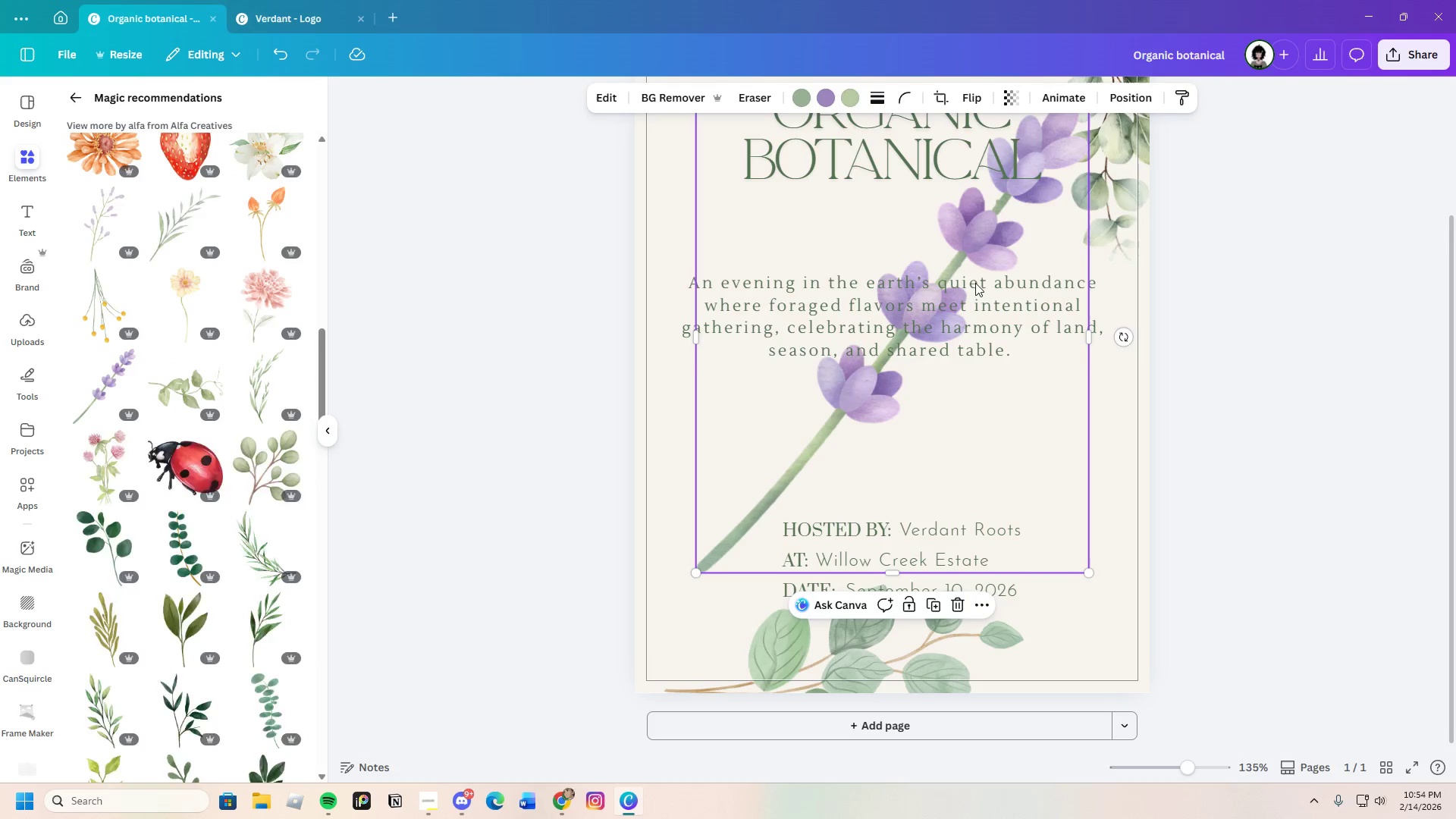 
left_click_drag(start_coordinate=[961, 283], to_coordinate=[891, 504])
 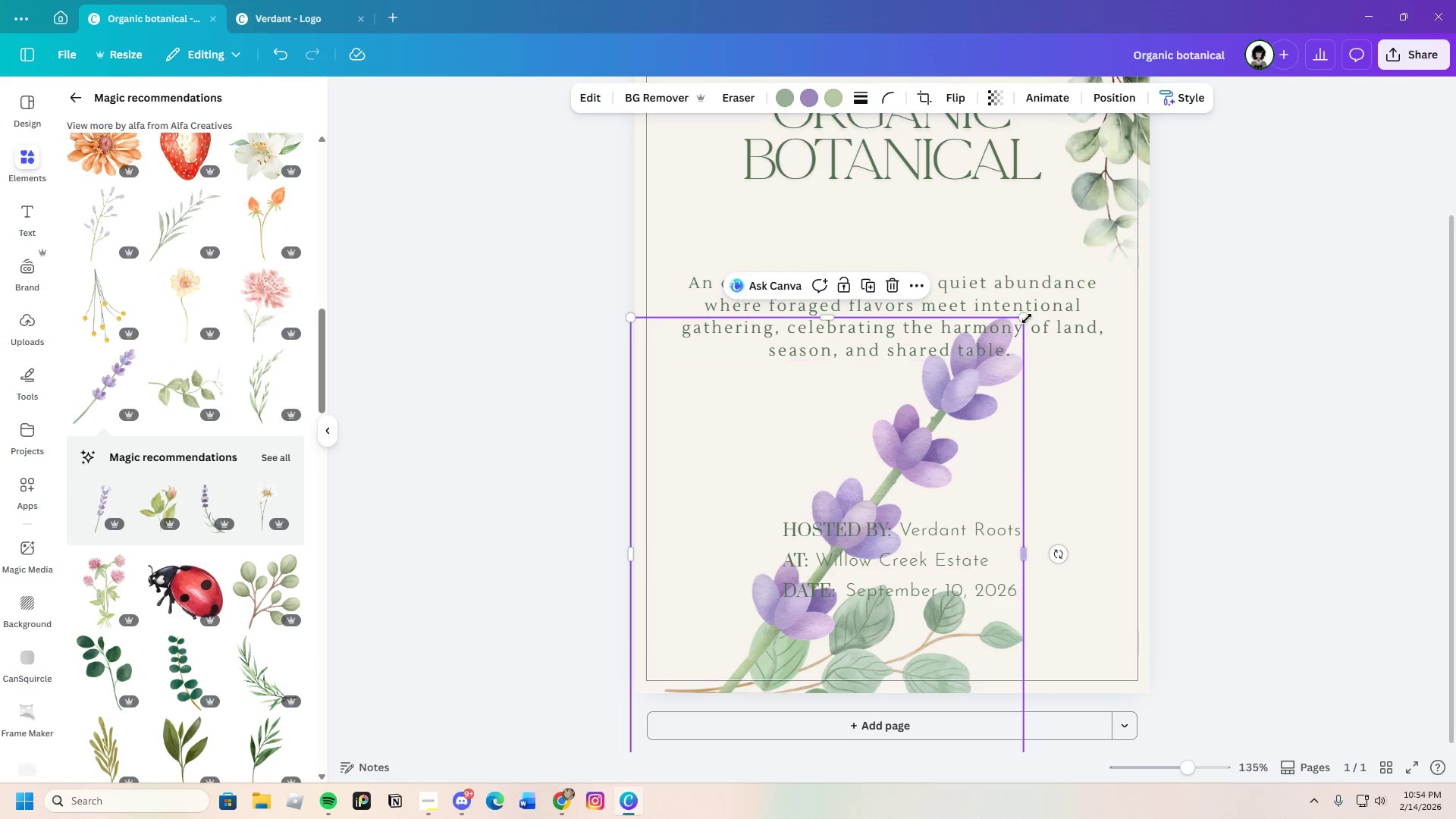 
left_click_drag(start_coordinate=[1027, 318], to_coordinate=[824, 538])
 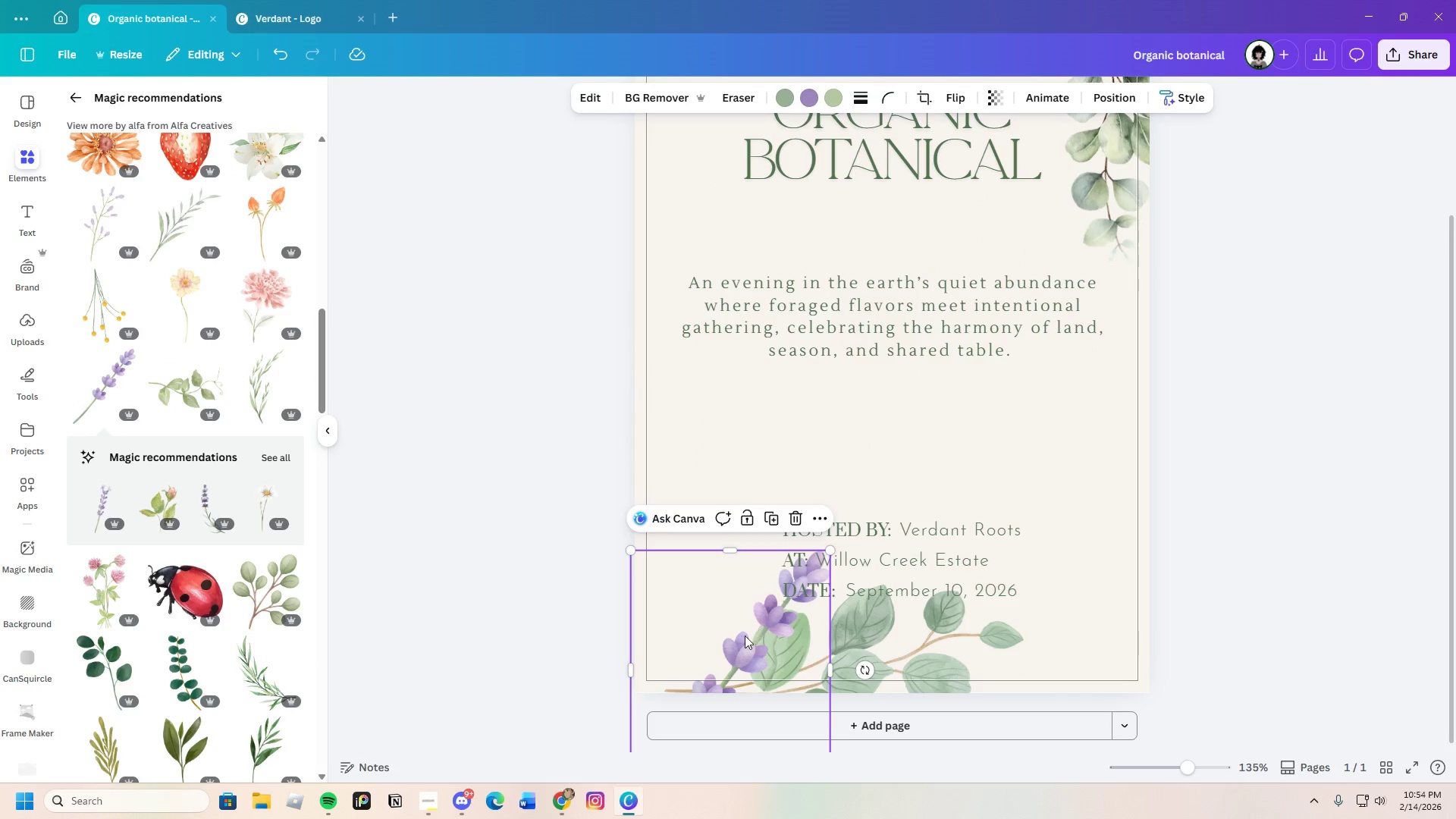 
left_click_drag(start_coordinate=[745, 636], to_coordinate=[754, 538])
 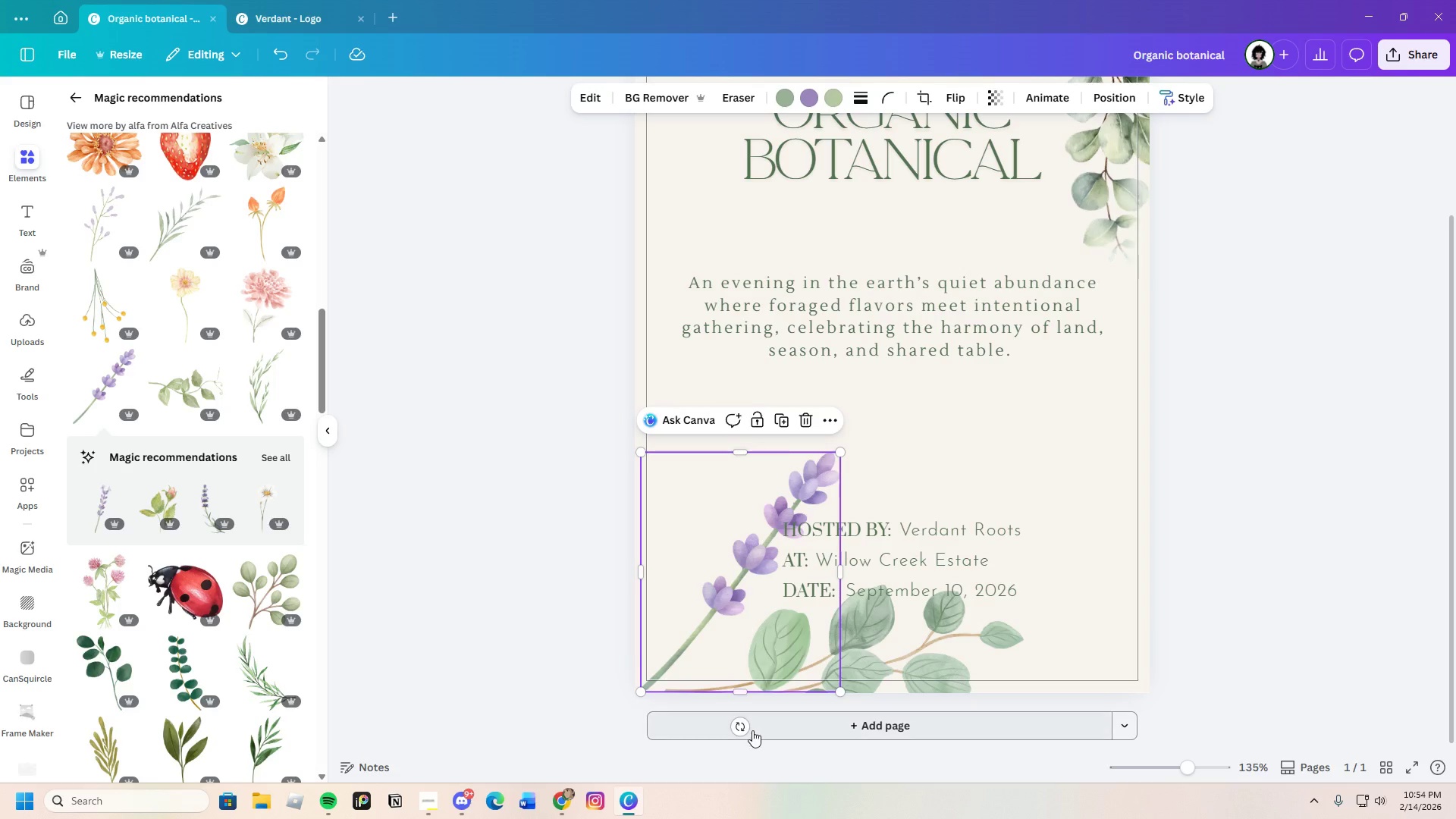 
left_click_drag(start_coordinate=[743, 729], to_coordinate=[816, 699])
 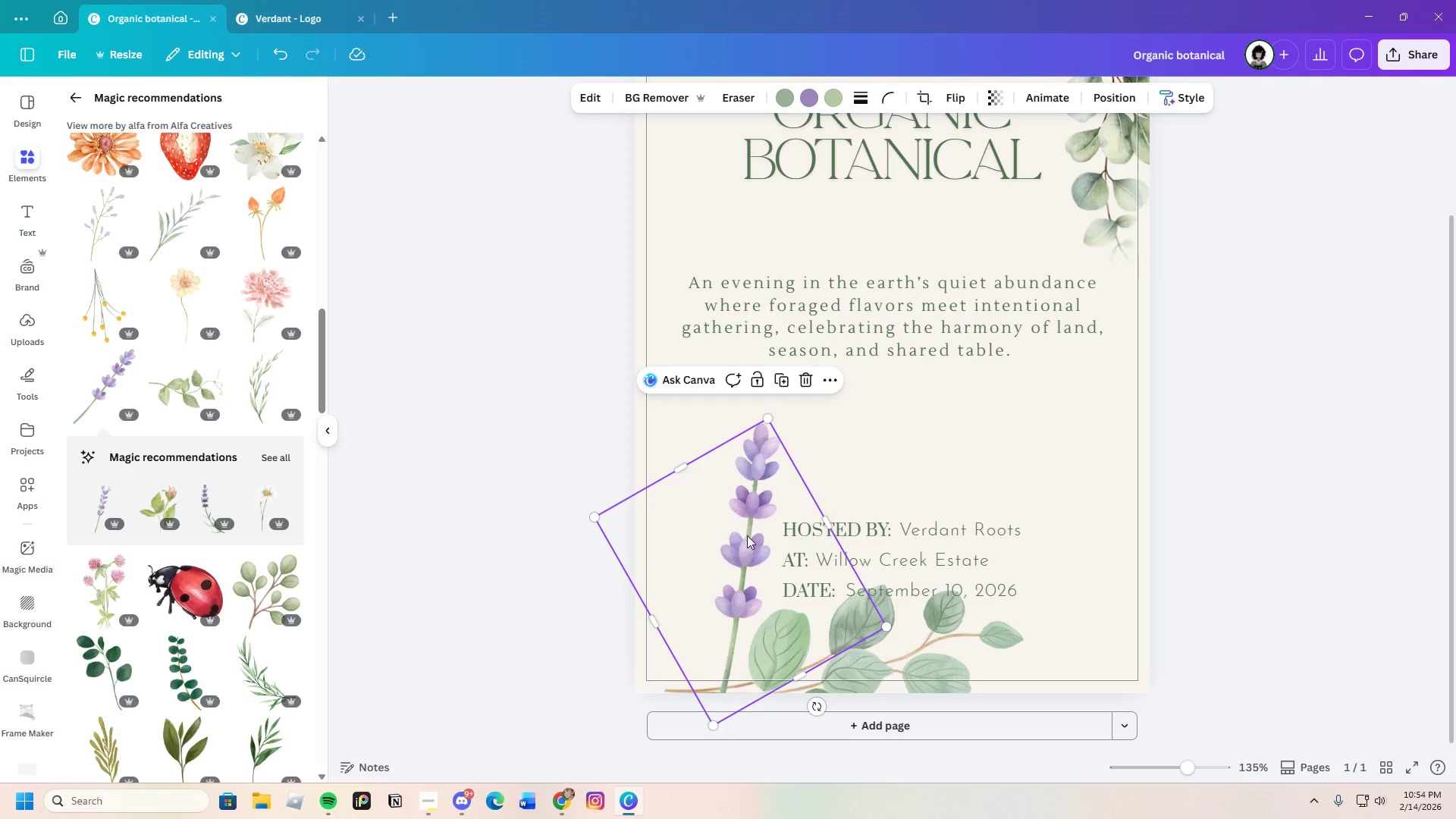 
left_click_drag(start_coordinate=[747, 532], to_coordinate=[717, 485])
 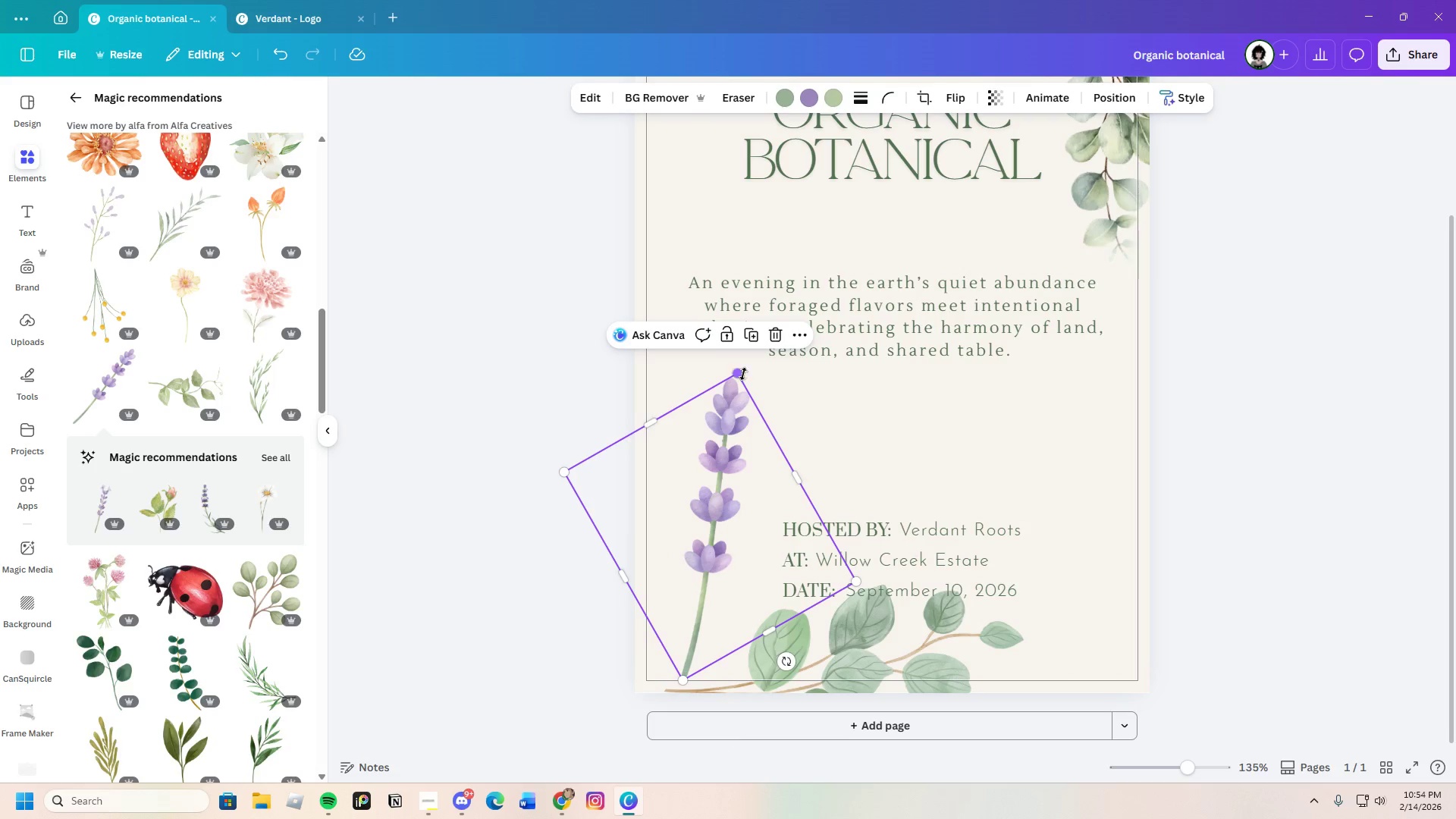 
left_click_drag(start_coordinate=[738, 374], to_coordinate=[759, 561])
 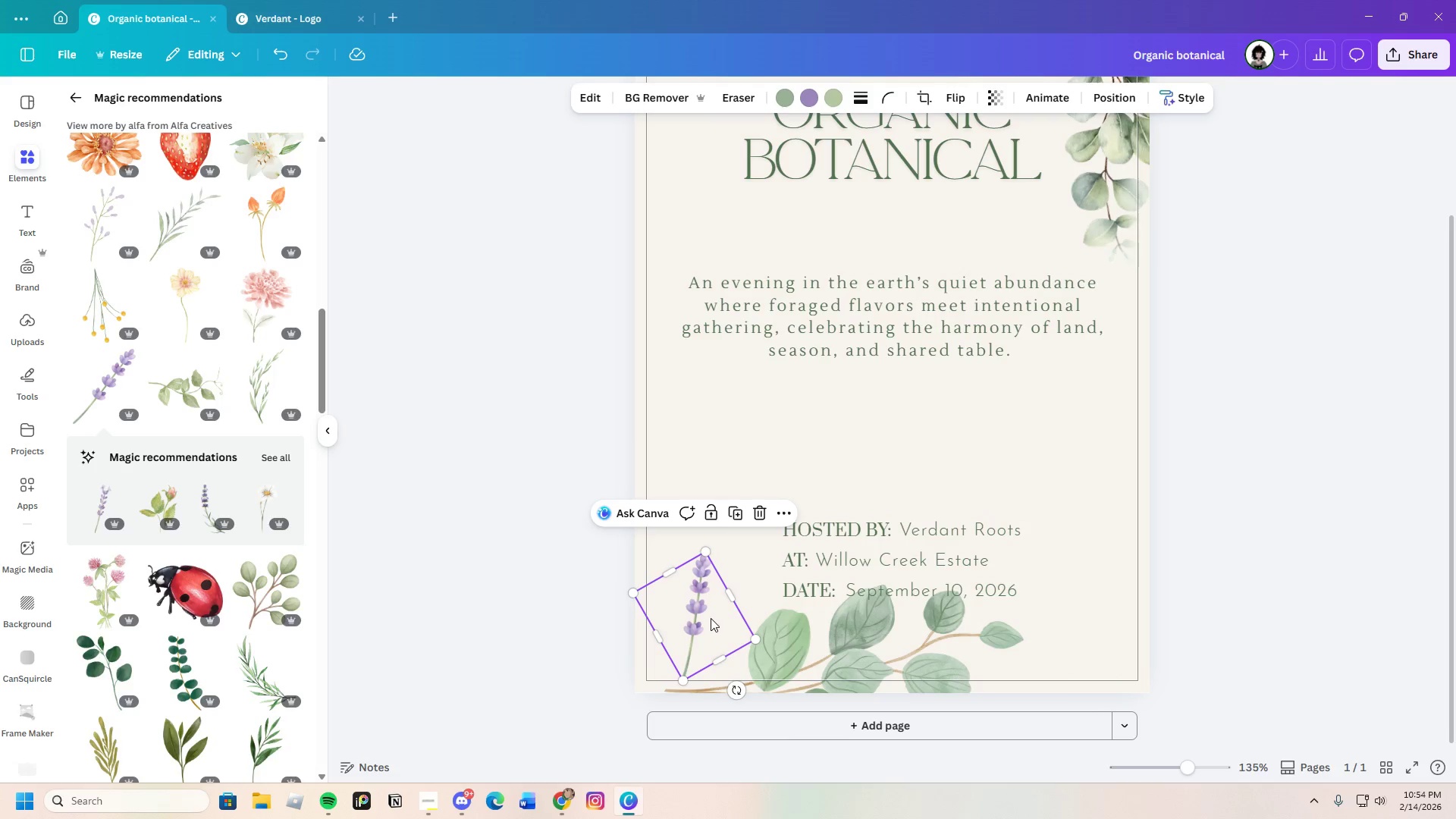 
left_click_drag(start_coordinate=[711, 618], to_coordinate=[692, 635])
 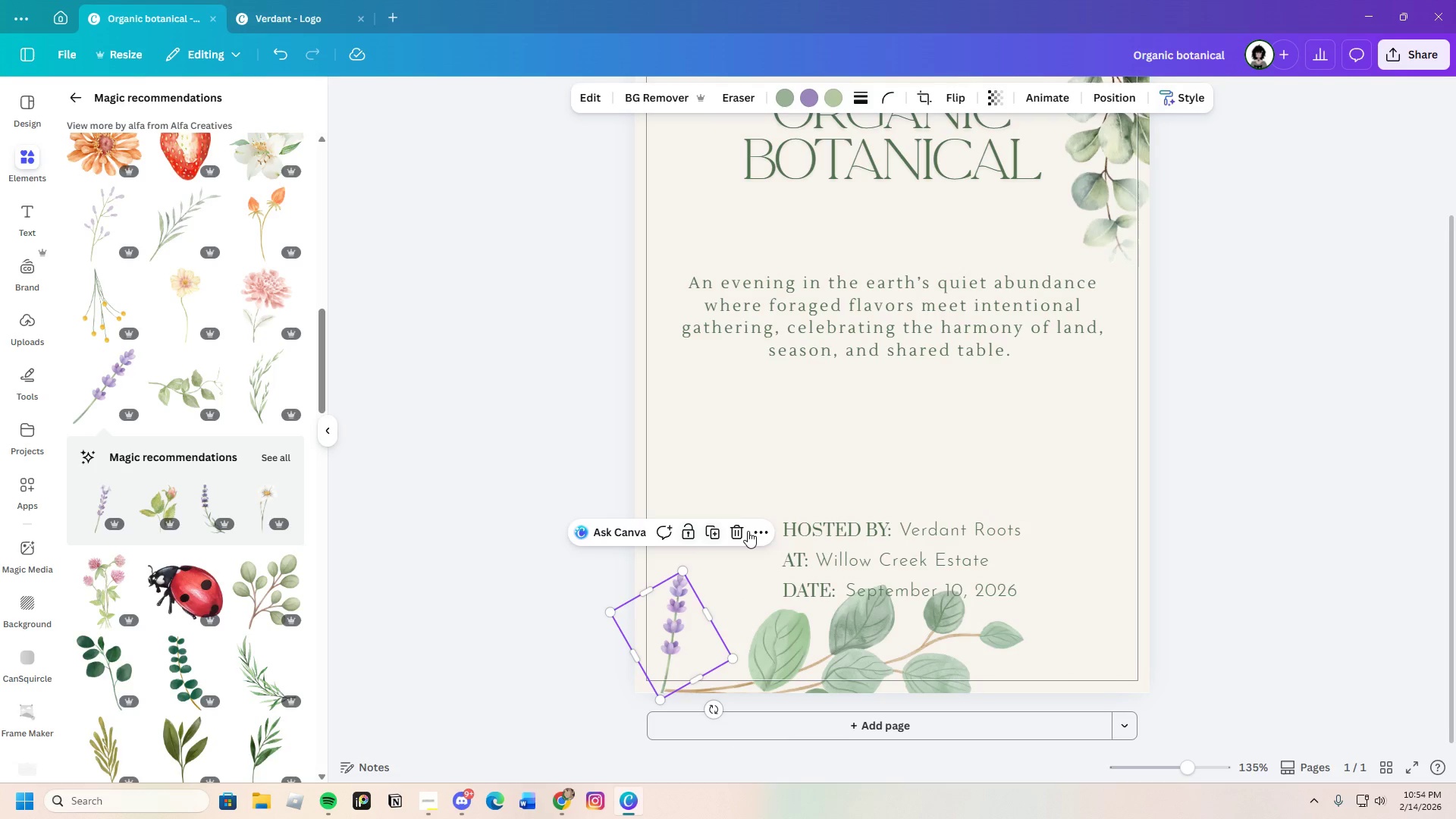 
left_click([746, 531])
 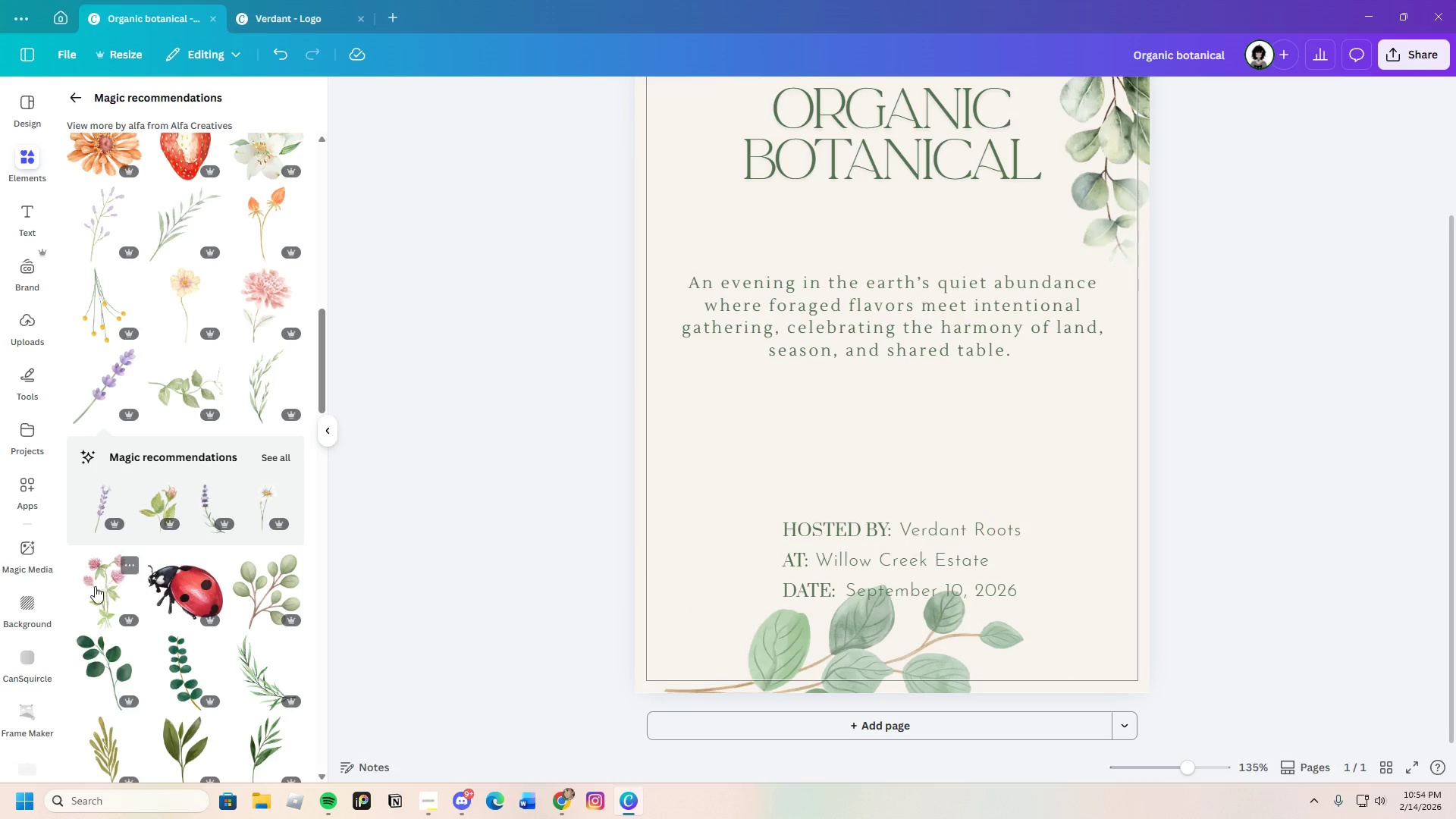 
scroll: coordinate [88, 590], scroll_direction: down, amount: 4.0
 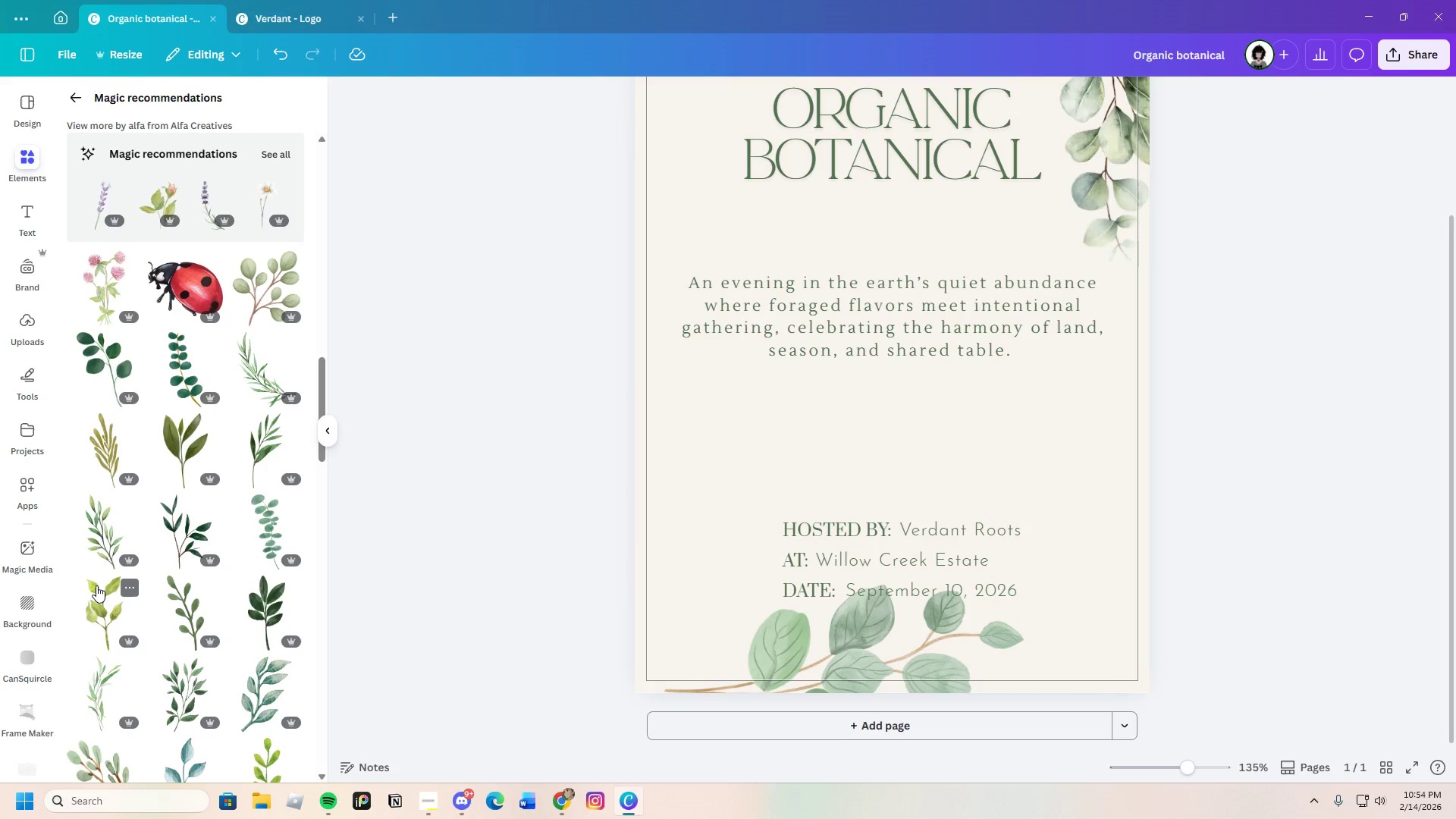 
scroll: coordinate [98, 584], scroll_direction: up, amount: 4.0
 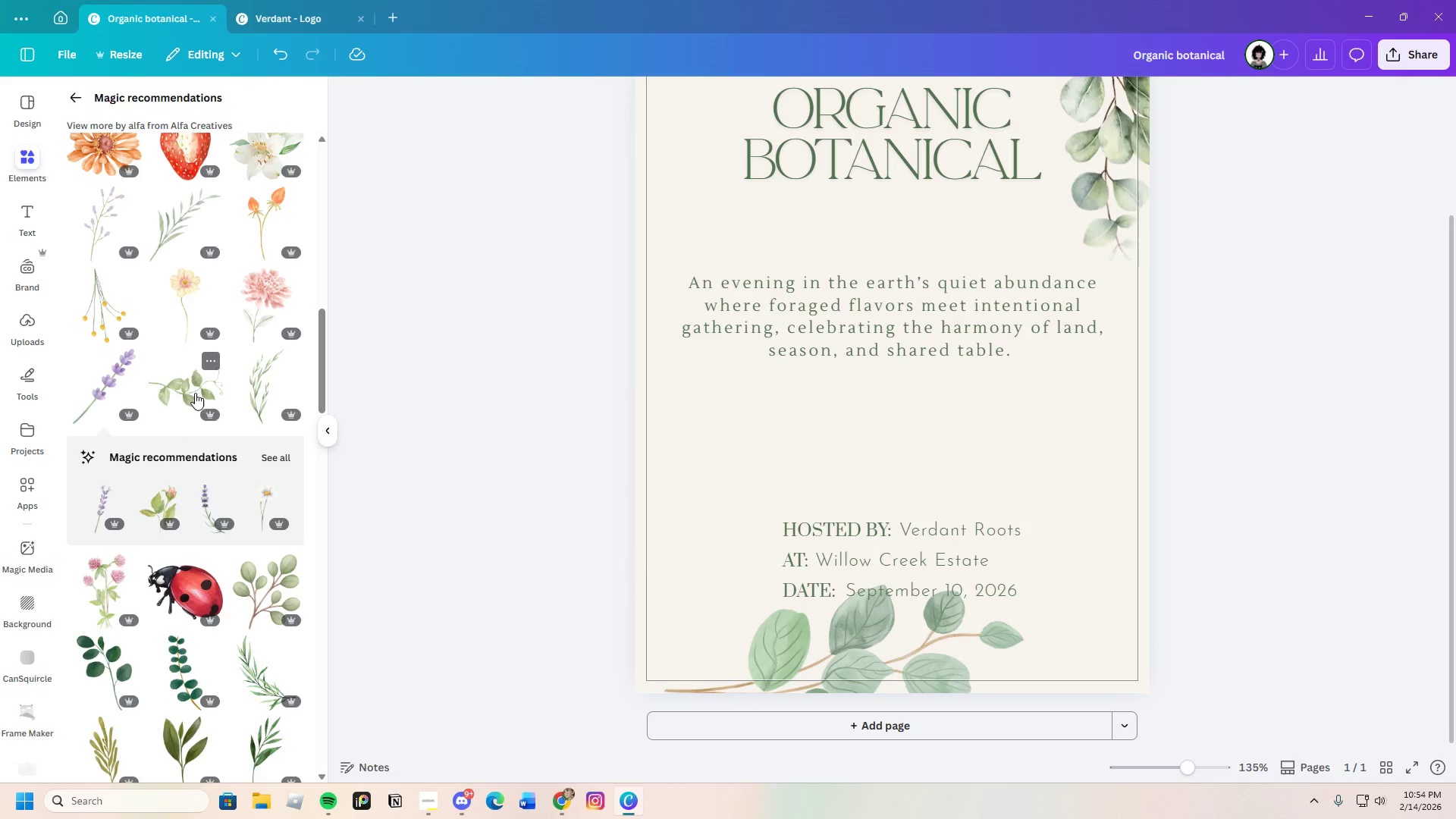 
left_click([193, 382])
 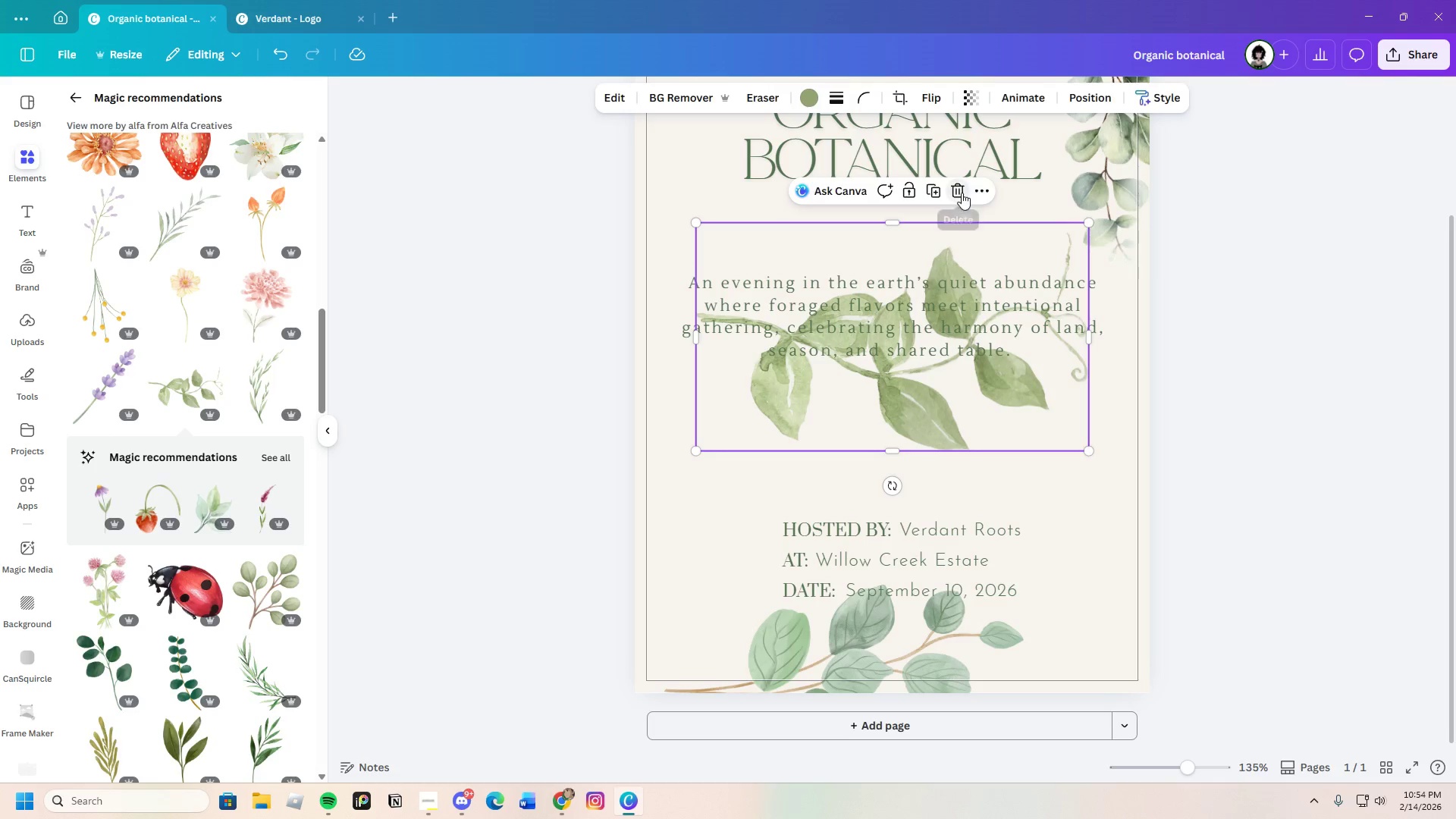 
scroll: coordinate [209, 495], scroll_direction: up, amount: 1.0
 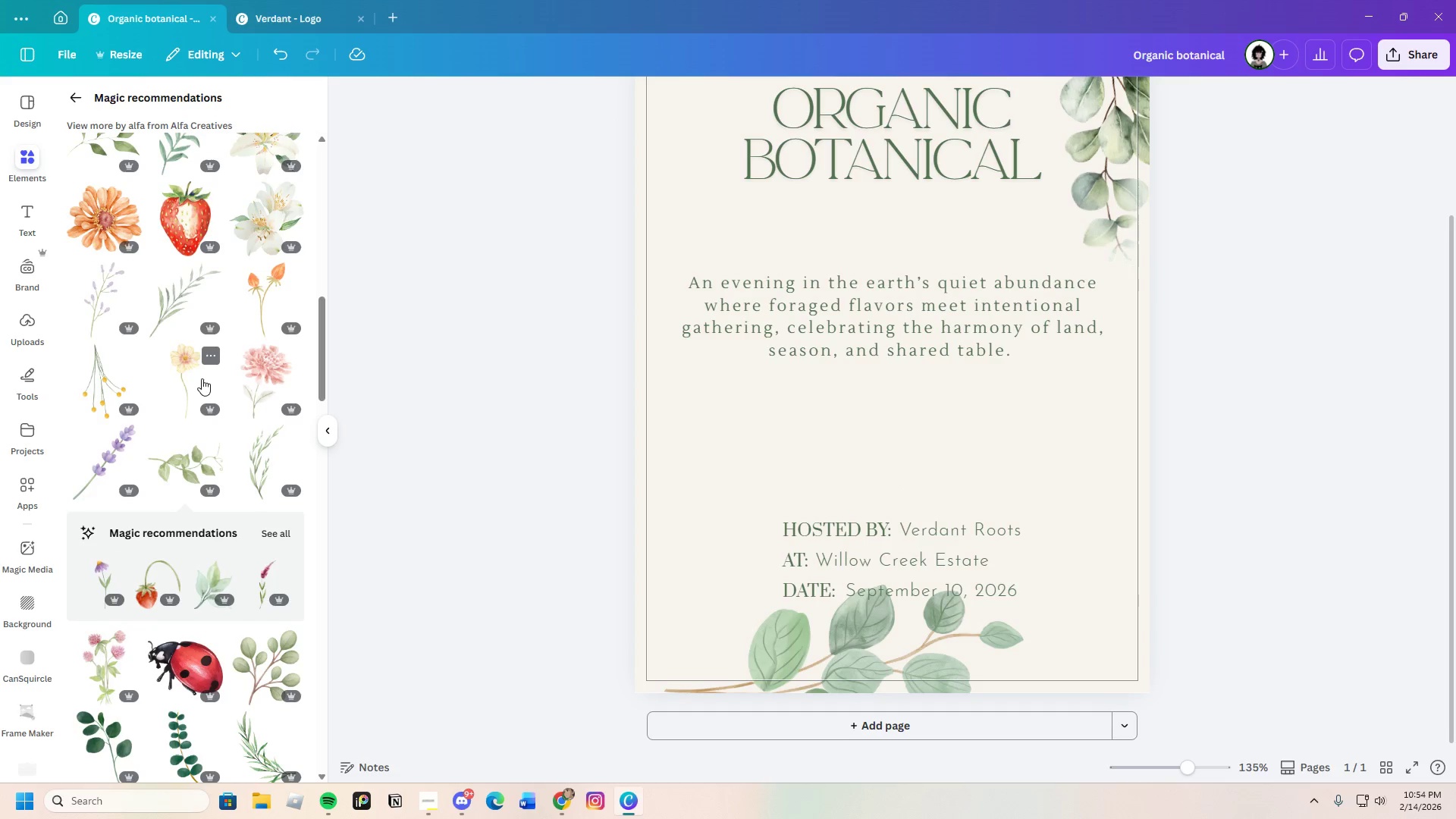 
left_click([199, 376])
 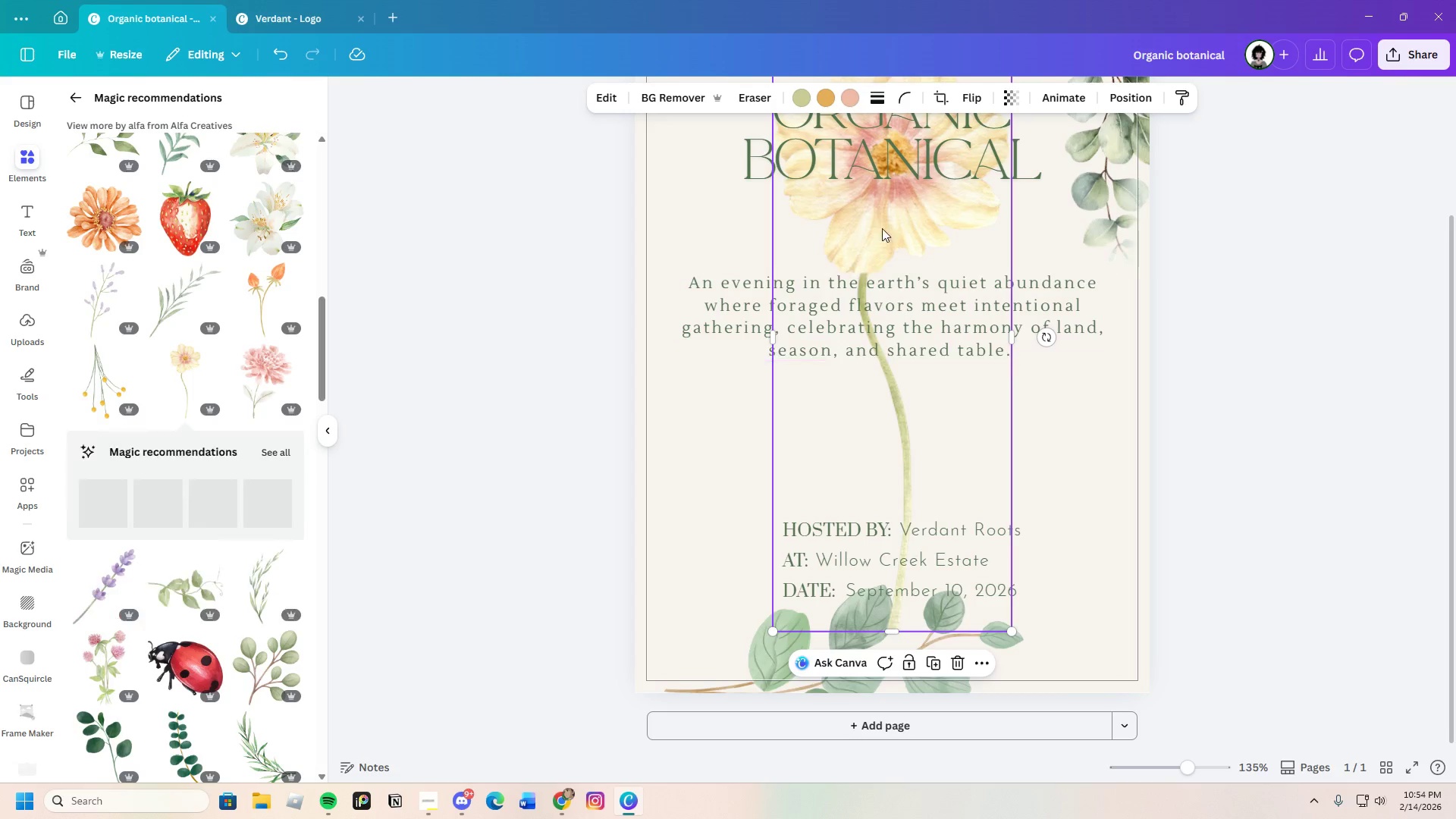 
left_click_drag(start_coordinate=[904, 204], to_coordinate=[786, 446])
 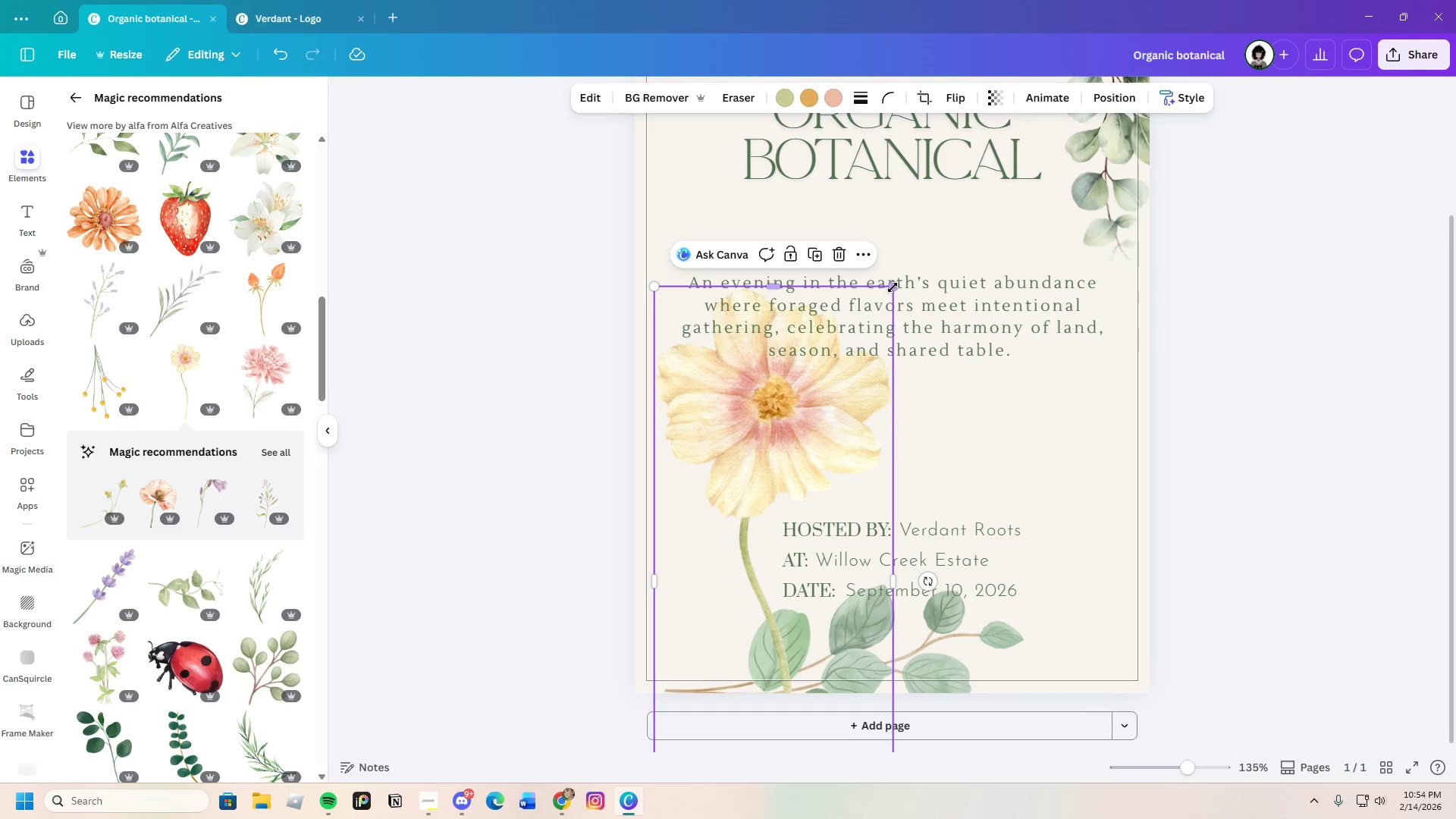 
left_click_drag(start_coordinate=[895, 287], to_coordinate=[852, 649])
 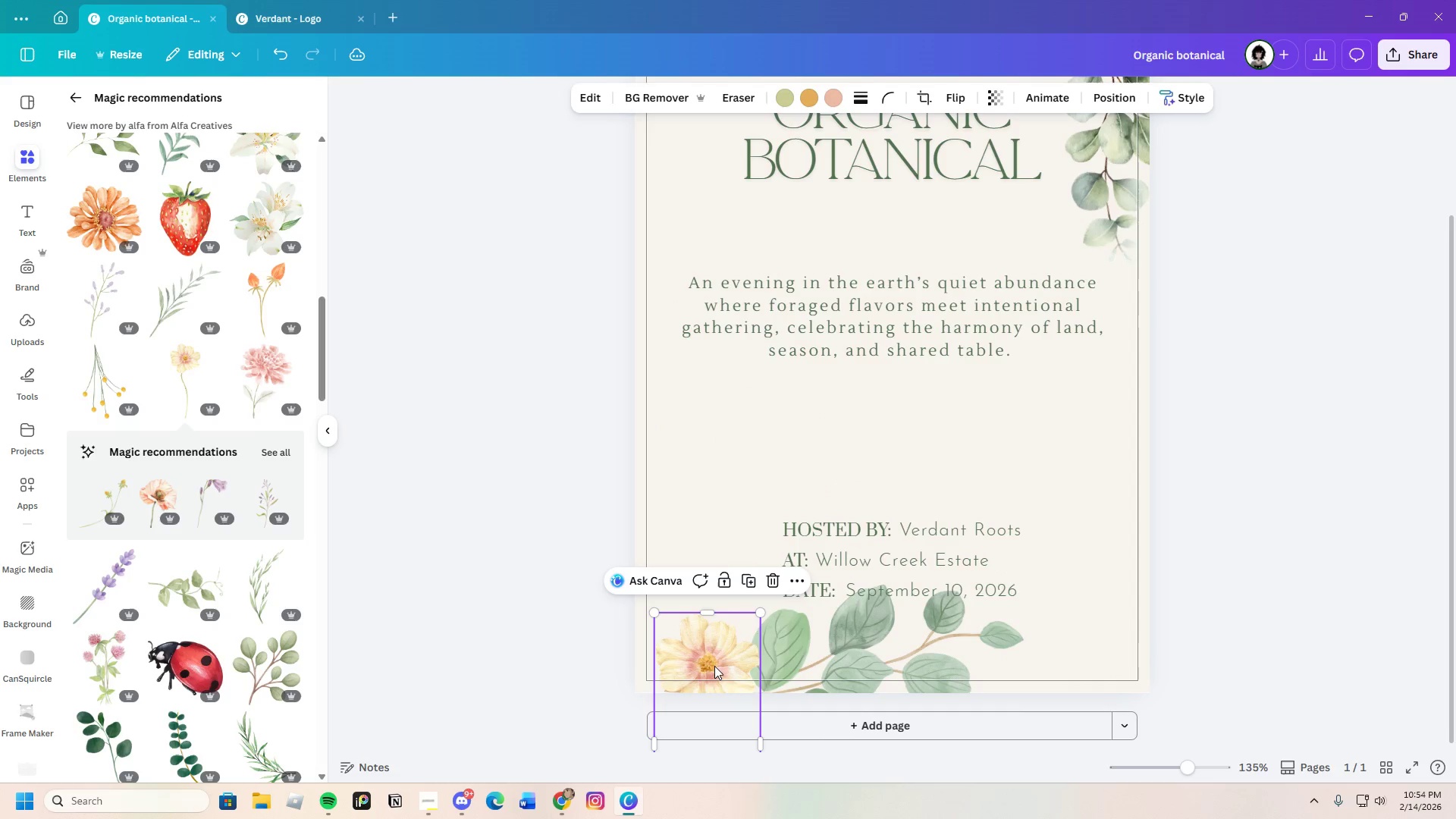 
left_click_drag(start_coordinate=[714, 640], to_coordinate=[702, 510])
 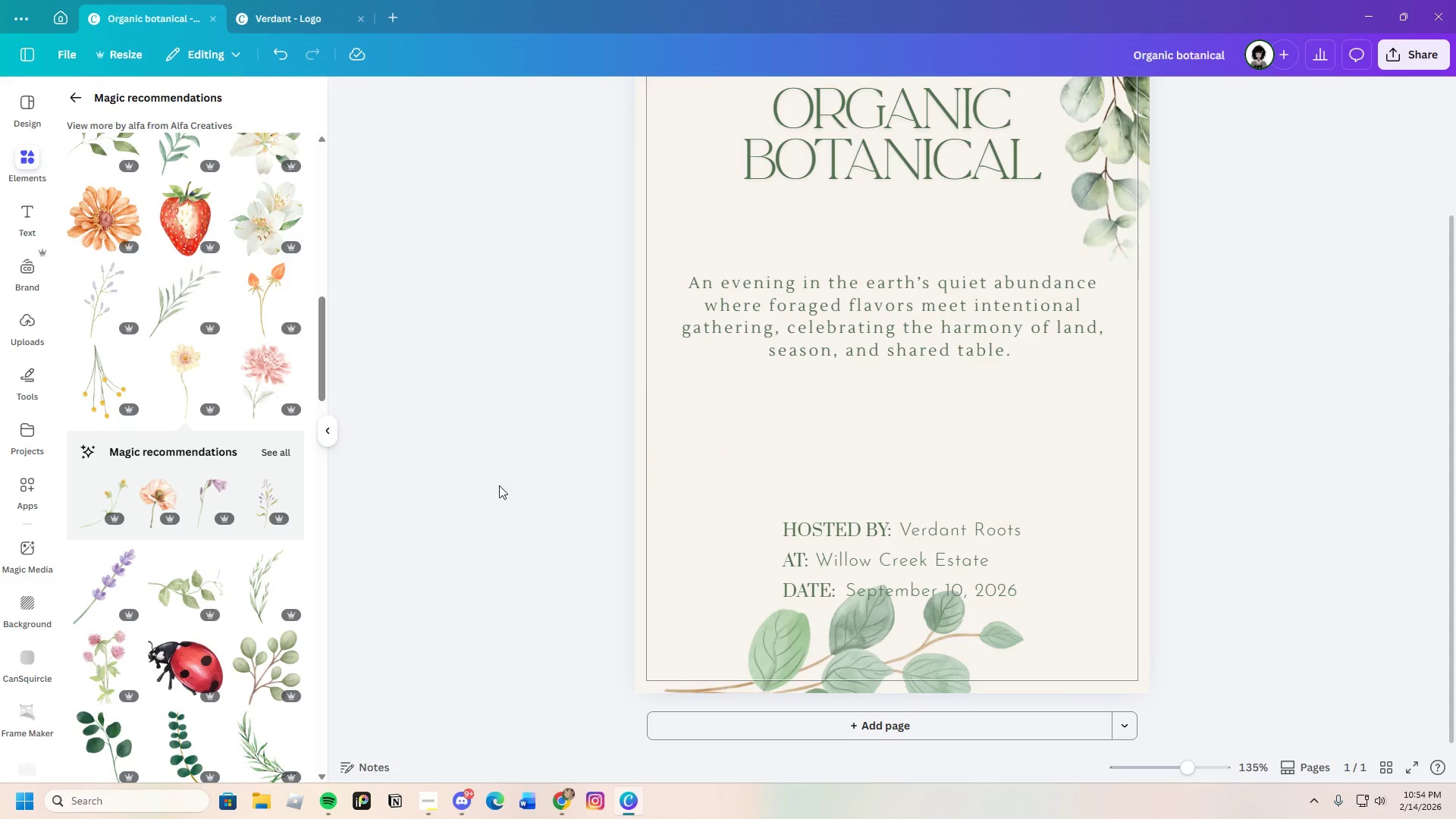 
scroll: coordinate [229, 553], scroll_direction: up, amount: 4.0
 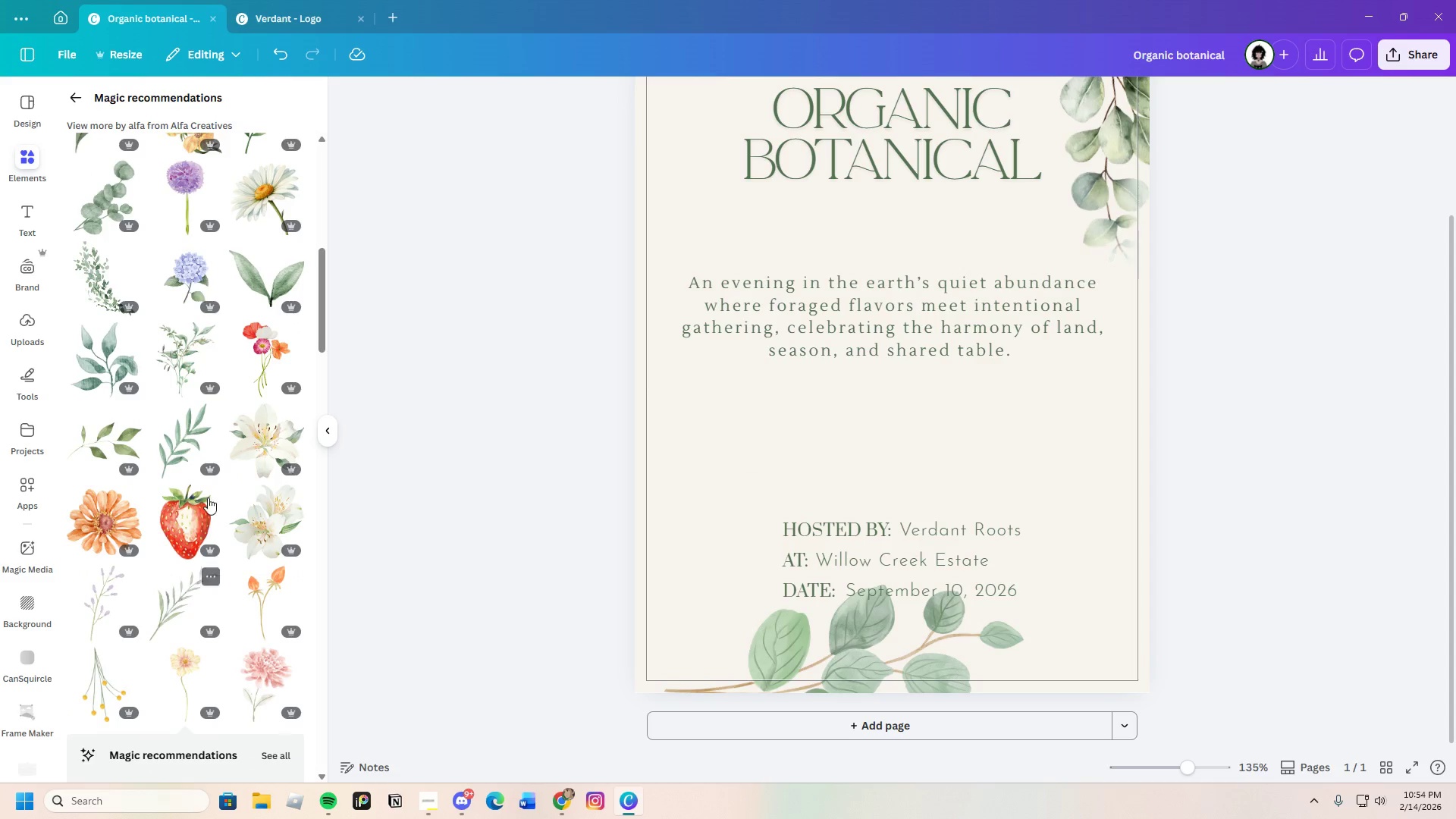 
left_click([202, 362])
 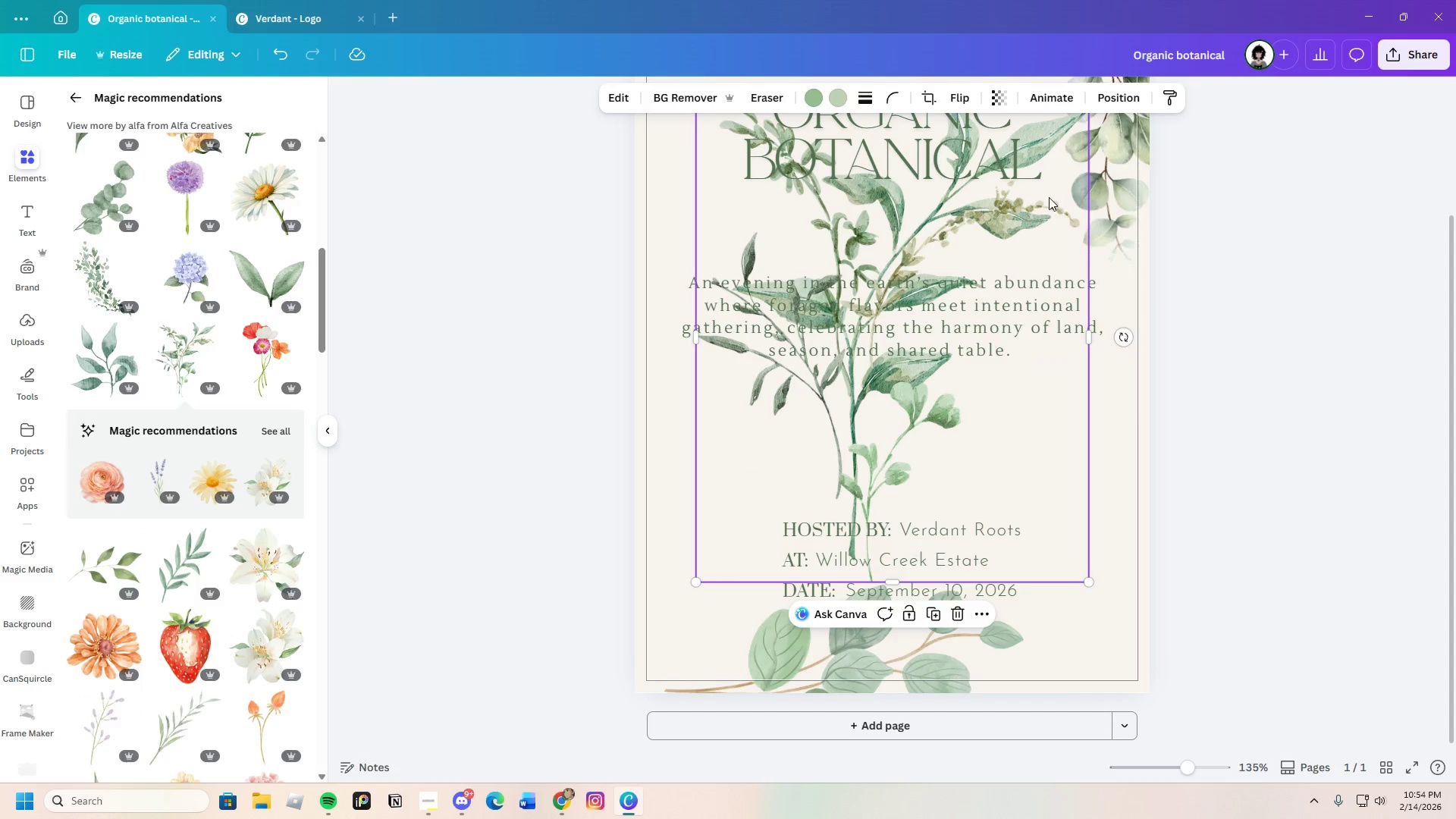 
left_click_drag(start_coordinate=[1002, 204], to_coordinate=[928, 321])
 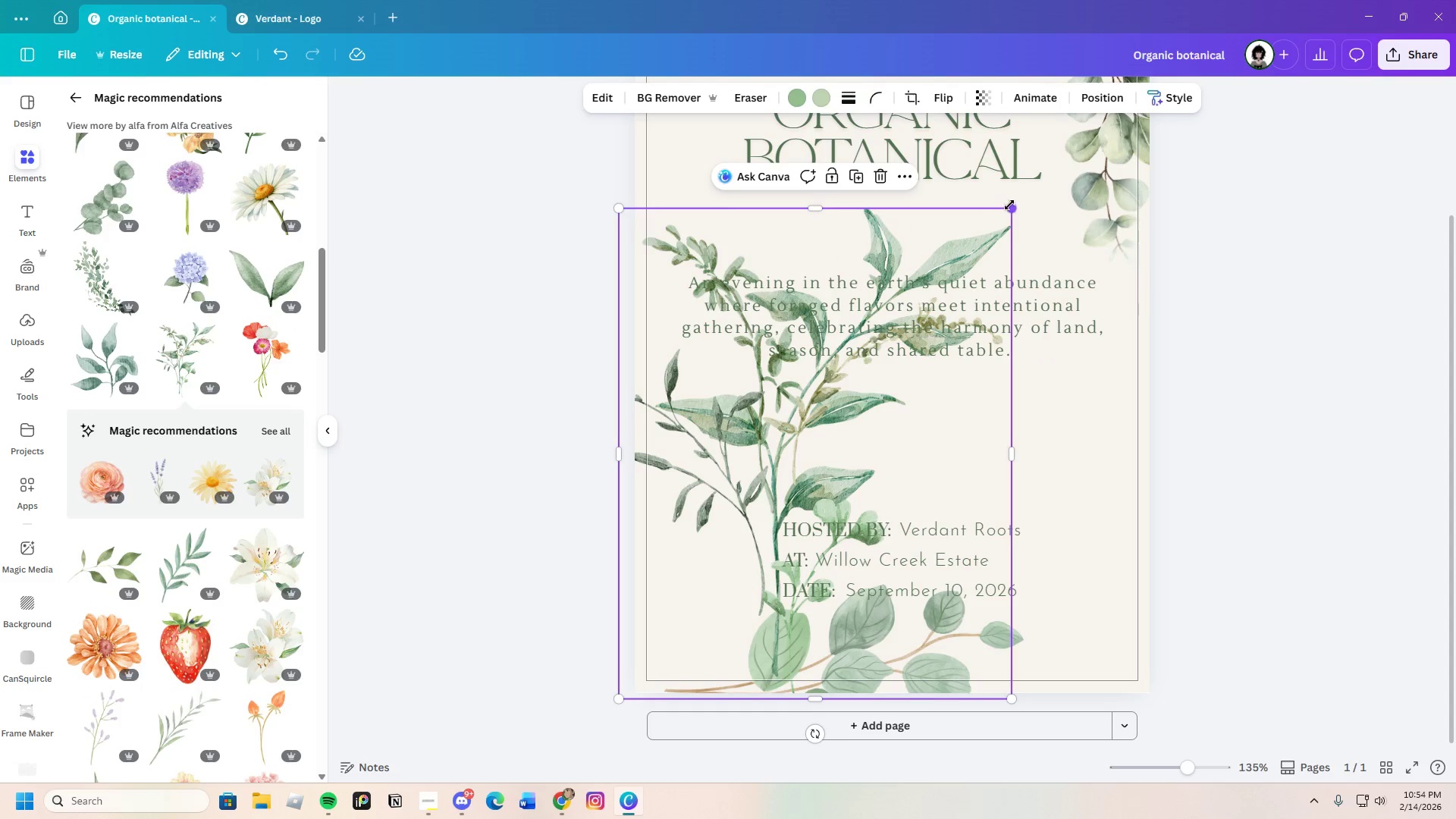 
left_click_drag(start_coordinate=[1010, 205], to_coordinate=[877, 497])
 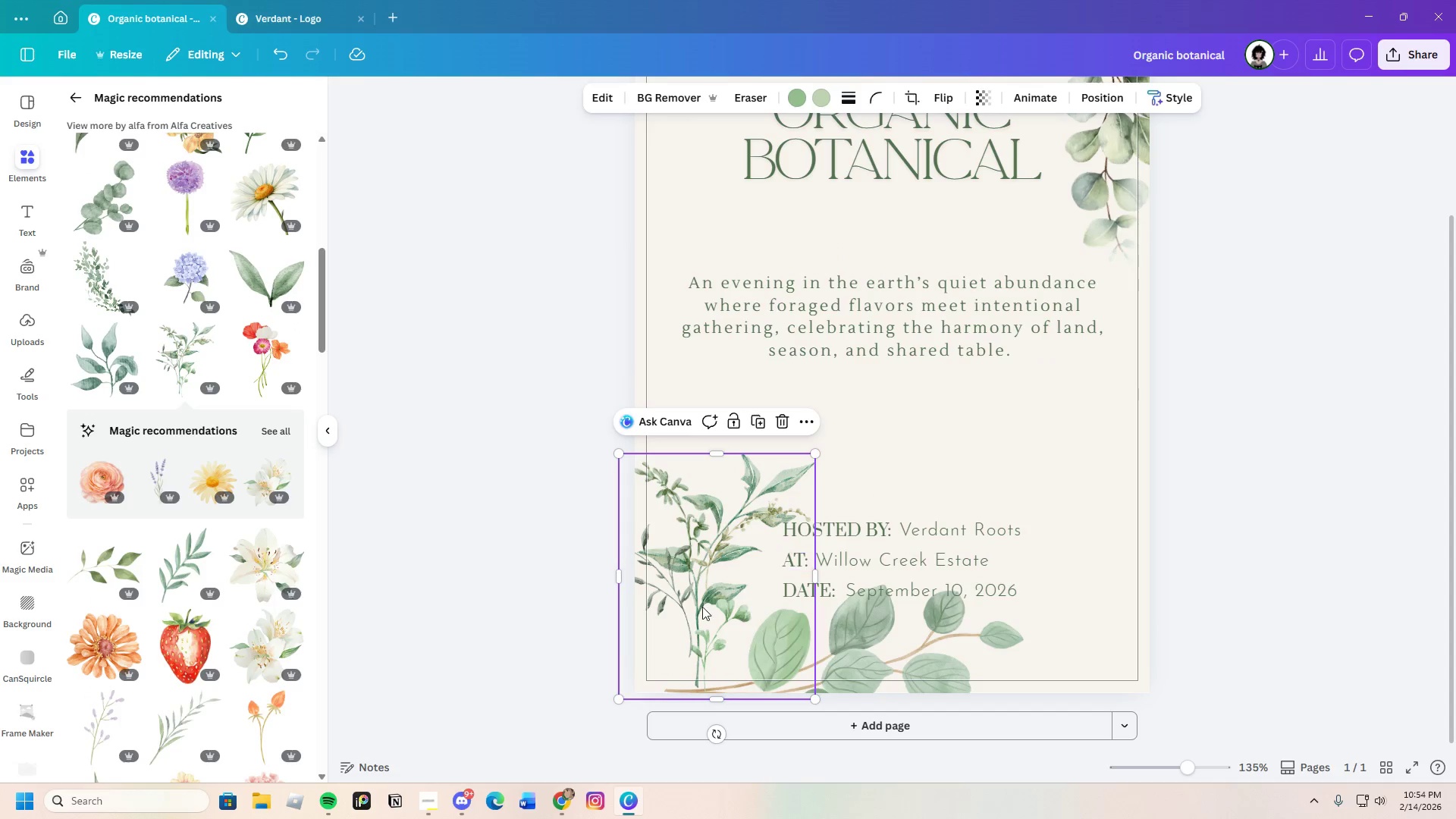 
left_click_drag(start_coordinate=[702, 606], to_coordinate=[667, 625])
 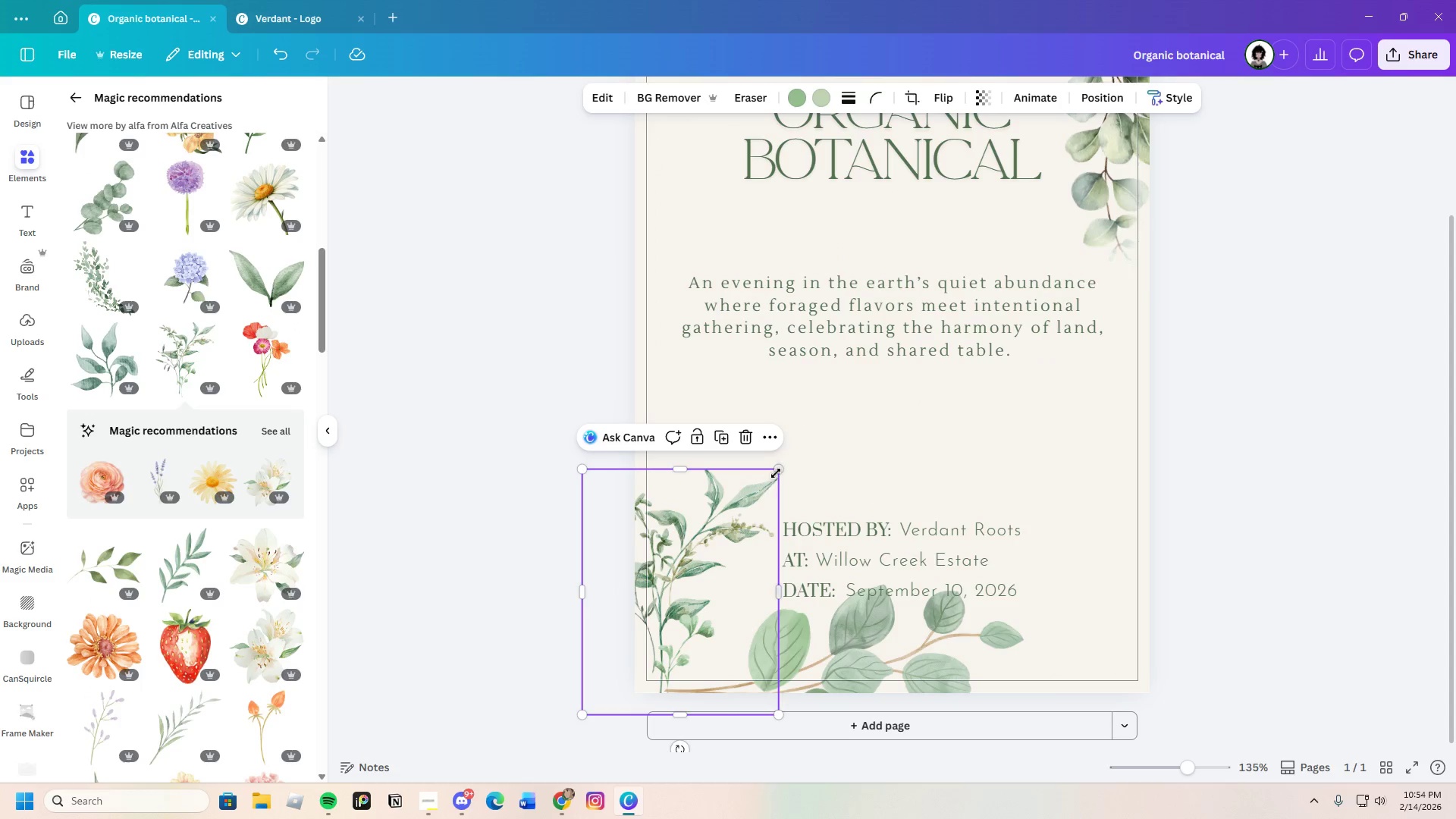 
left_click_drag(start_coordinate=[777, 472], to_coordinate=[874, 446])
 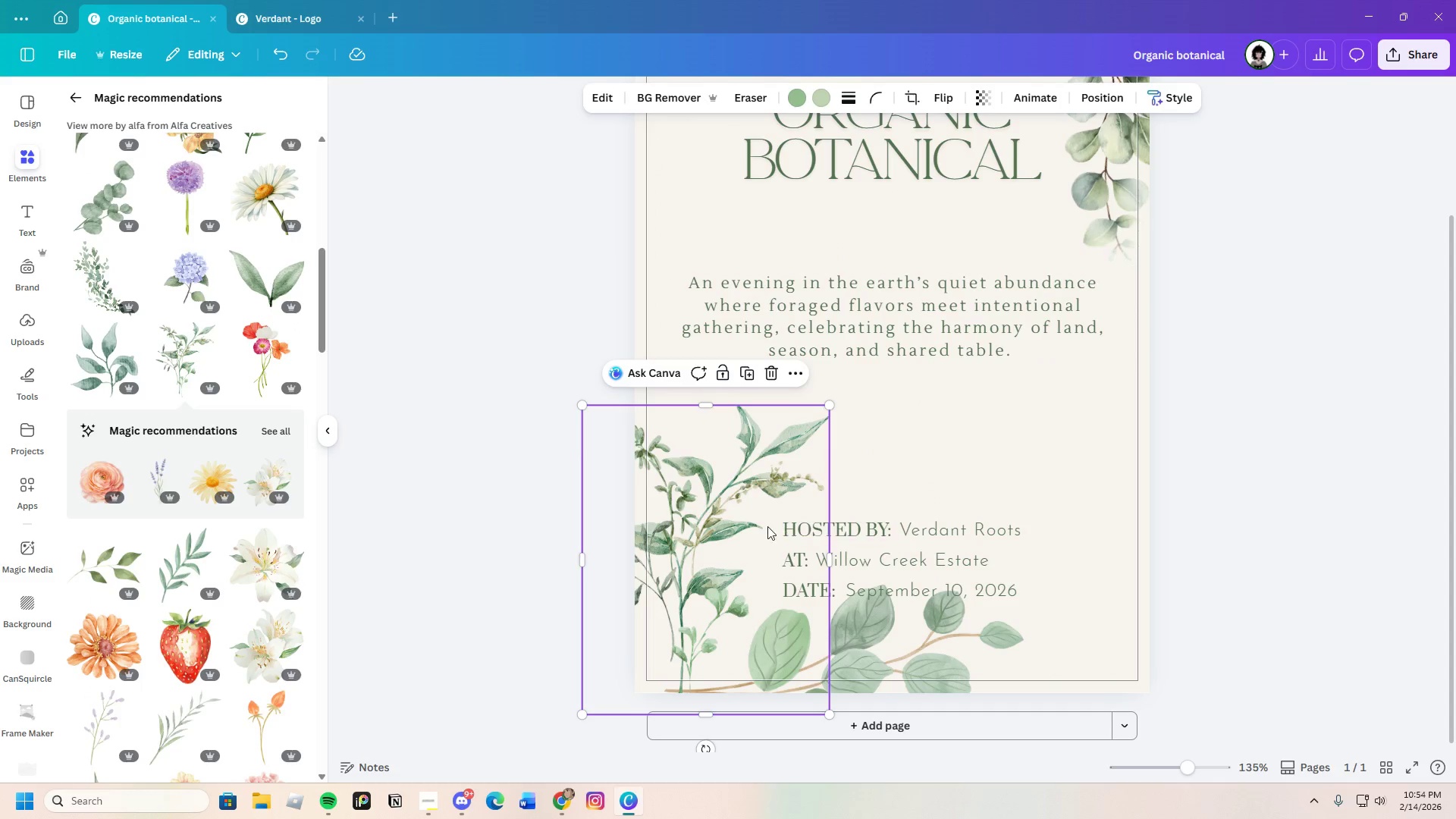 
left_click_drag(start_coordinate=[747, 511], to_coordinate=[752, 520])
 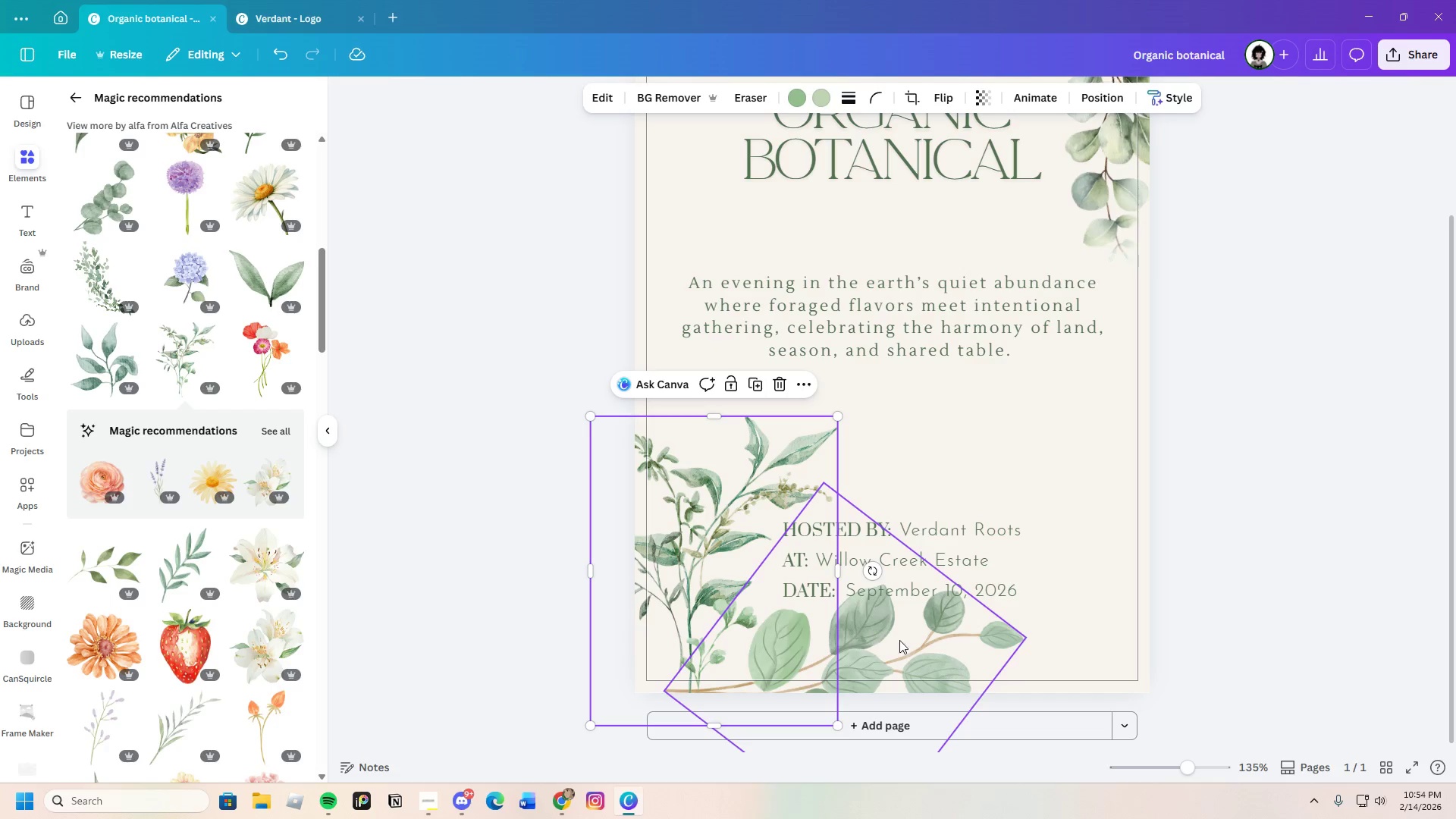 
left_click([905, 643])
 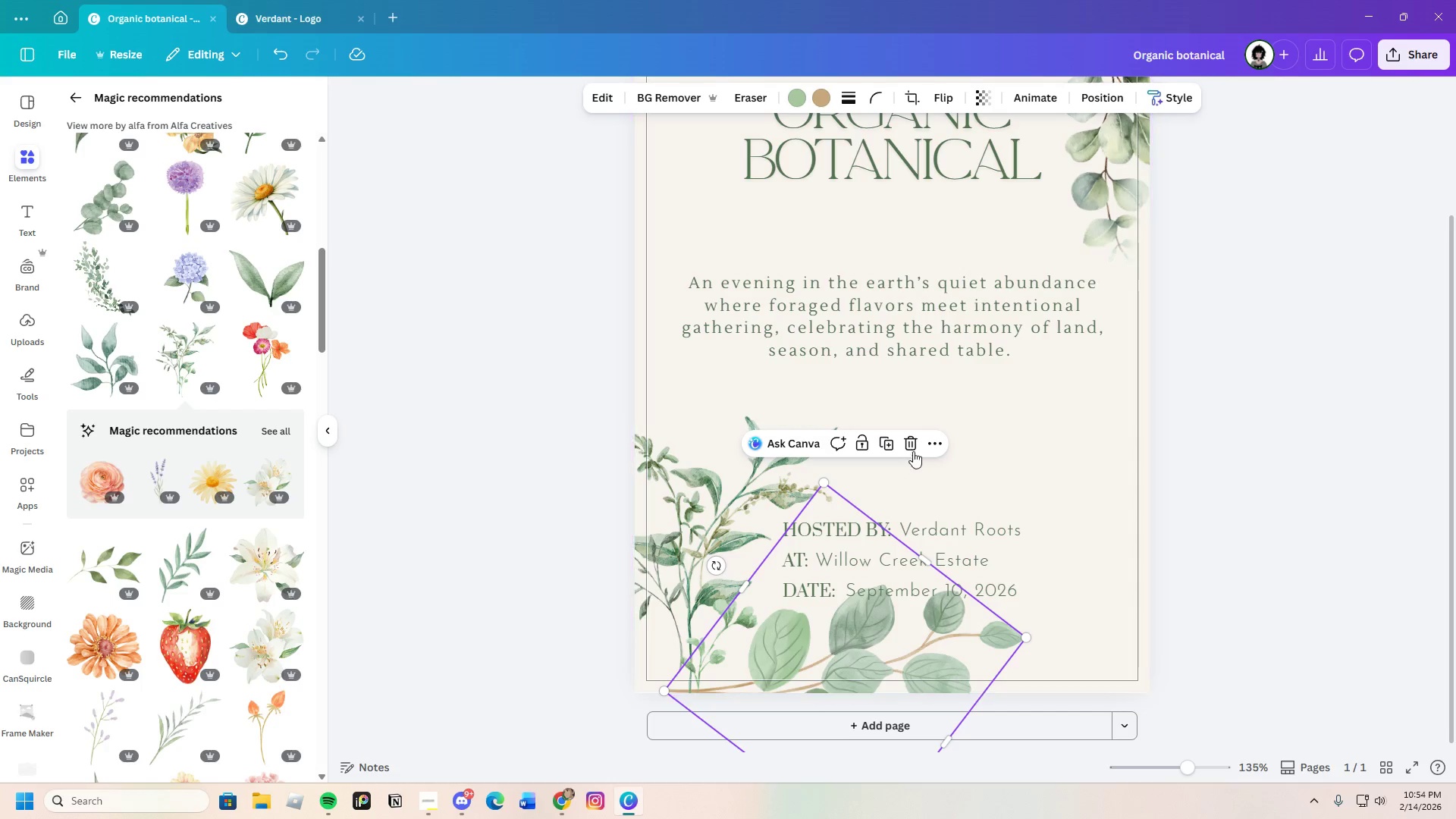 
left_click([916, 438])
 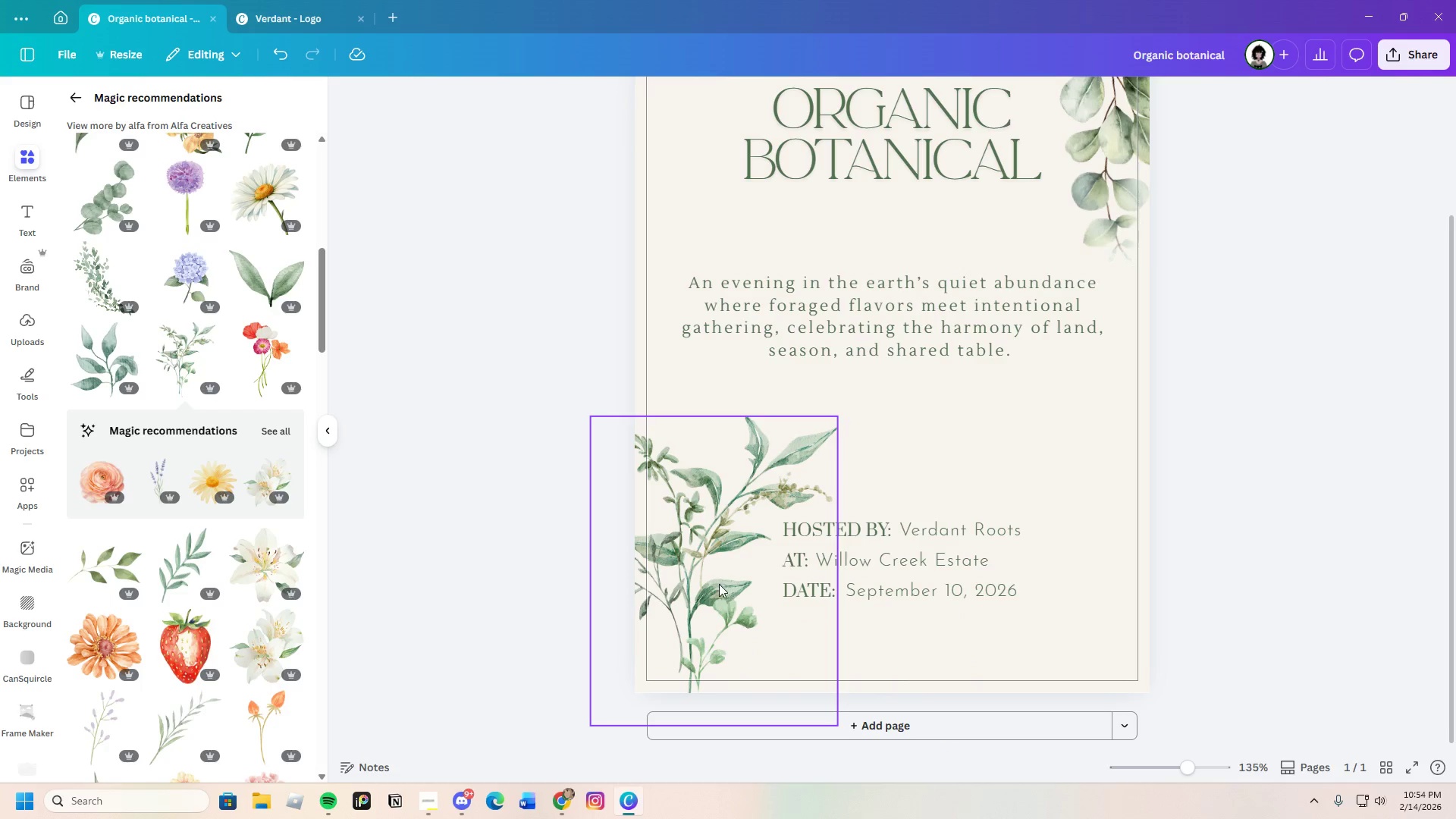 
left_click_drag(start_coordinate=[719, 582], to_coordinate=[739, 581])
 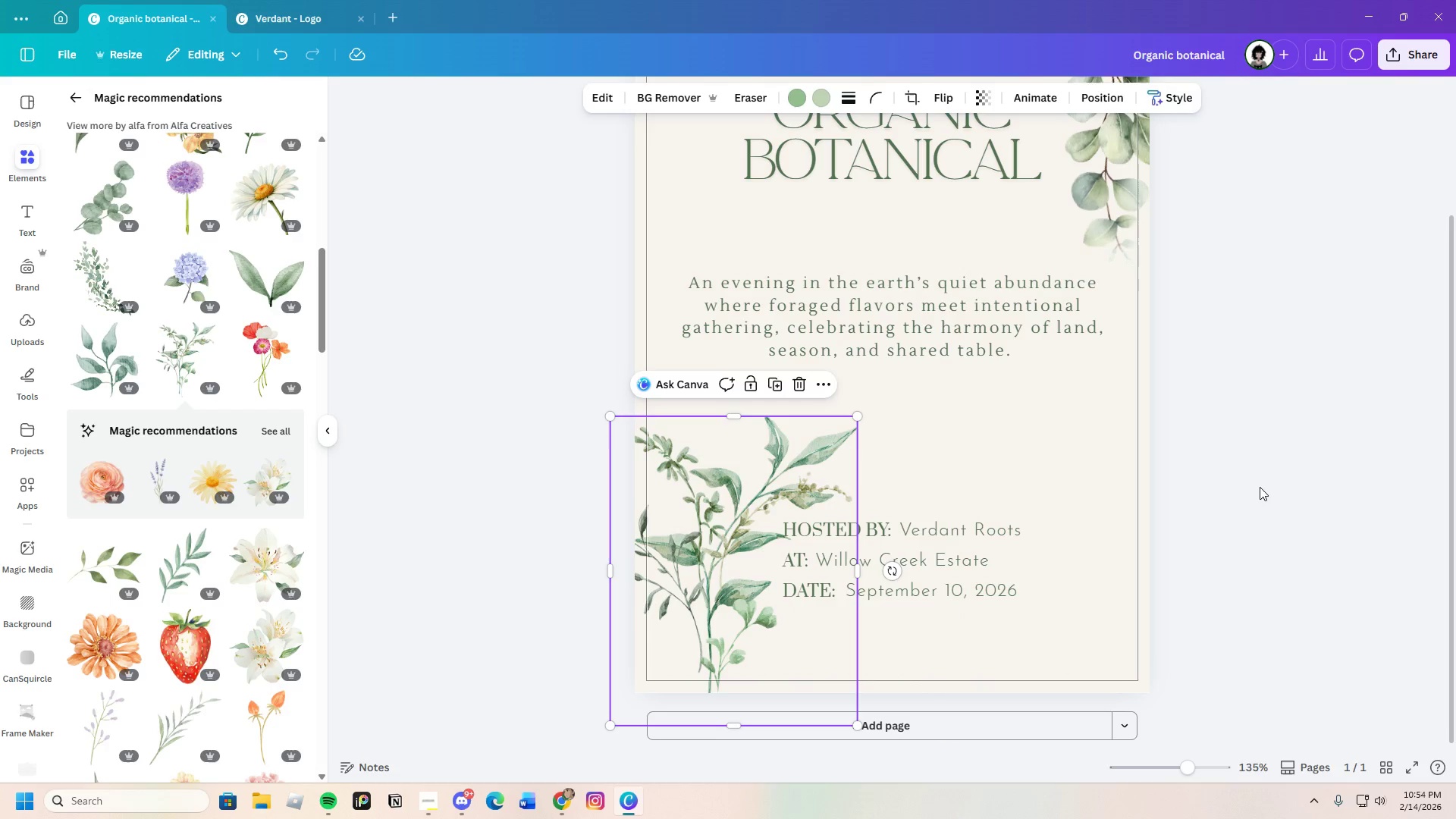 
left_click([1260, 487])
 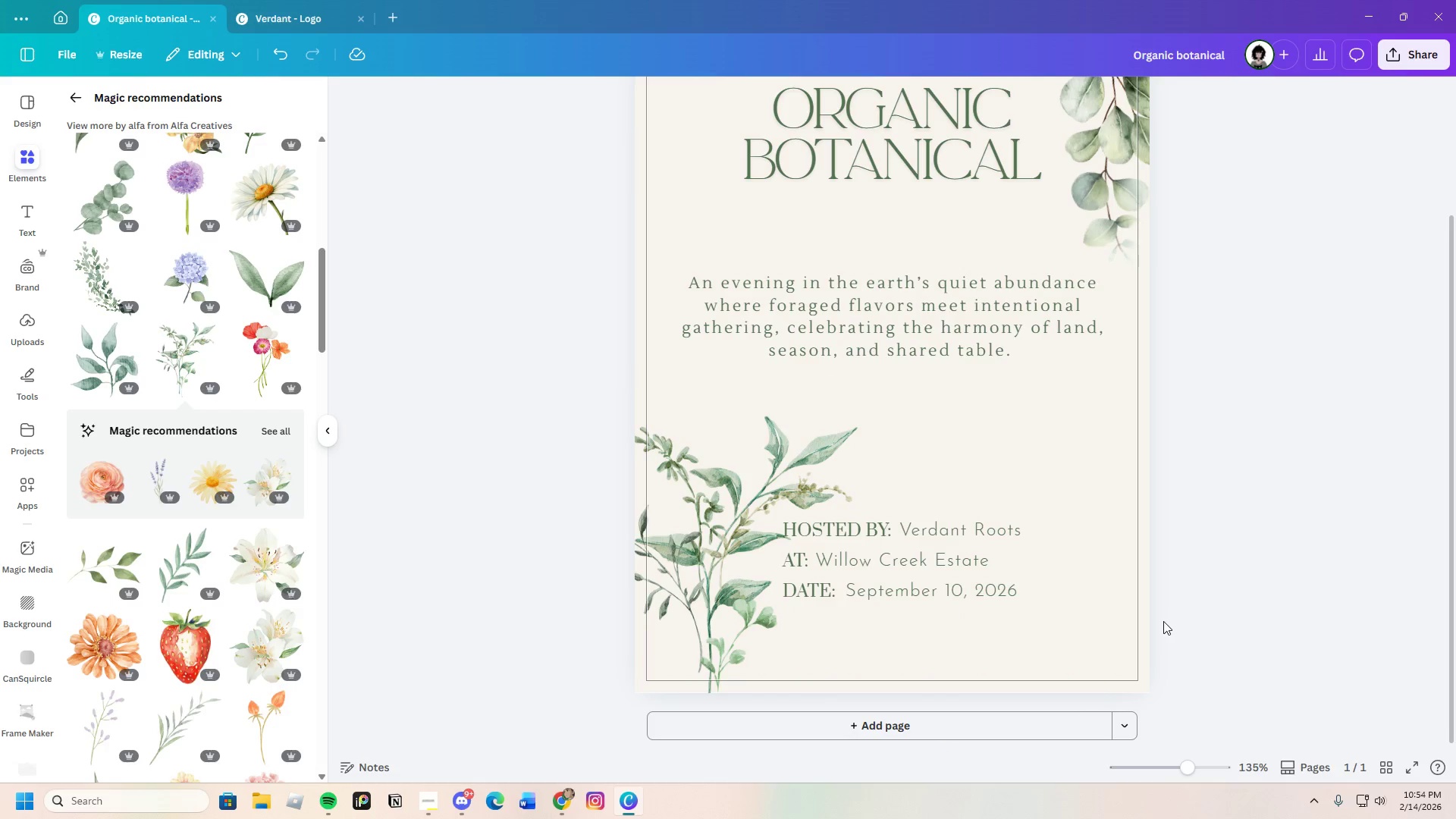 
scroll: coordinate [1161, 620], scroll_direction: down, amount: 2.0
 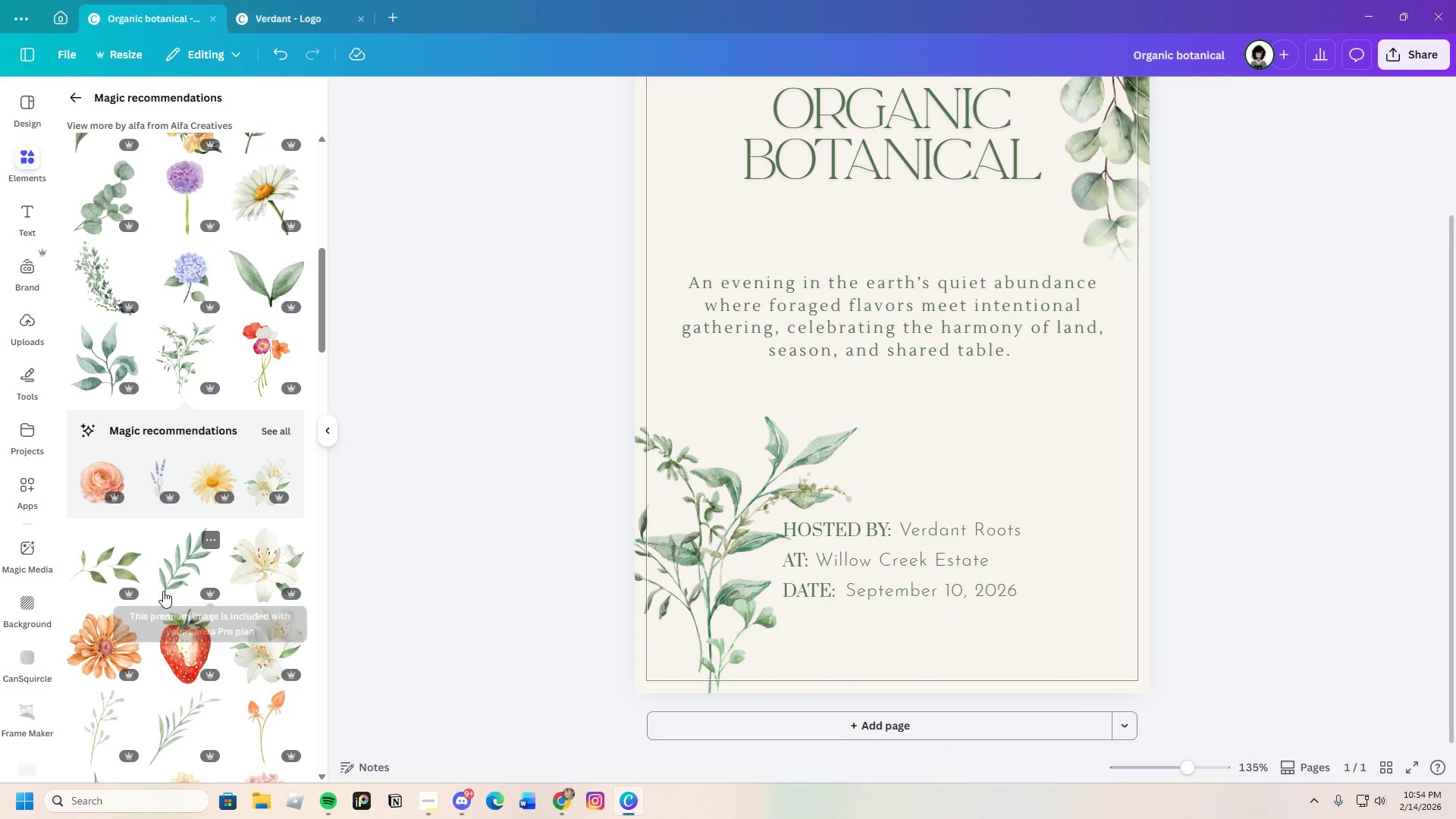 
left_click([172, 574])
 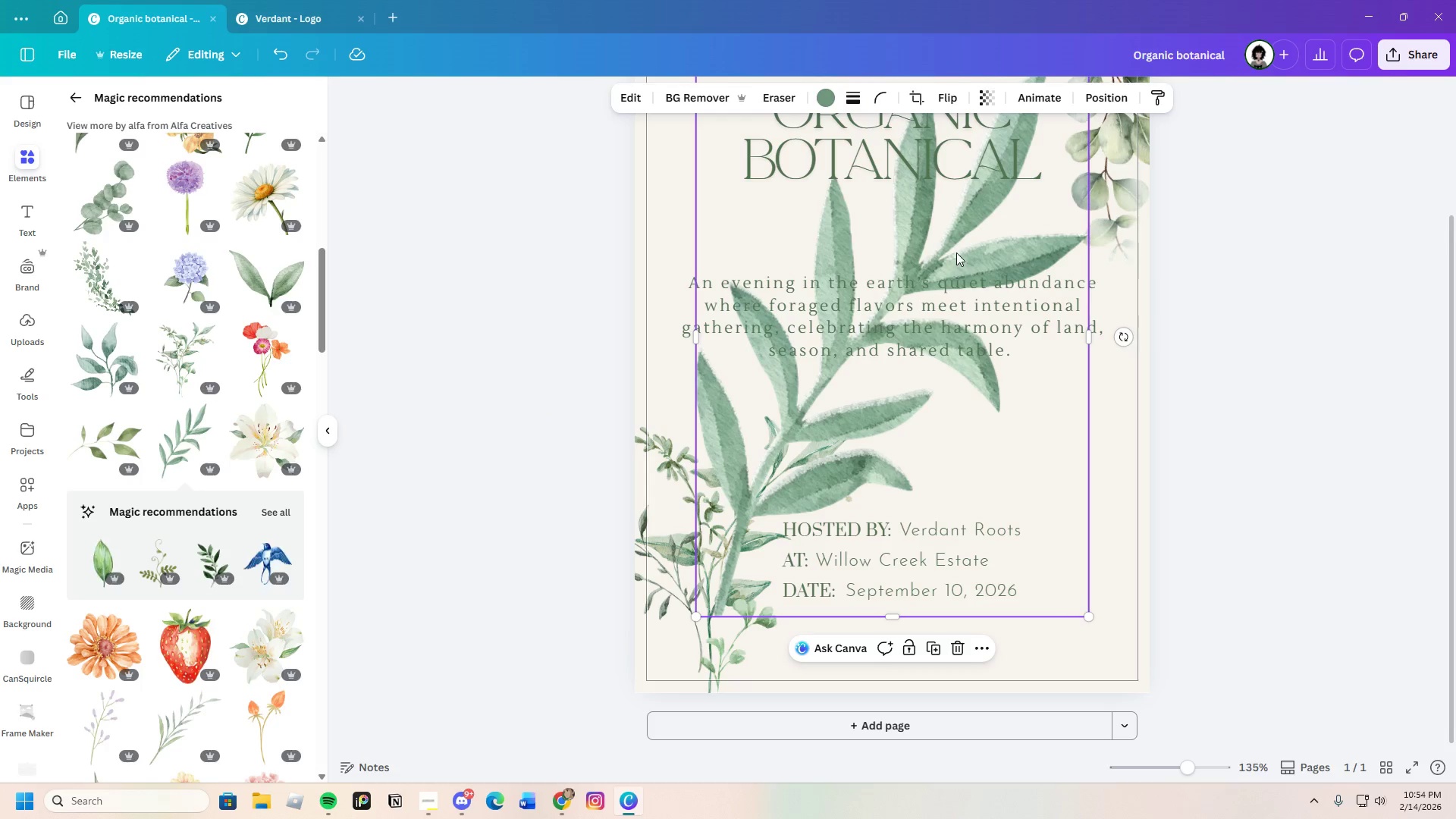 
left_click_drag(start_coordinate=[959, 249], to_coordinate=[874, 435])
 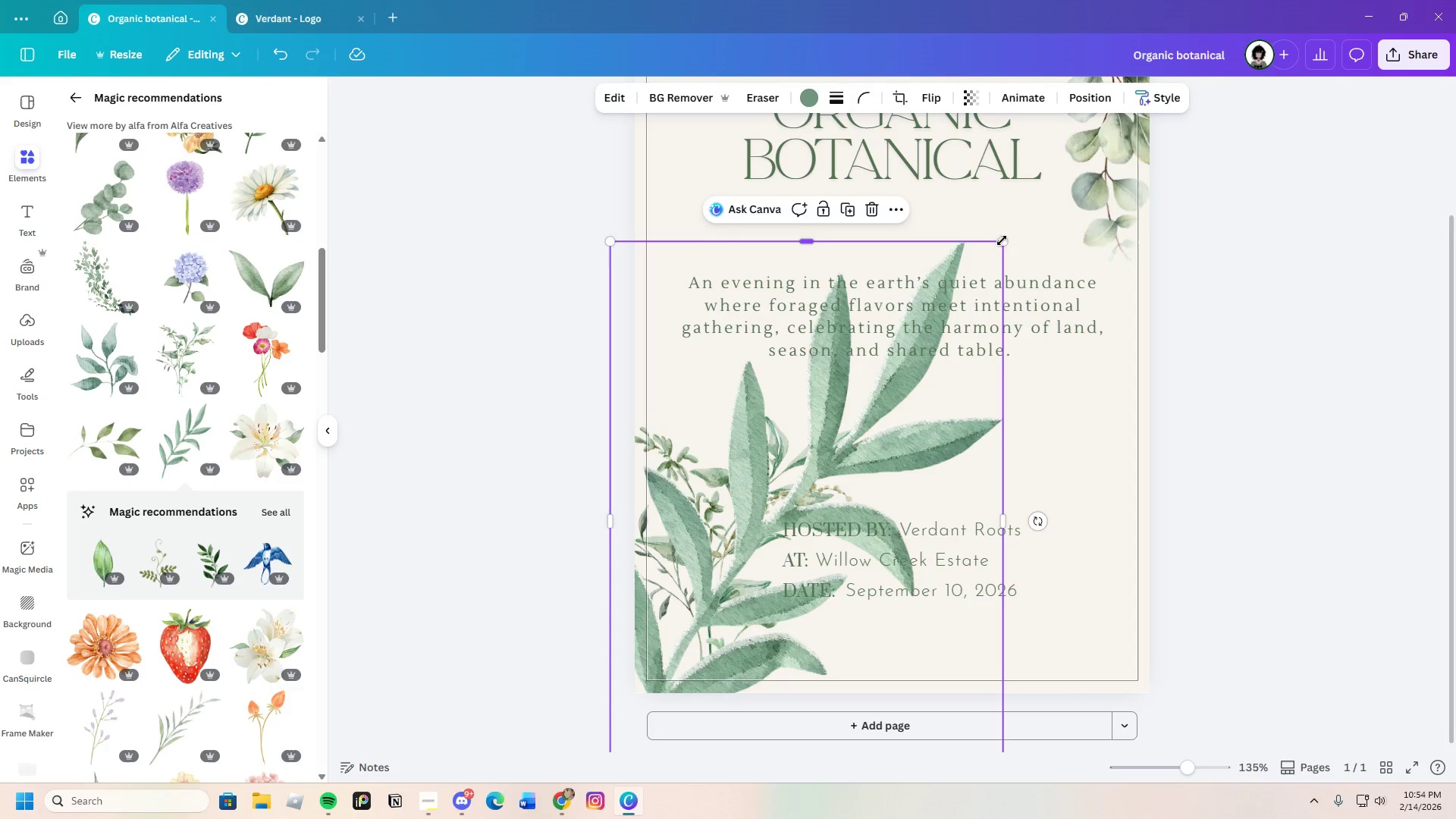 
left_click_drag(start_coordinate=[1002, 240], to_coordinate=[849, 655])
 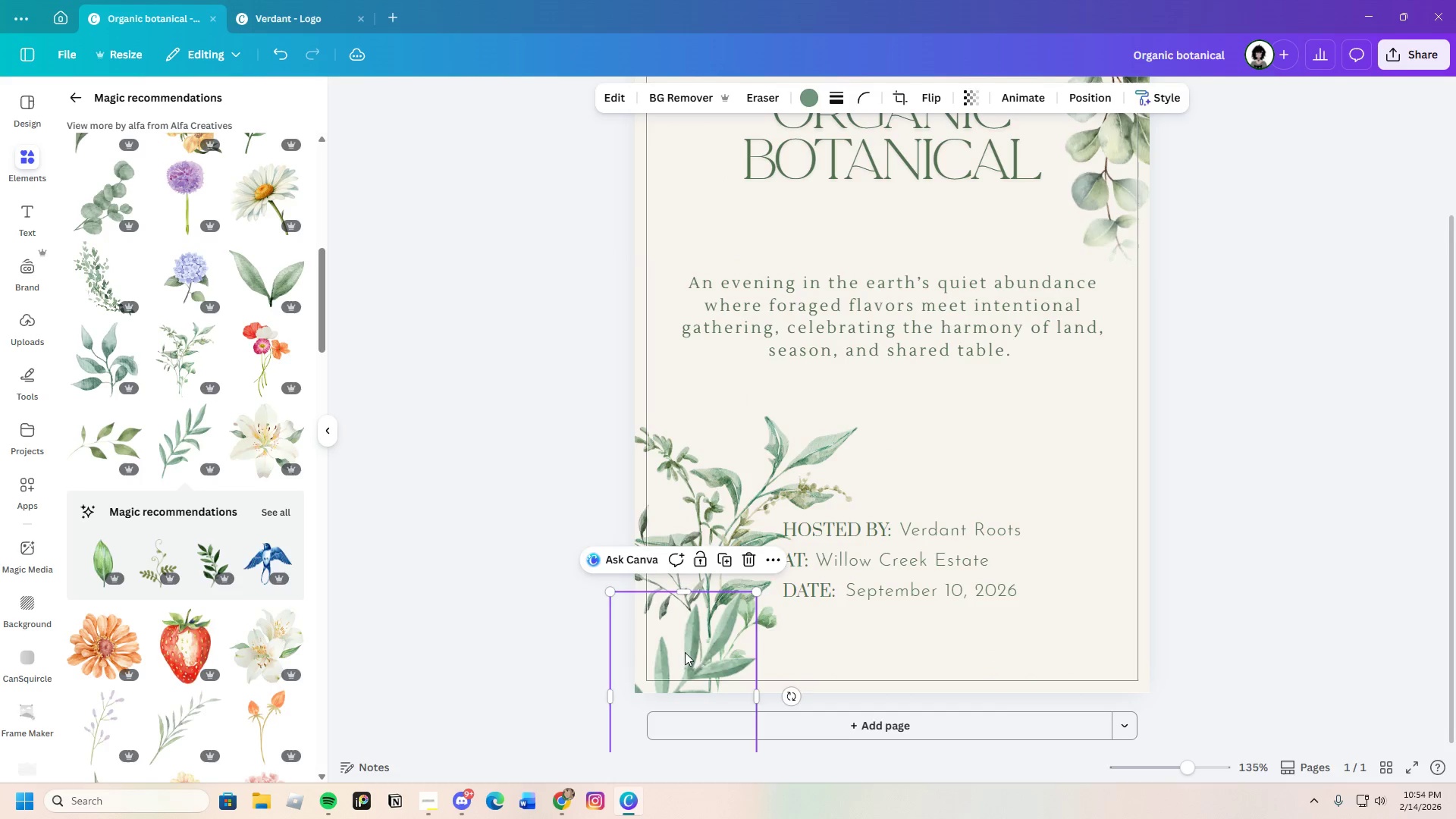 
left_click_drag(start_coordinate=[690, 649], to_coordinate=[862, 557])
 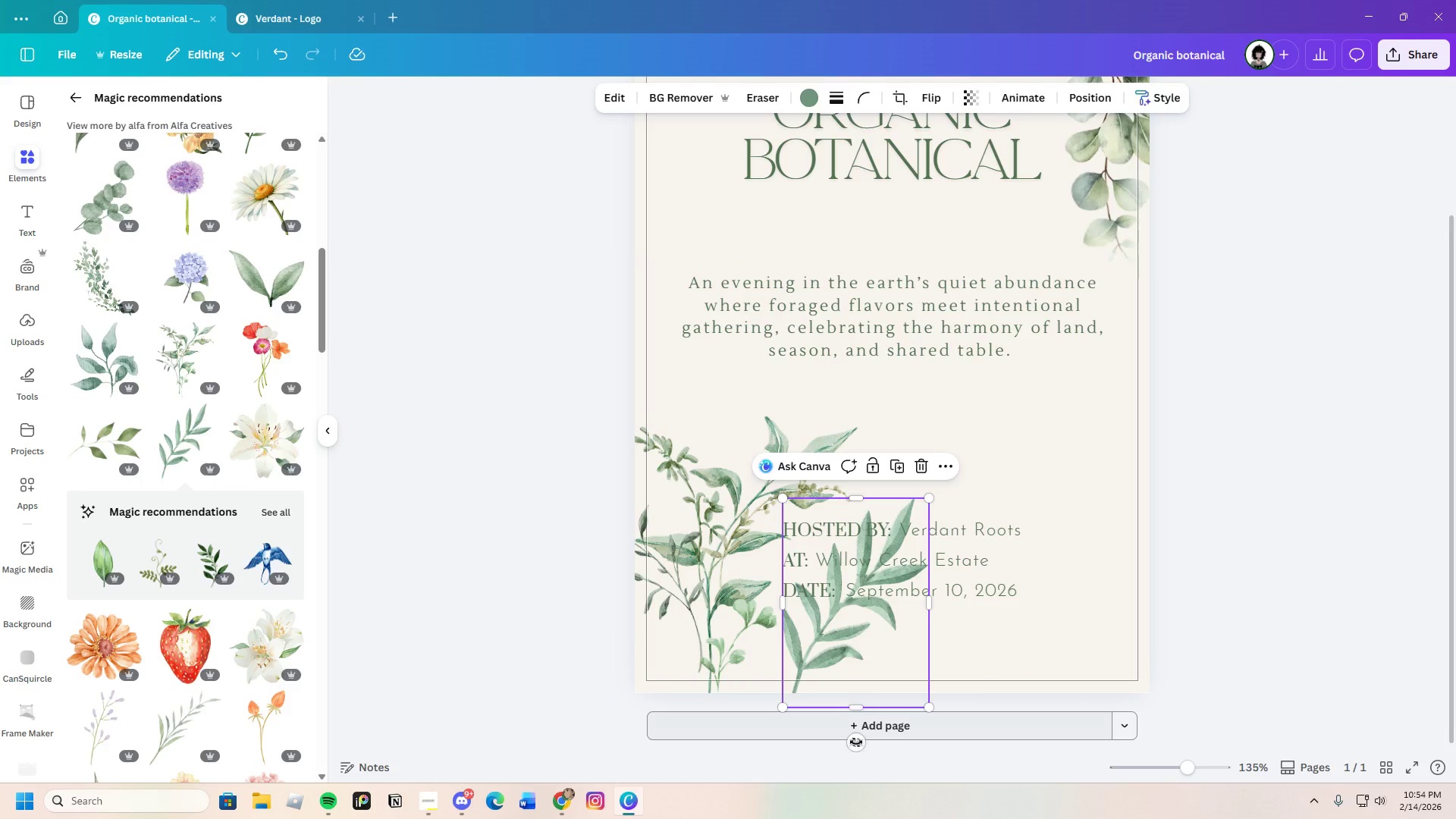 
left_click_drag(start_coordinate=[856, 743], to_coordinate=[747, 726])
 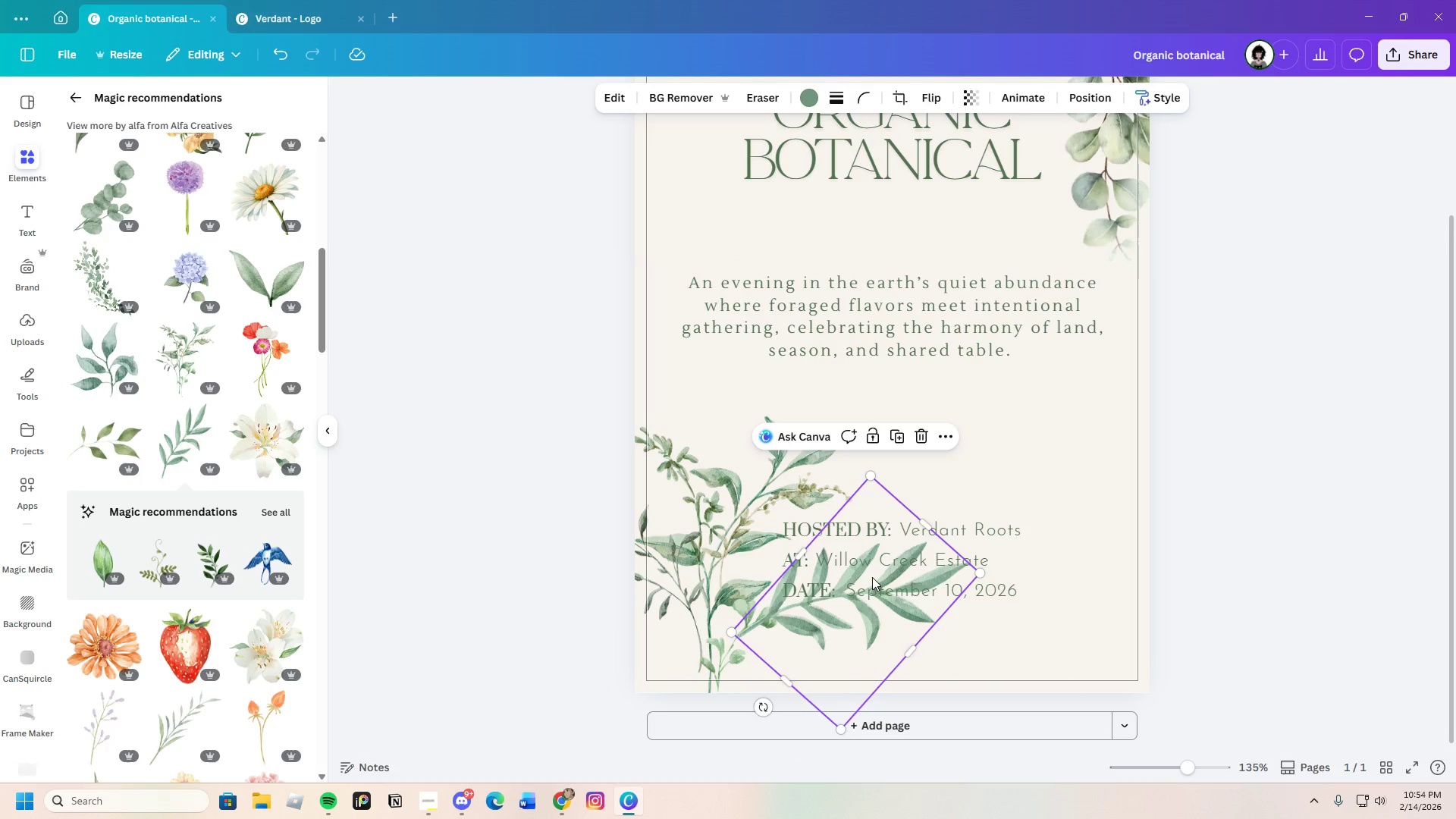 
left_click_drag(start_coordinate=[872, 577], to_coordinate=[811, 659])
 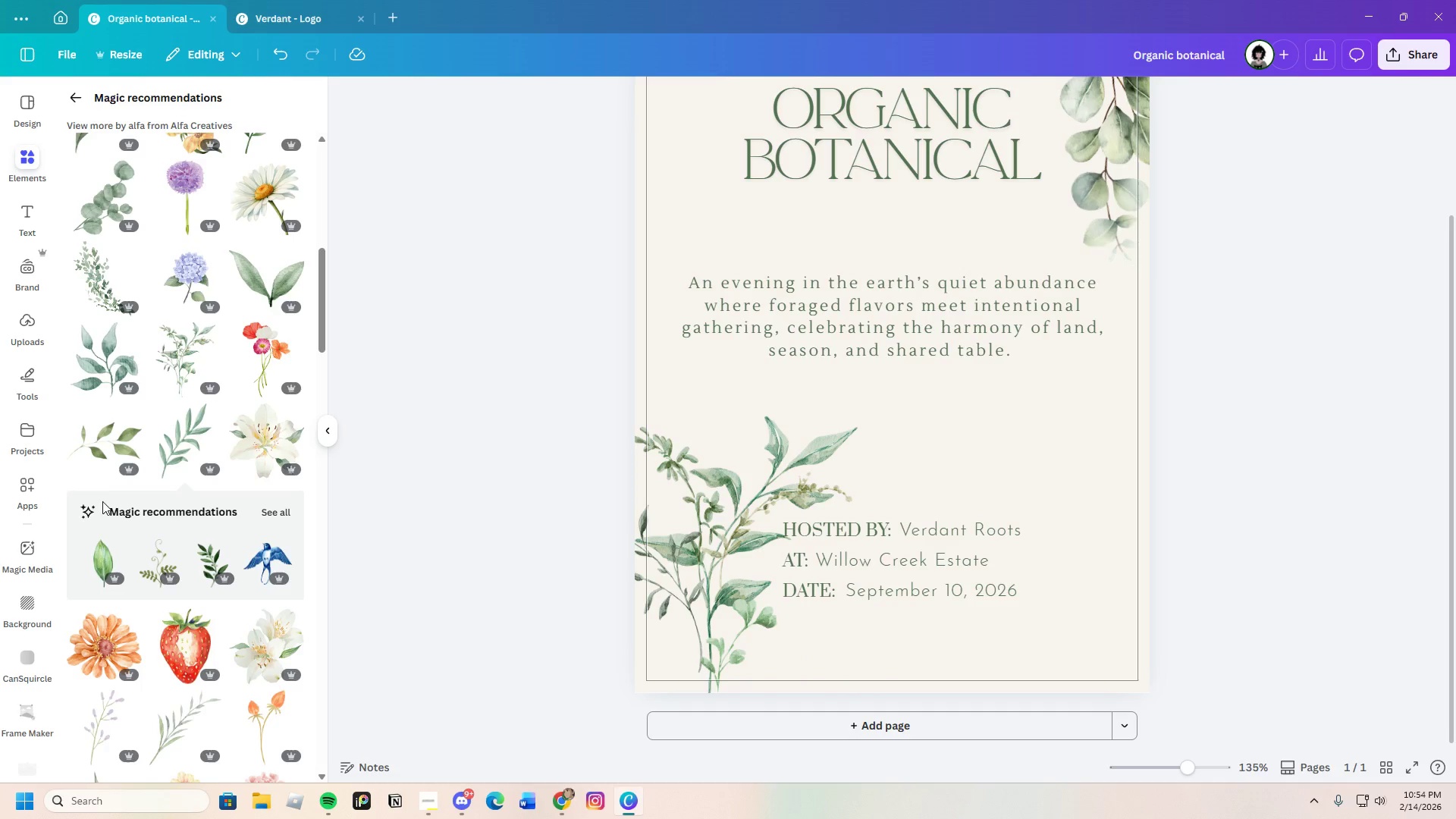 
scroll: coordinate [116, 487], scroll_direction: up, amount: 1.0
 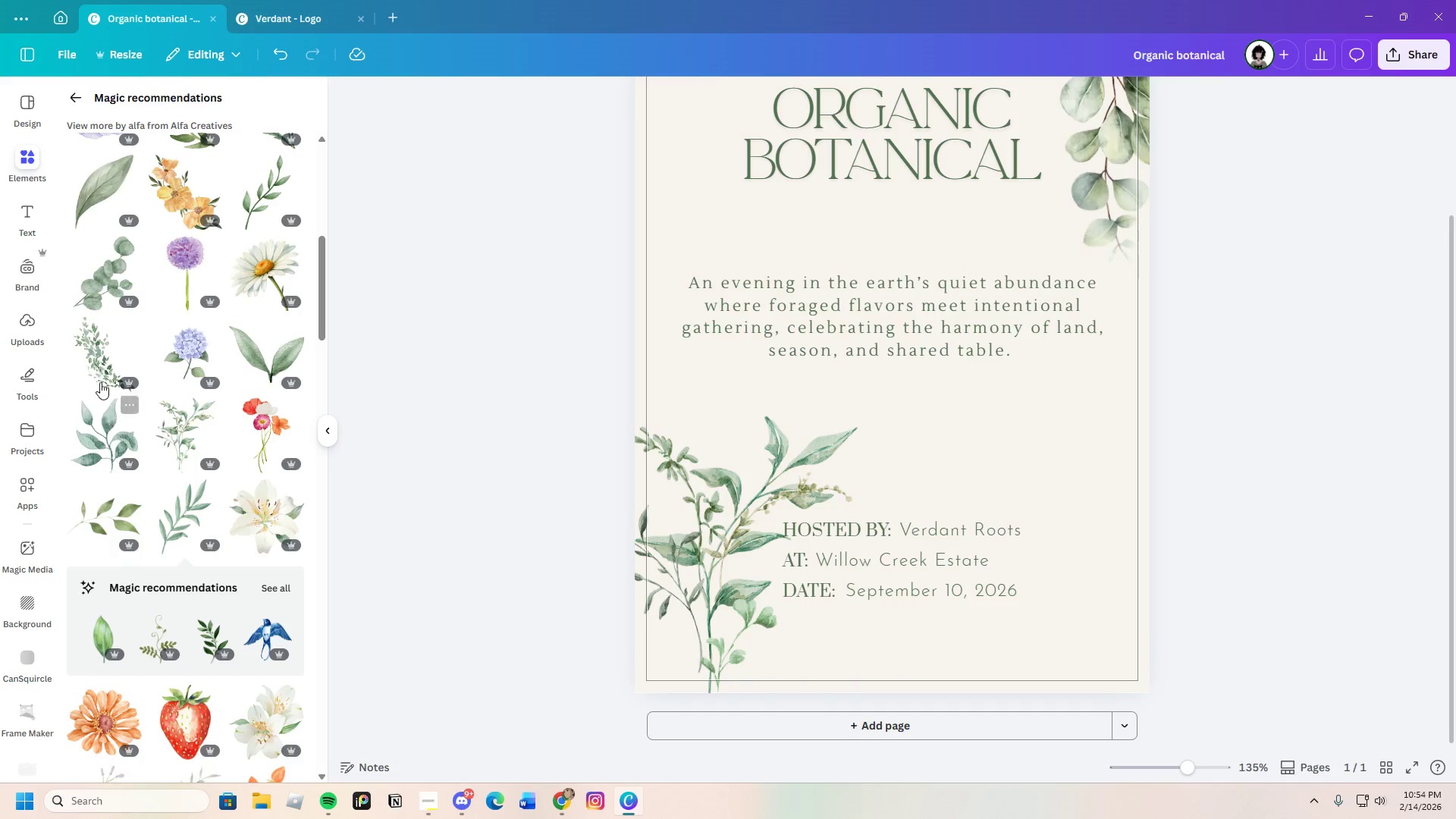 
left_click([93, 360])
 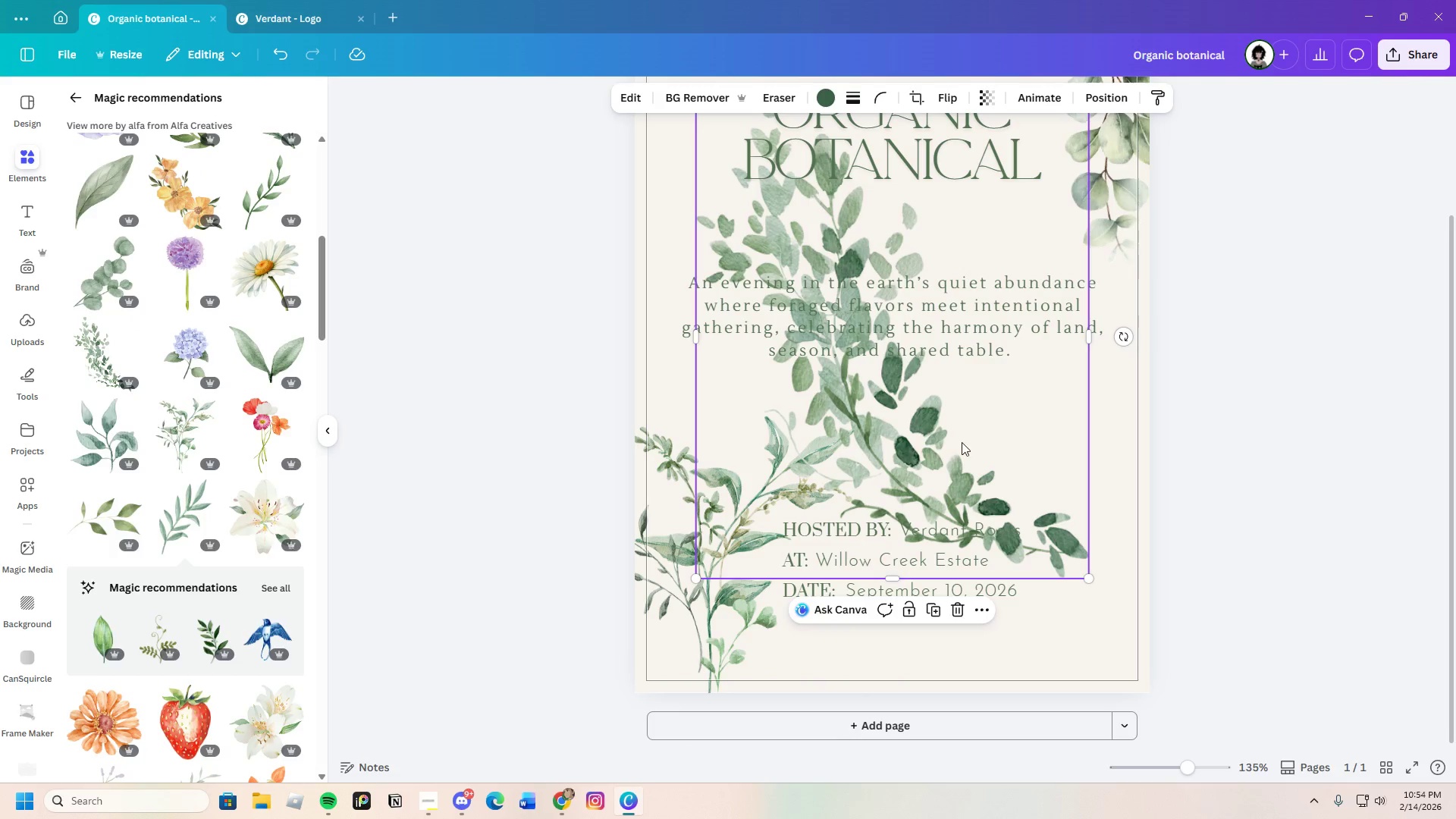 
left_click_drag(start_coordinate=[964, 447], to_coordinate=[943, 530])
 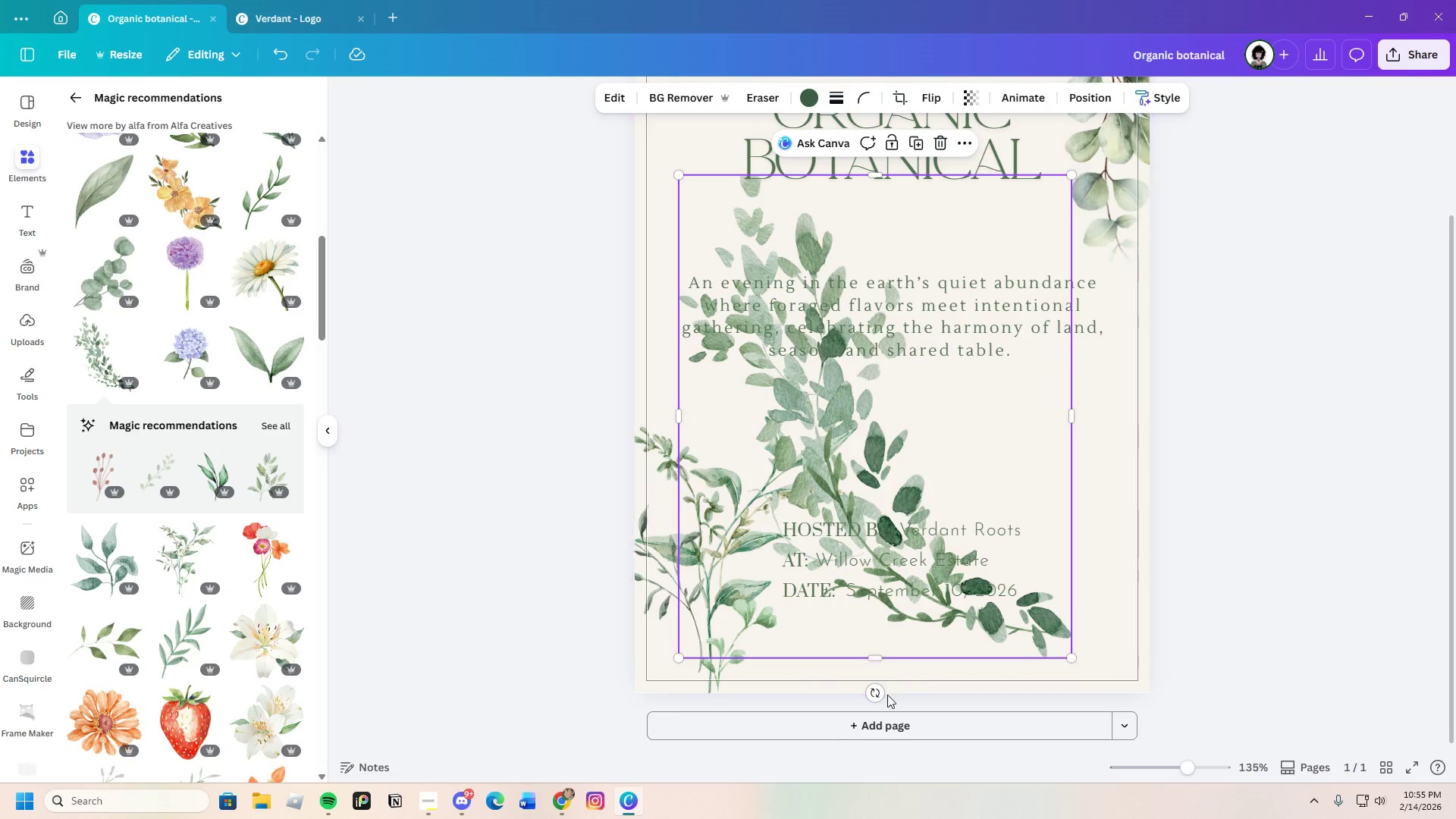 
left_click_drag(start_coordinate=[876, 695], to_coordinate=[712, 356])
 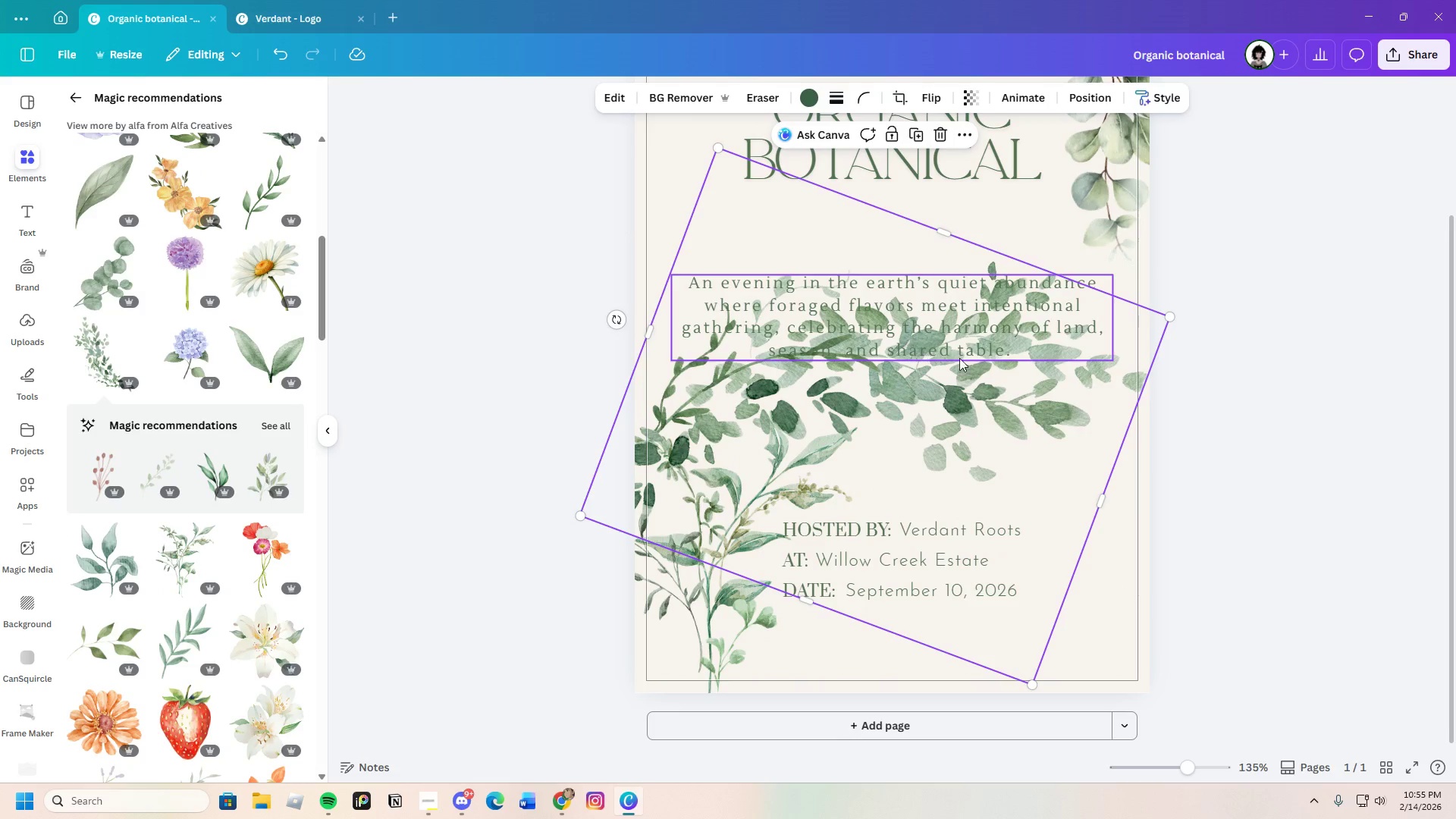 
left_click_drag(start_coordinate=[1008, 389], to_coordinate=[1079, 699])
 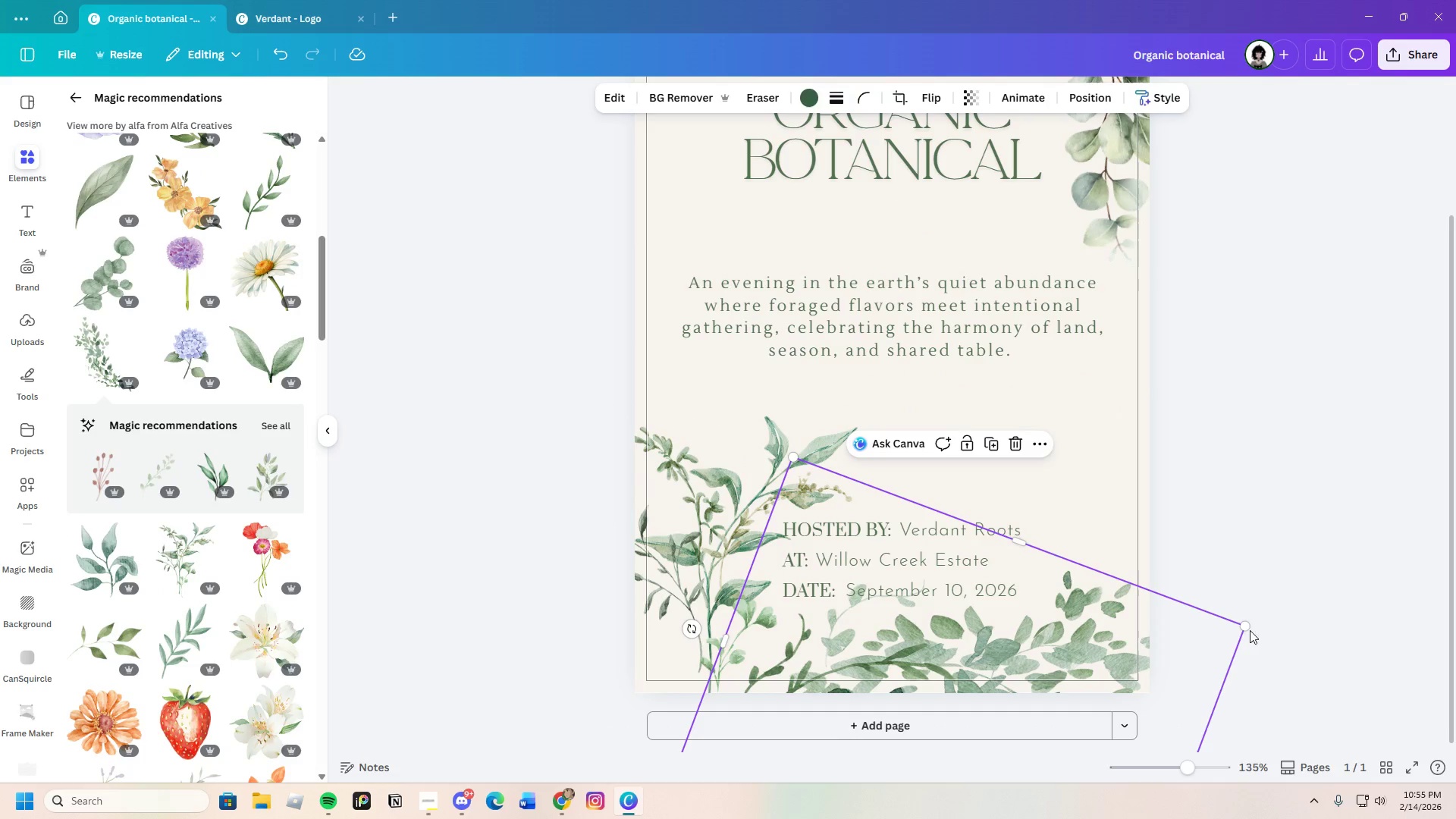 
left_click_drag(start_coordinate=[1244, 628], to_coordinate=[1138, 653])
 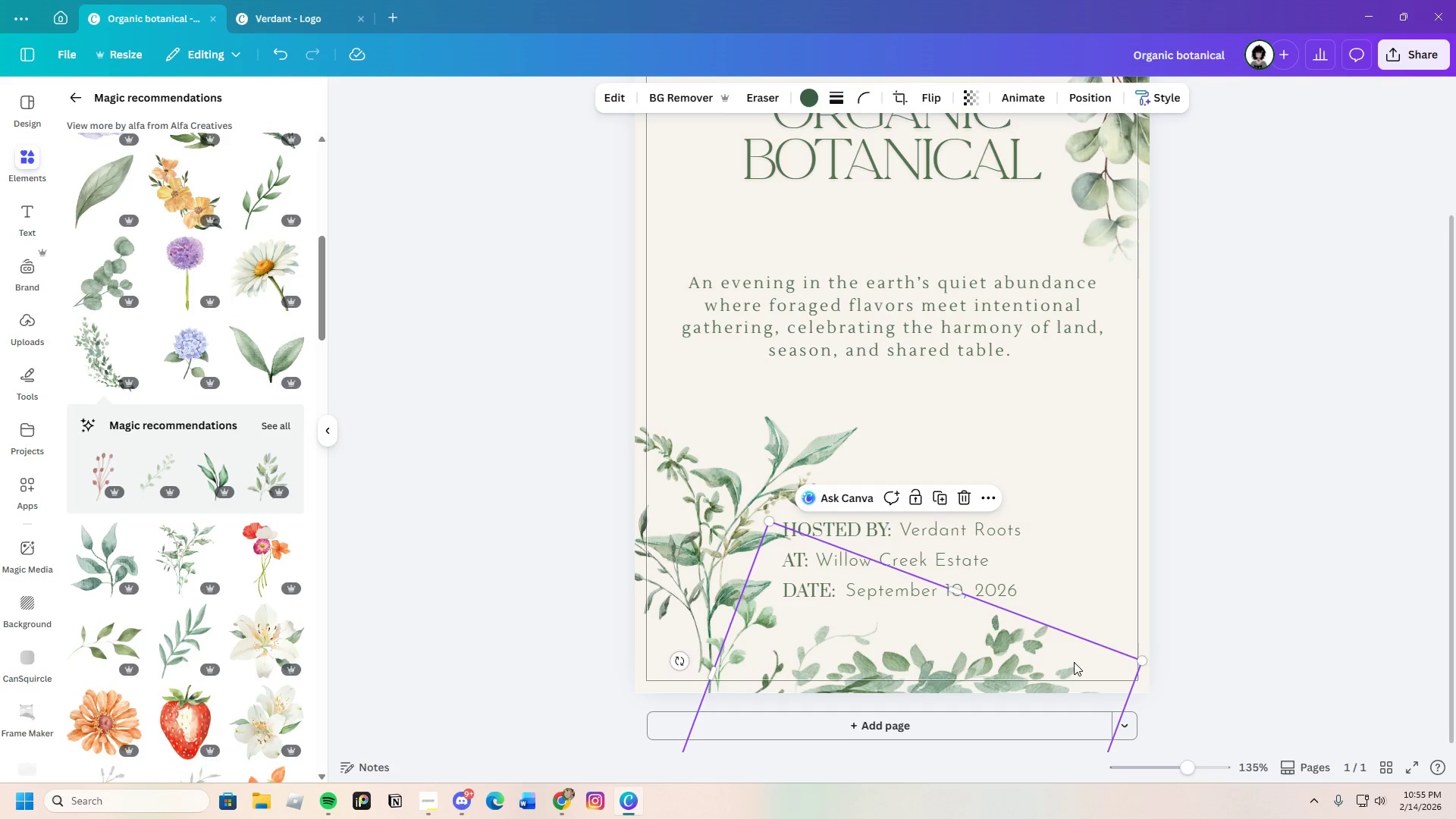 
left_click_drag(start_coordinate=[1043, 670], to_coordinate=[1087, 630])
 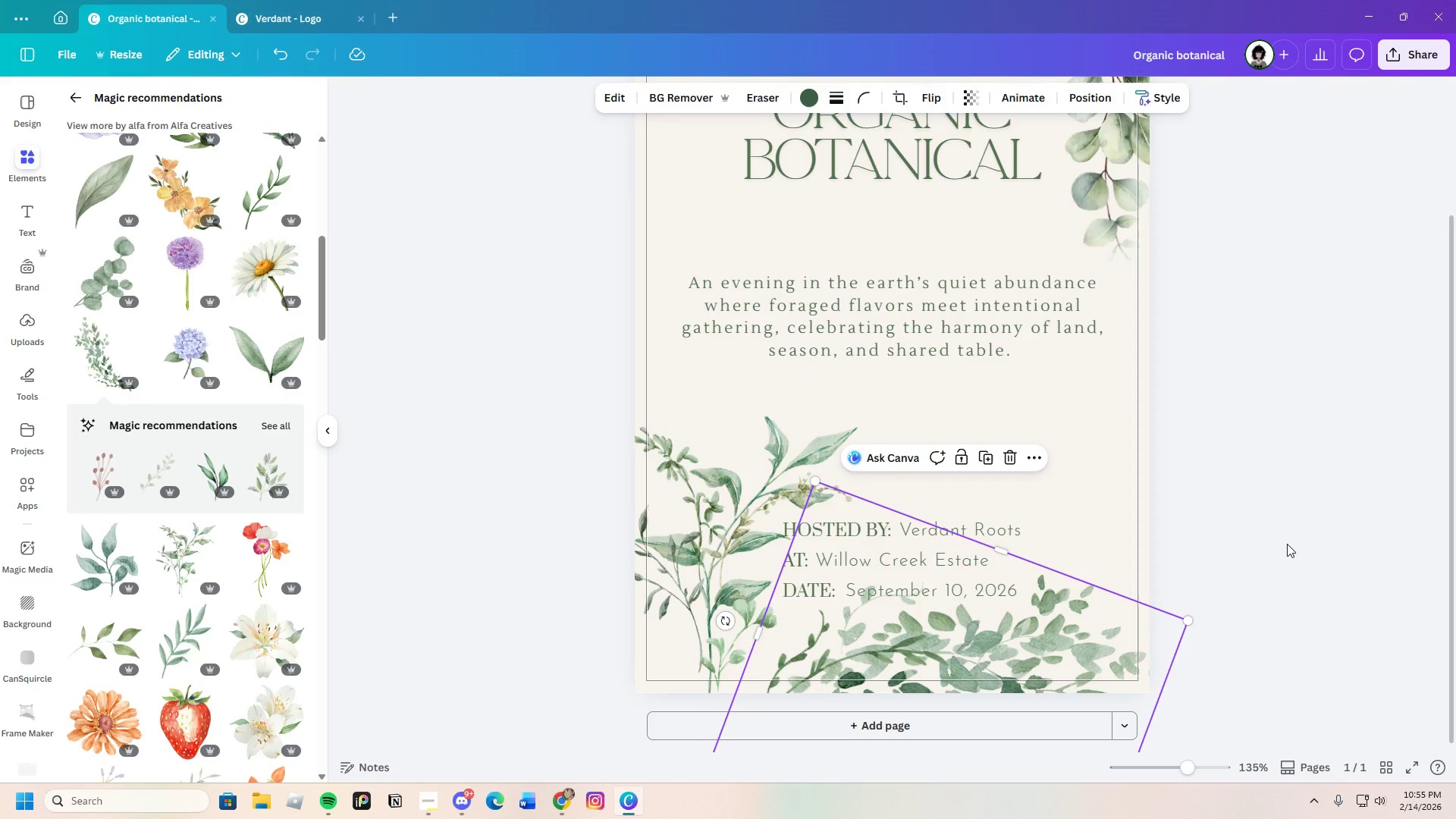 
left_click([1287, 544])
 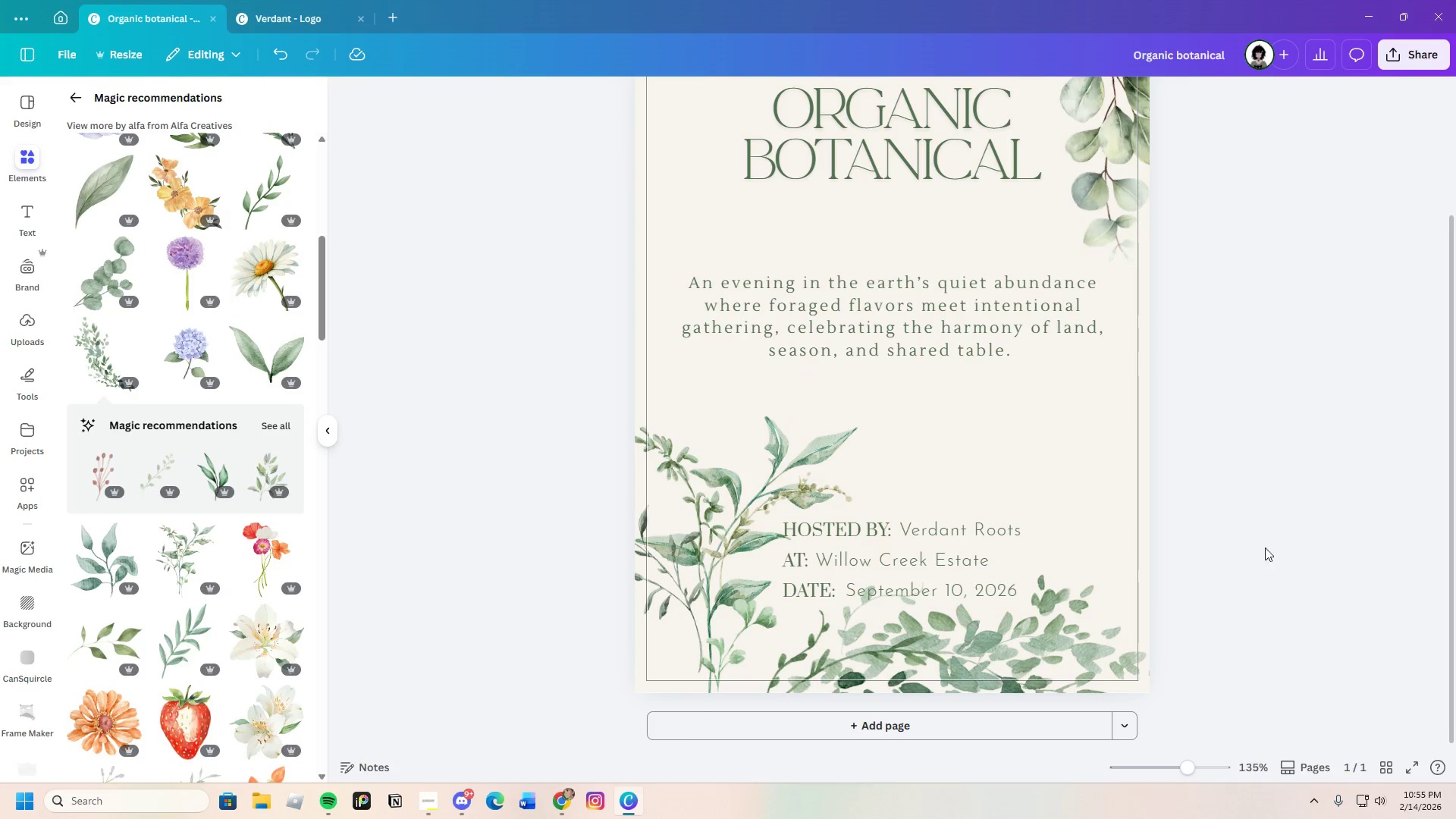 
scroll: coordinate [1247, 516], scroll_direction: none, amount: 0.0
 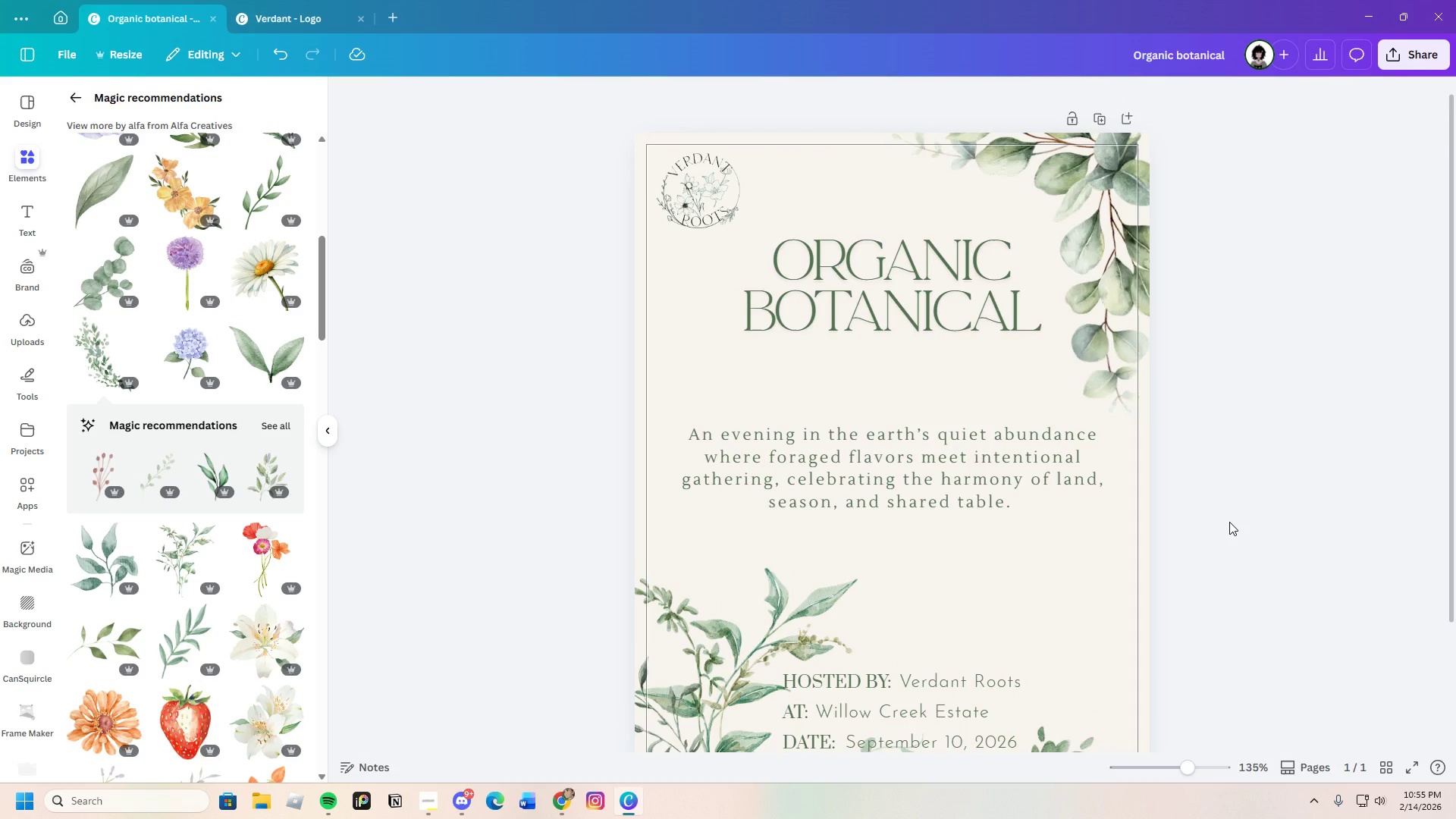 
scroll: coordinate [1229, 522], scroll_direction: down, amount: 3.0
 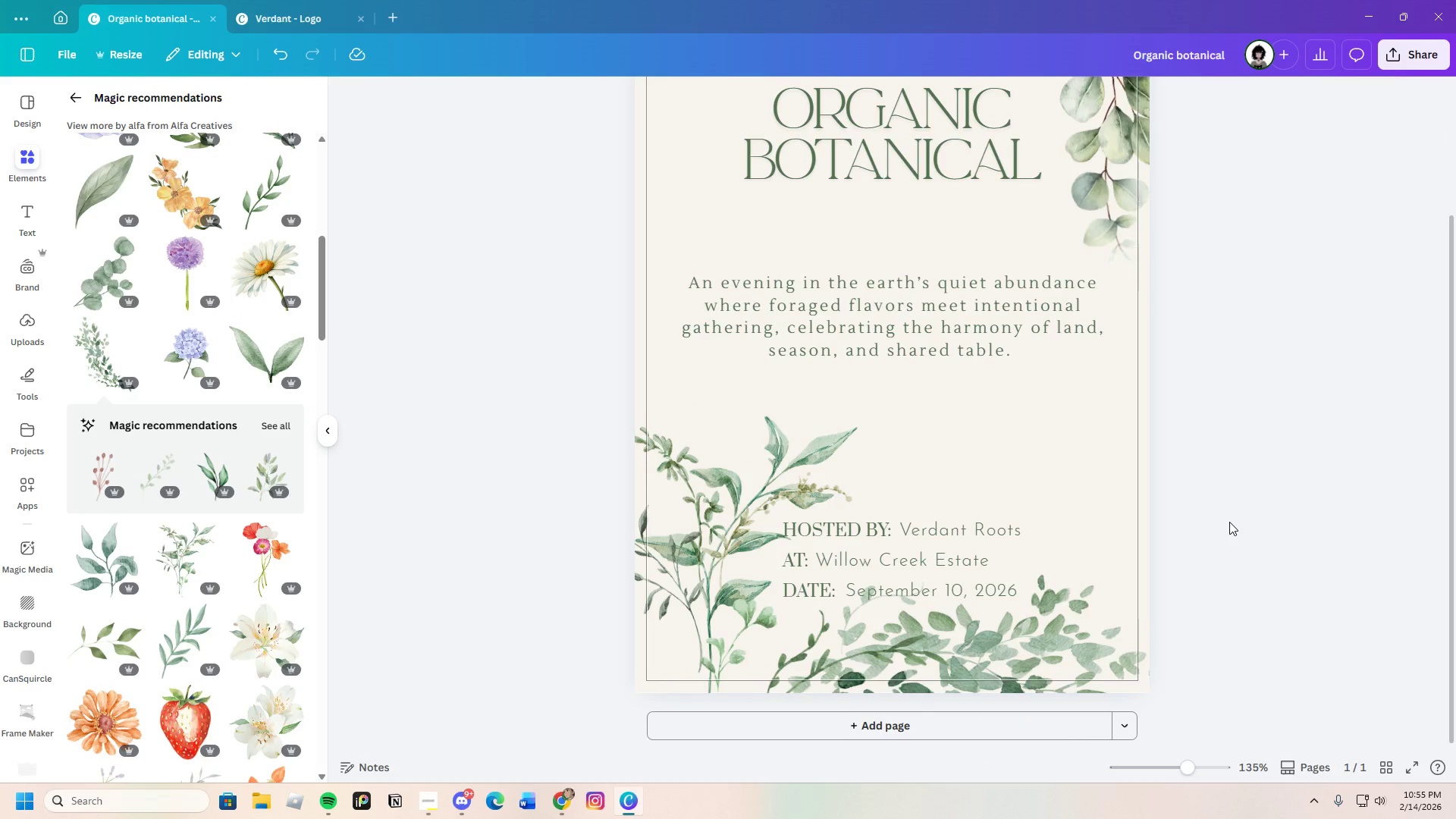 
scroll: coordinate [1229, 522], scroll_direction: up, amount: 1.0
 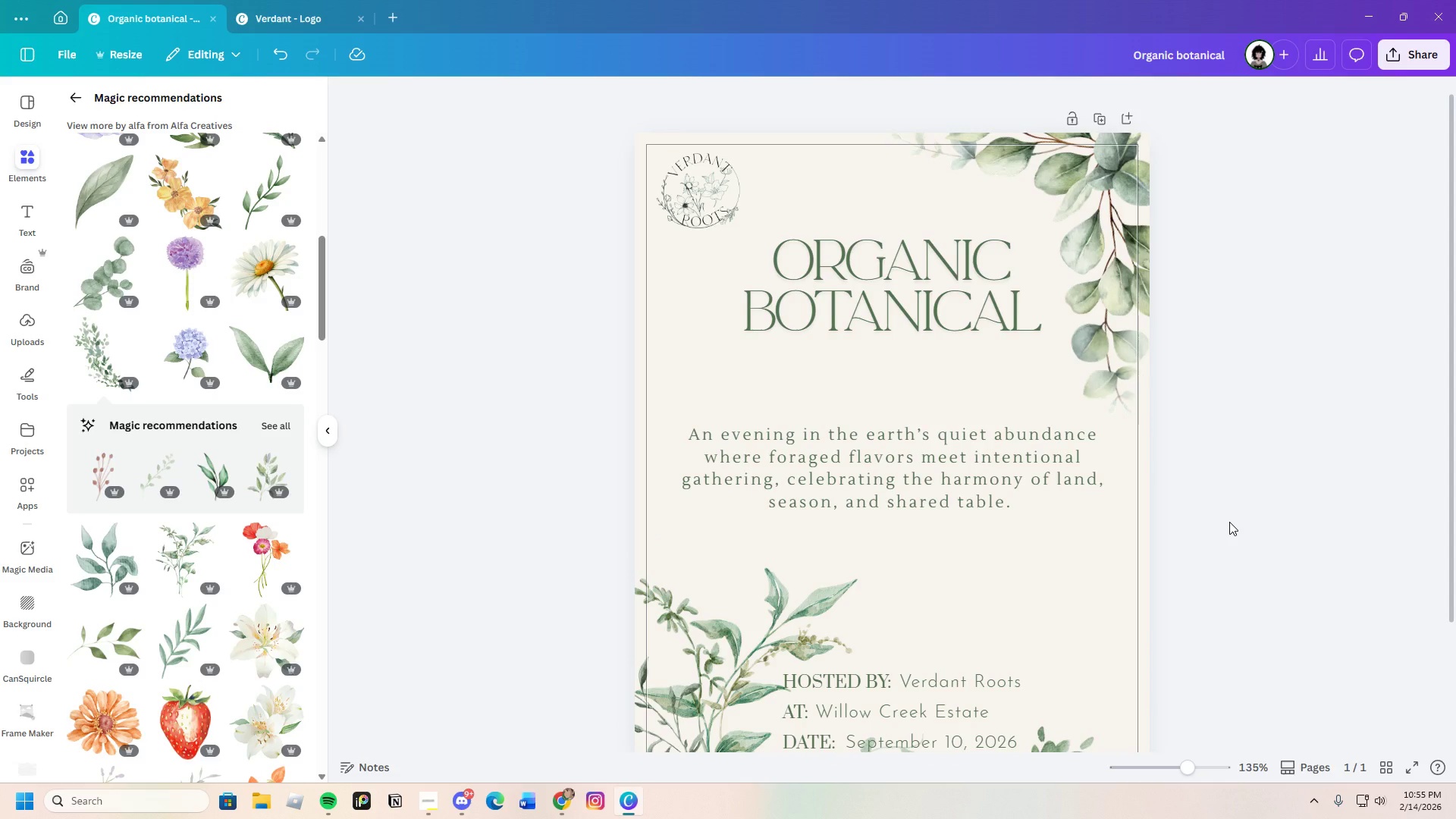 
scroll: coordinate [1229, 522], scroll_direction: down, amount: 3.0
 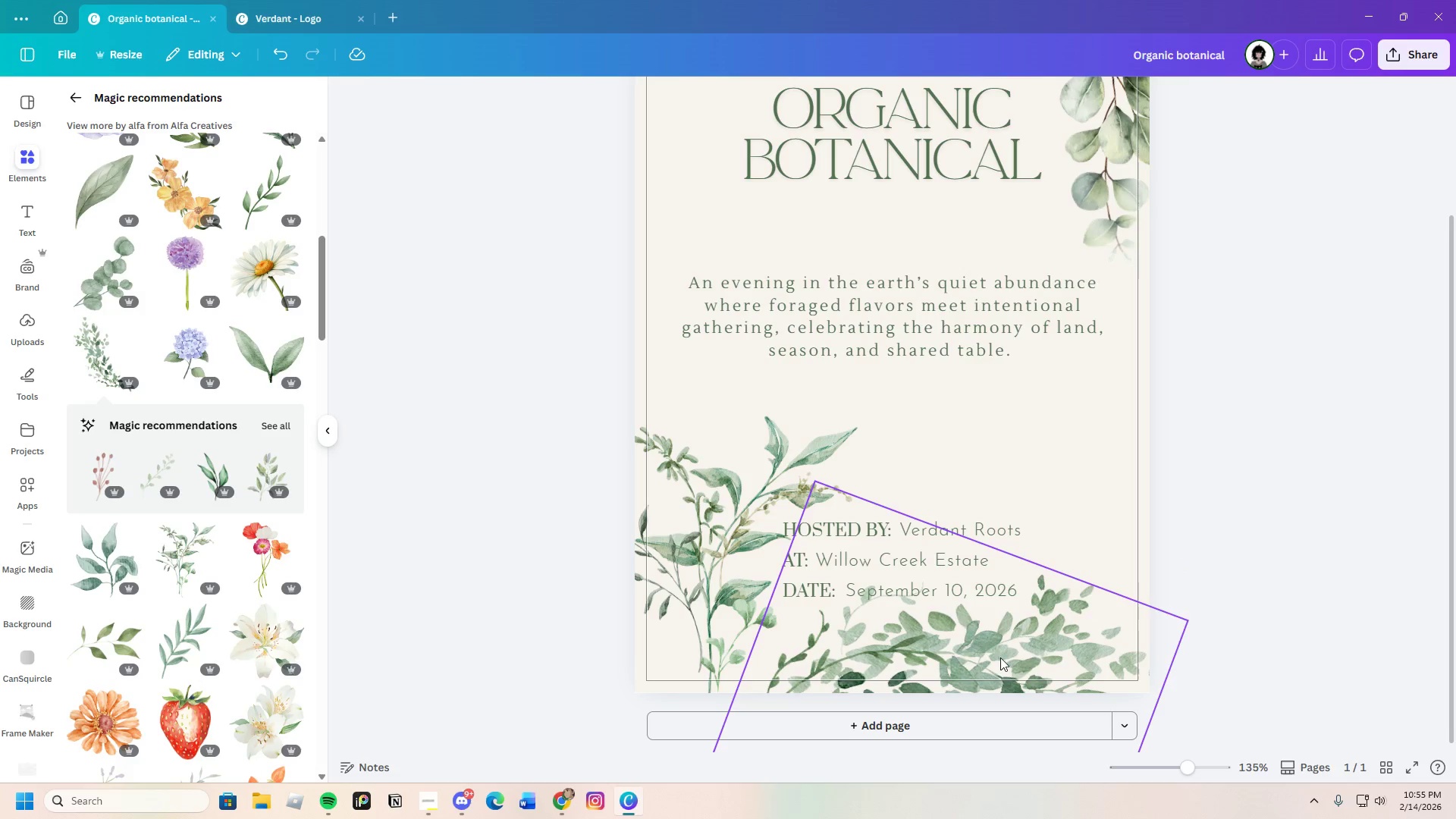 
left_click_drag(start_coordinate=[944, 646], to_coordinate=[945, 657])
 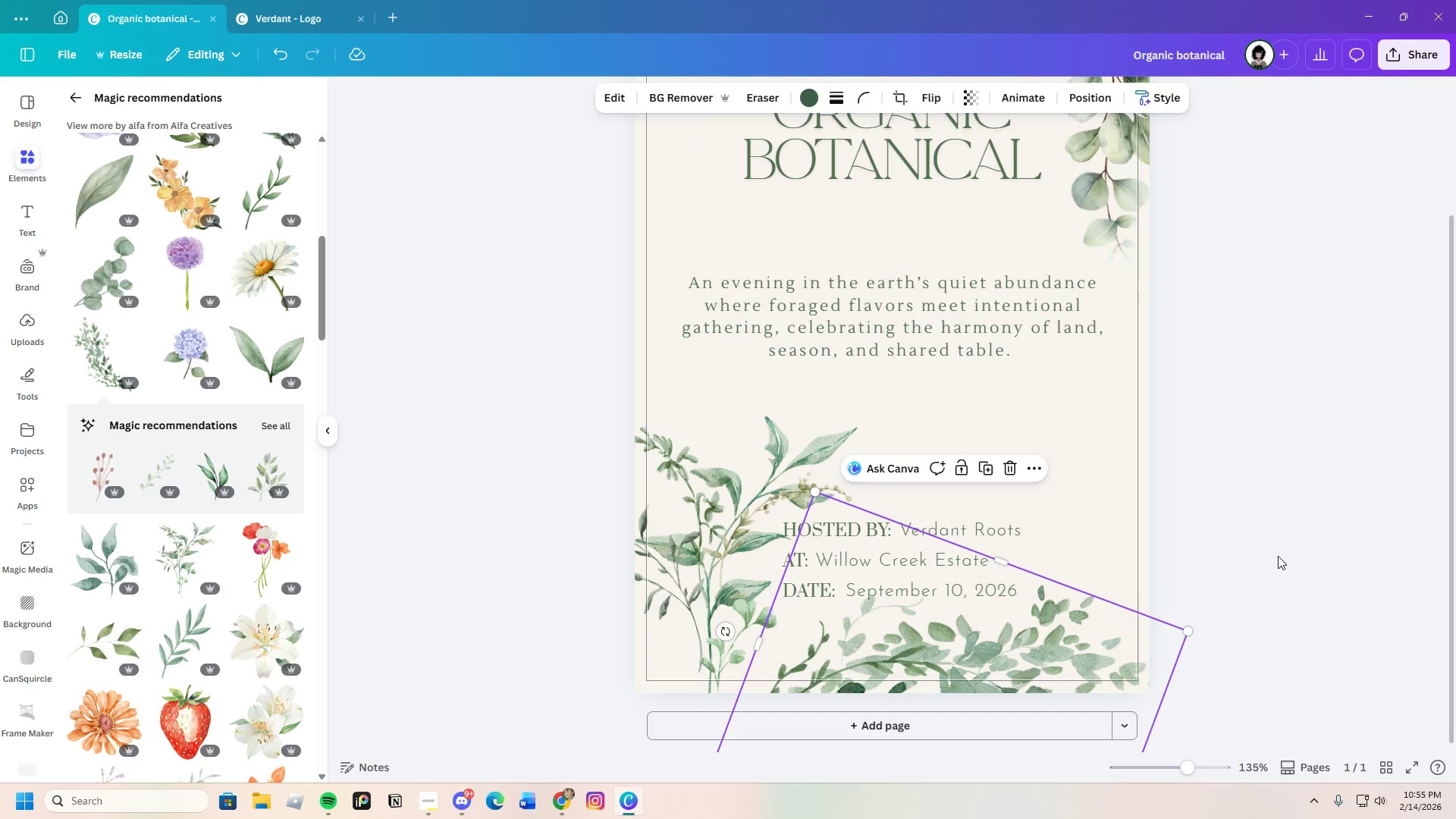 
left_click([1278, 556])
 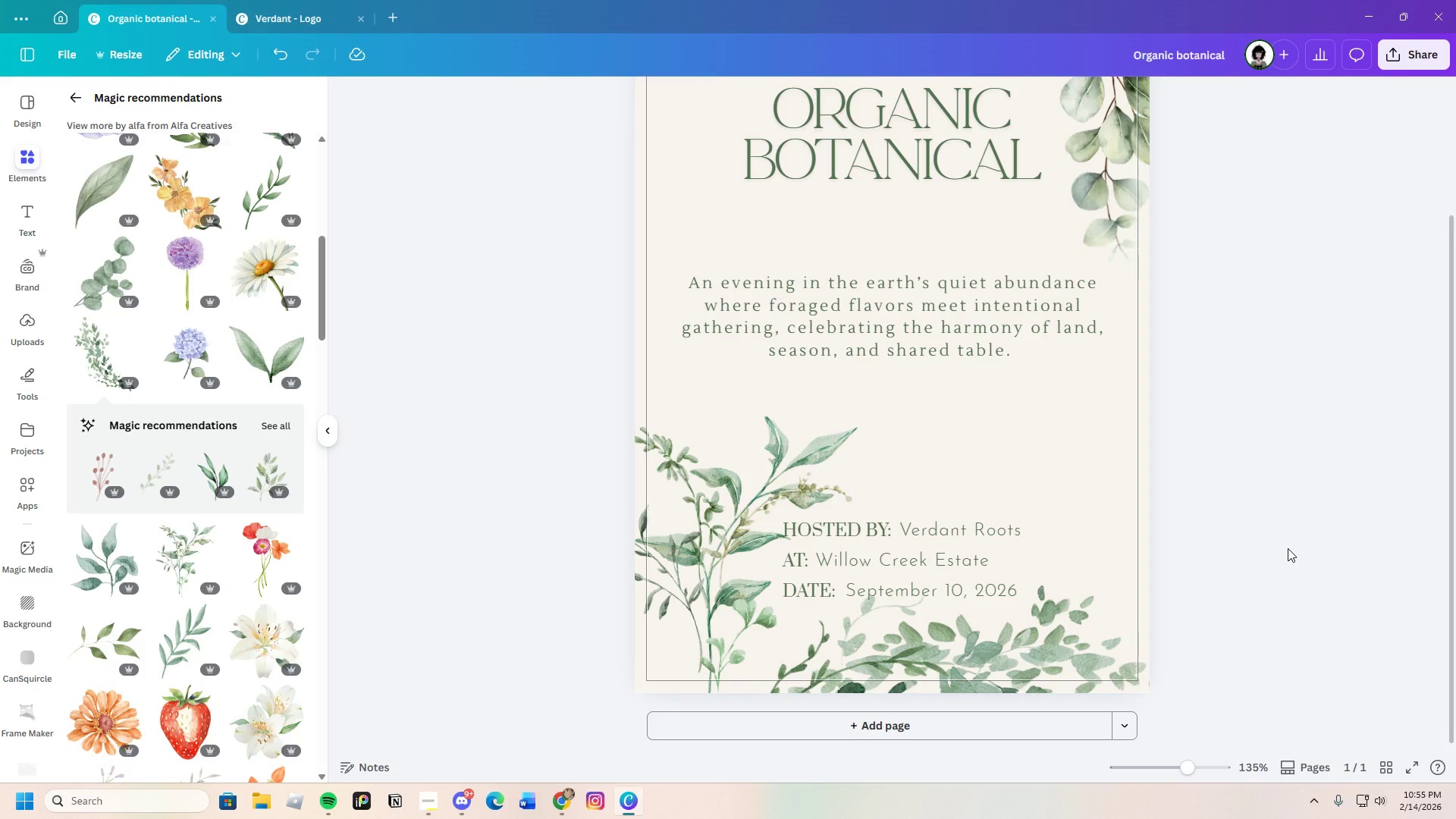 
scroll: coordinate [1271, 476], scroll_direction: up, amount: 3.0
 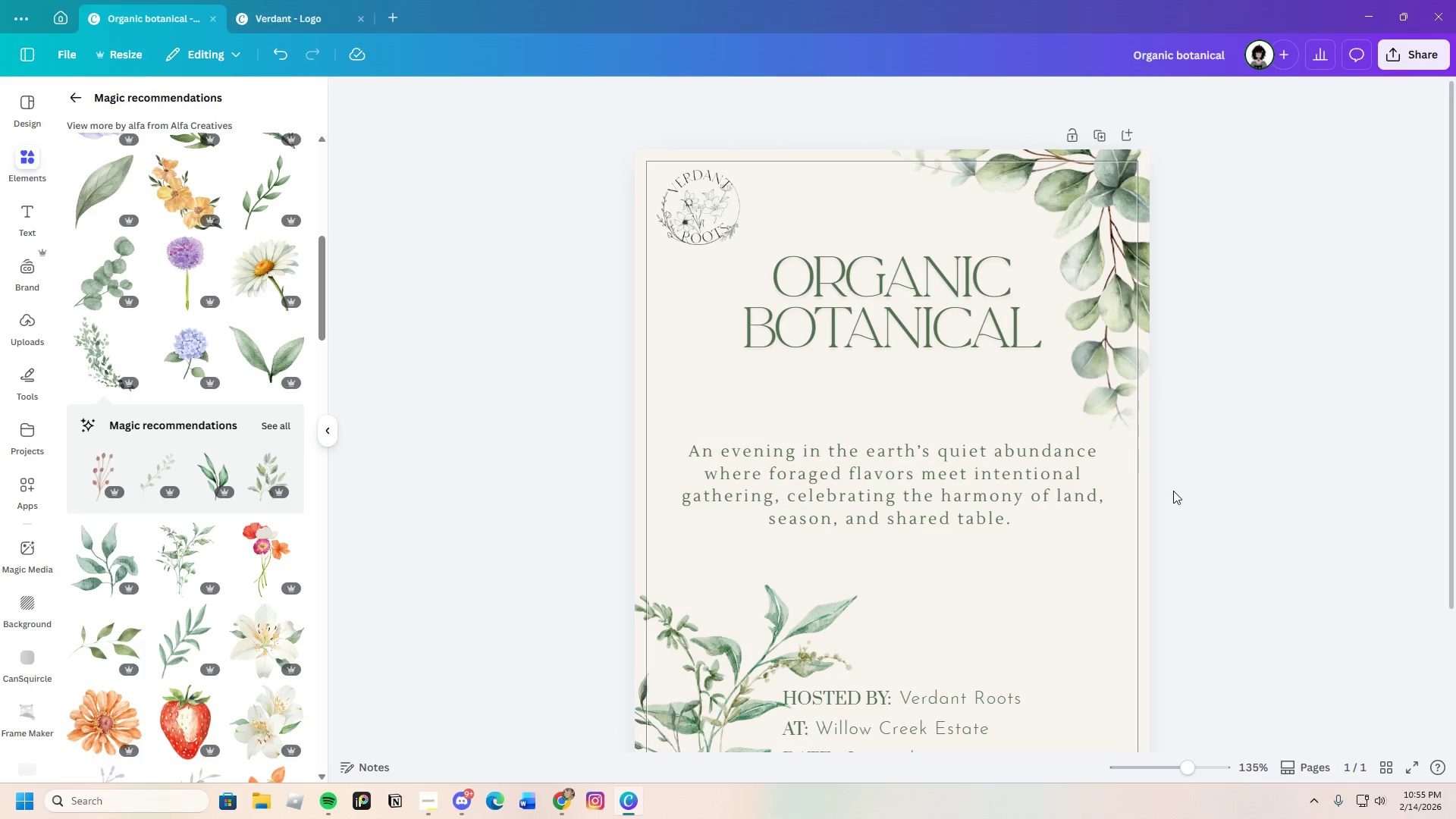 
scroll: coordinate [197, 533], scroll_direction: down, amount: 10.0
 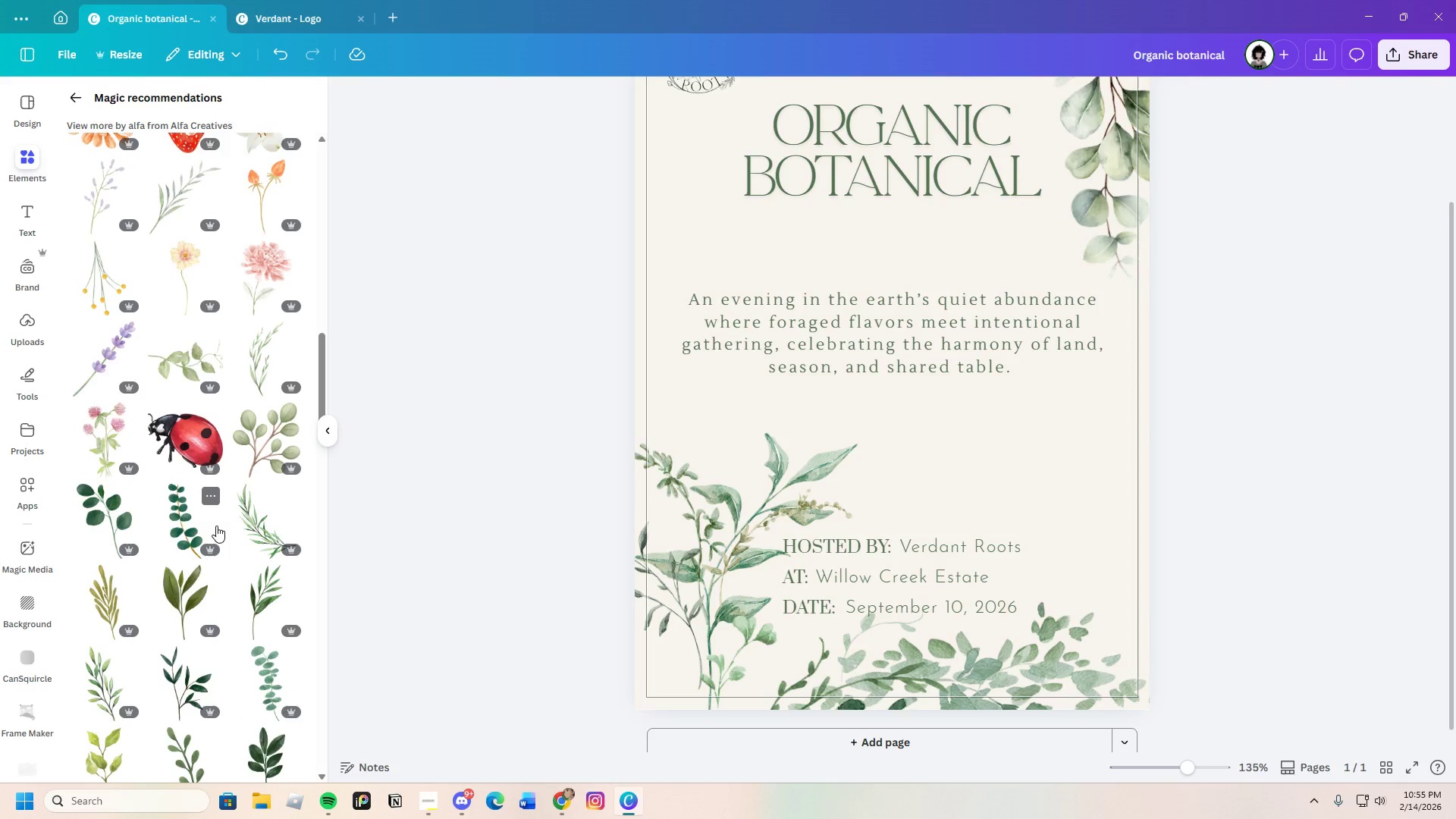 
scroll: coordinate [1235, 583], scroll_direction: up, amount: 8.0
 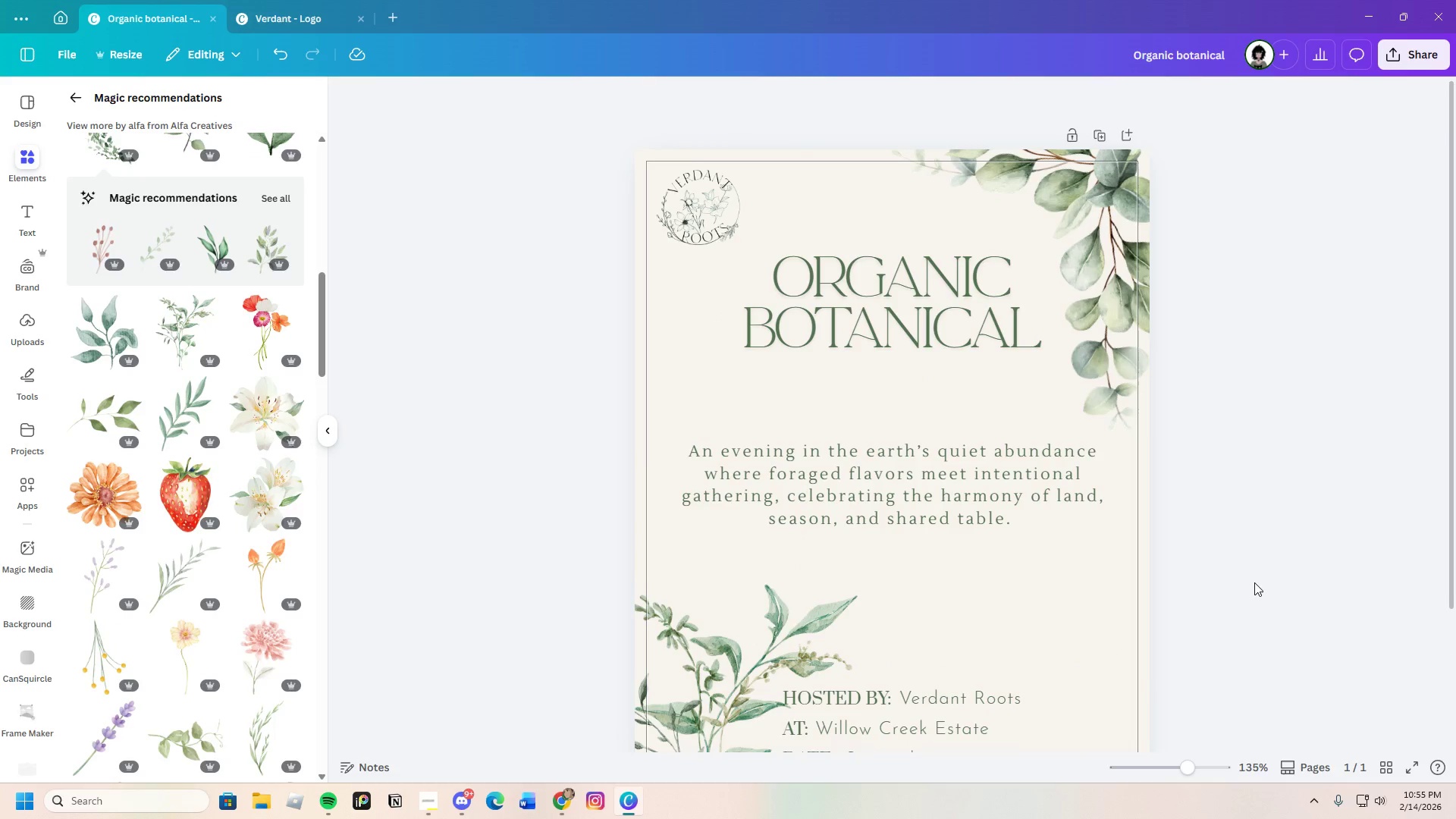 
scroll: coordinate [1254, 582], scroll_direction: down, amount: 3.0
 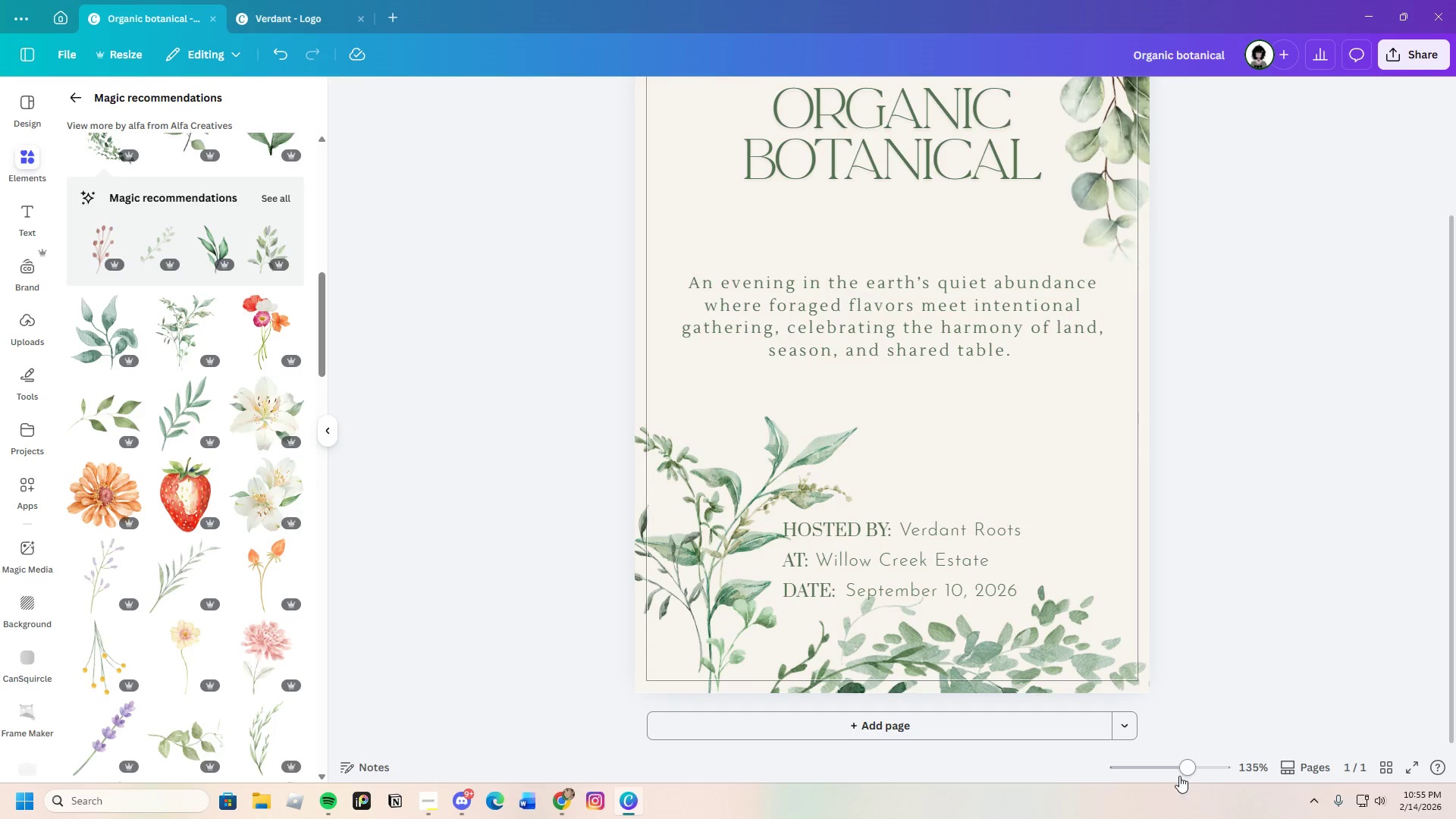 
left_click_drag(start_coordinate=[1180, 770], to_coordinate=[1189, 772])
 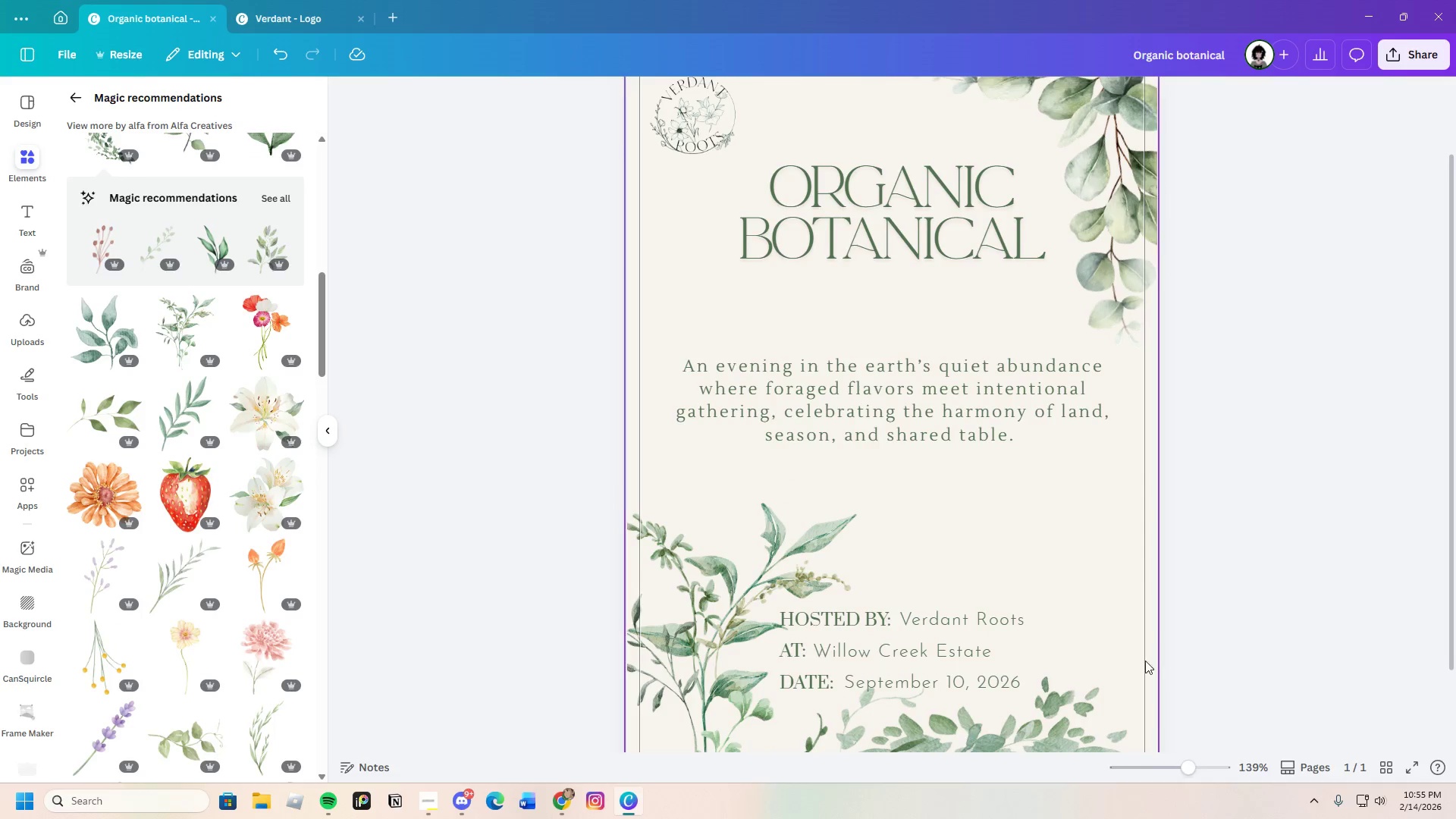 
scroll: coordinate [1131, 633], scroll_direction: down, amount: 2.0
 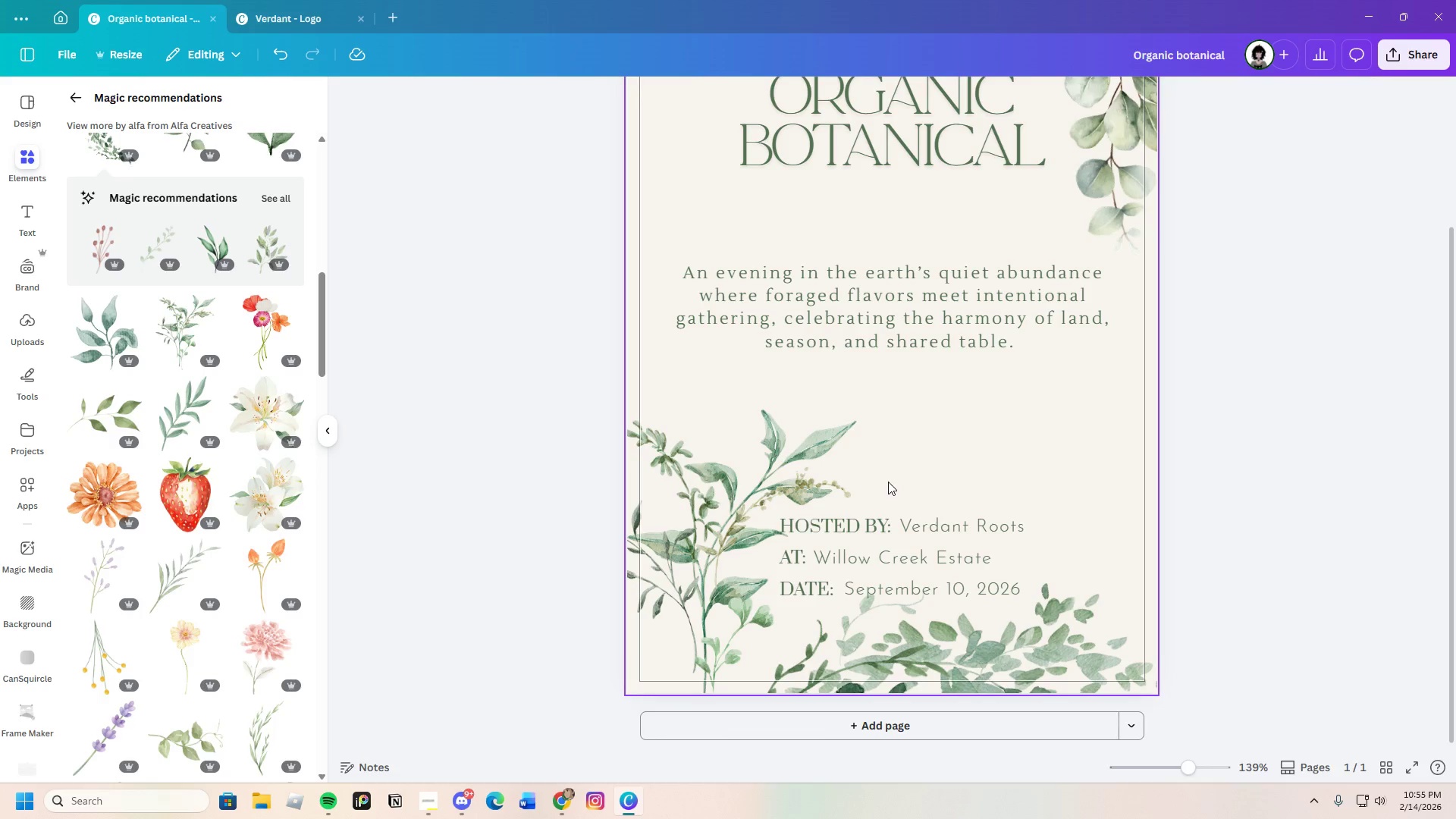 
left_click([774, 469])
 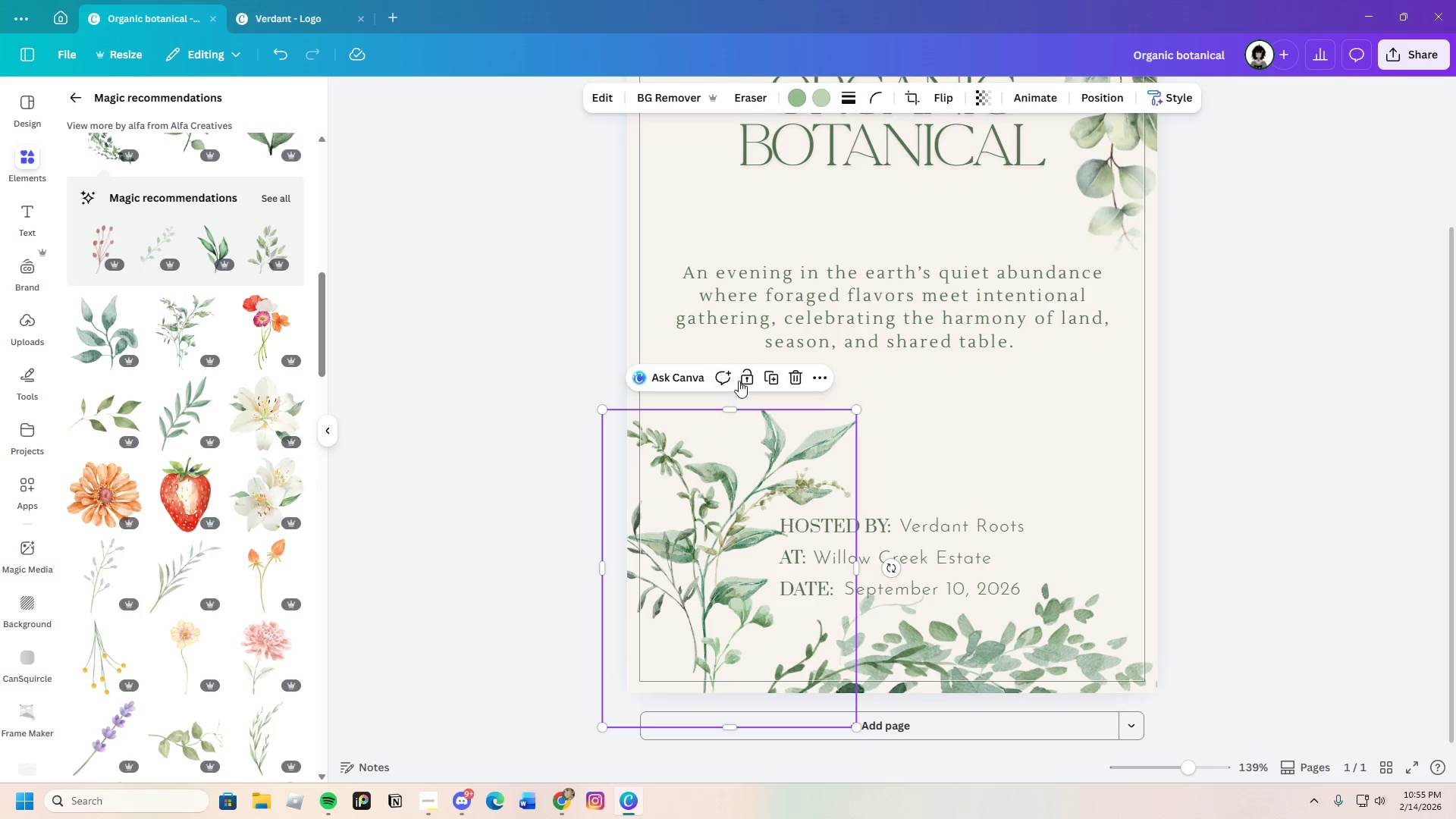 
left_click([748, 378])
 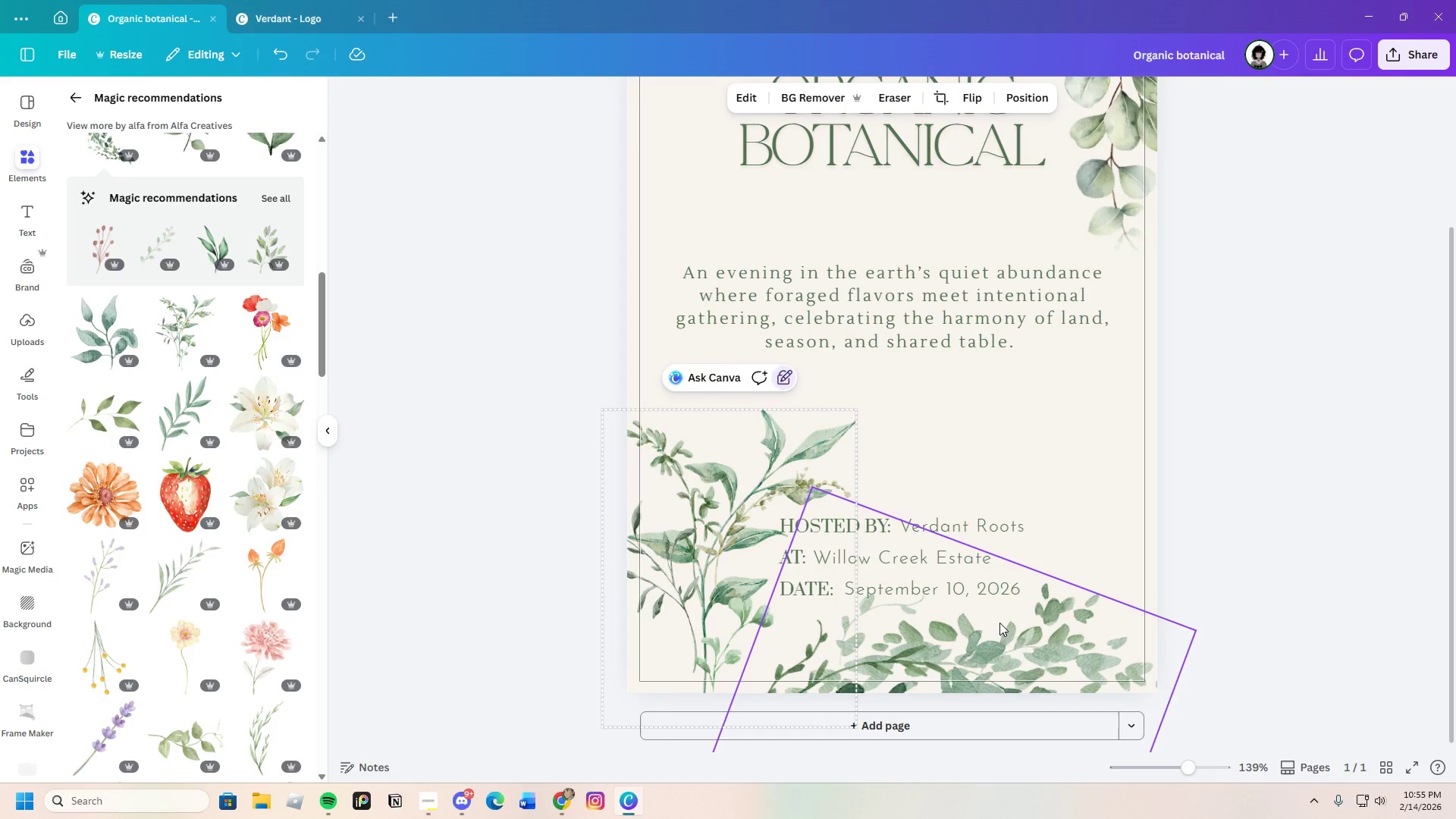 
left_click([1007, 639])
 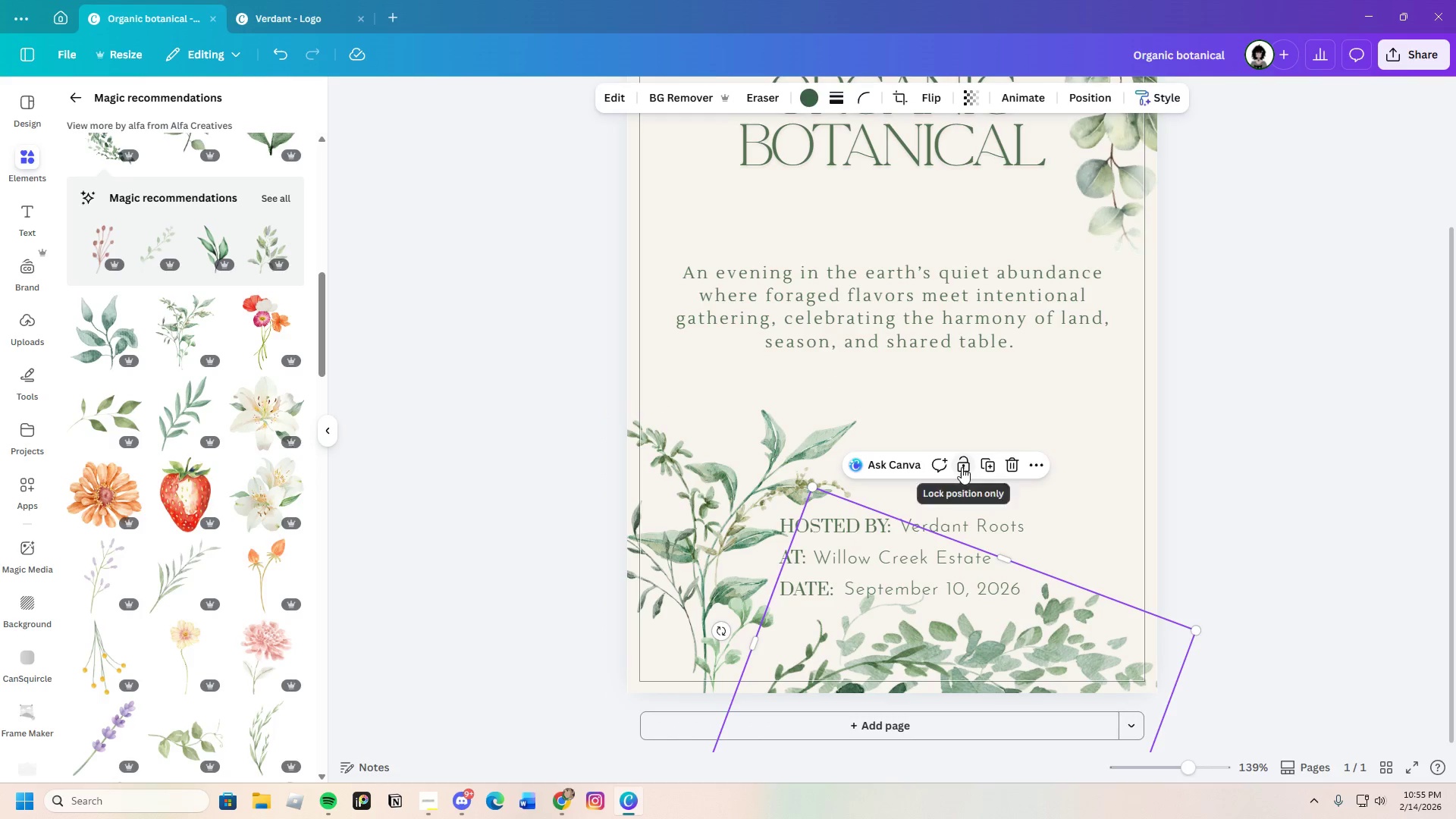 
double_click([1294, 517])
 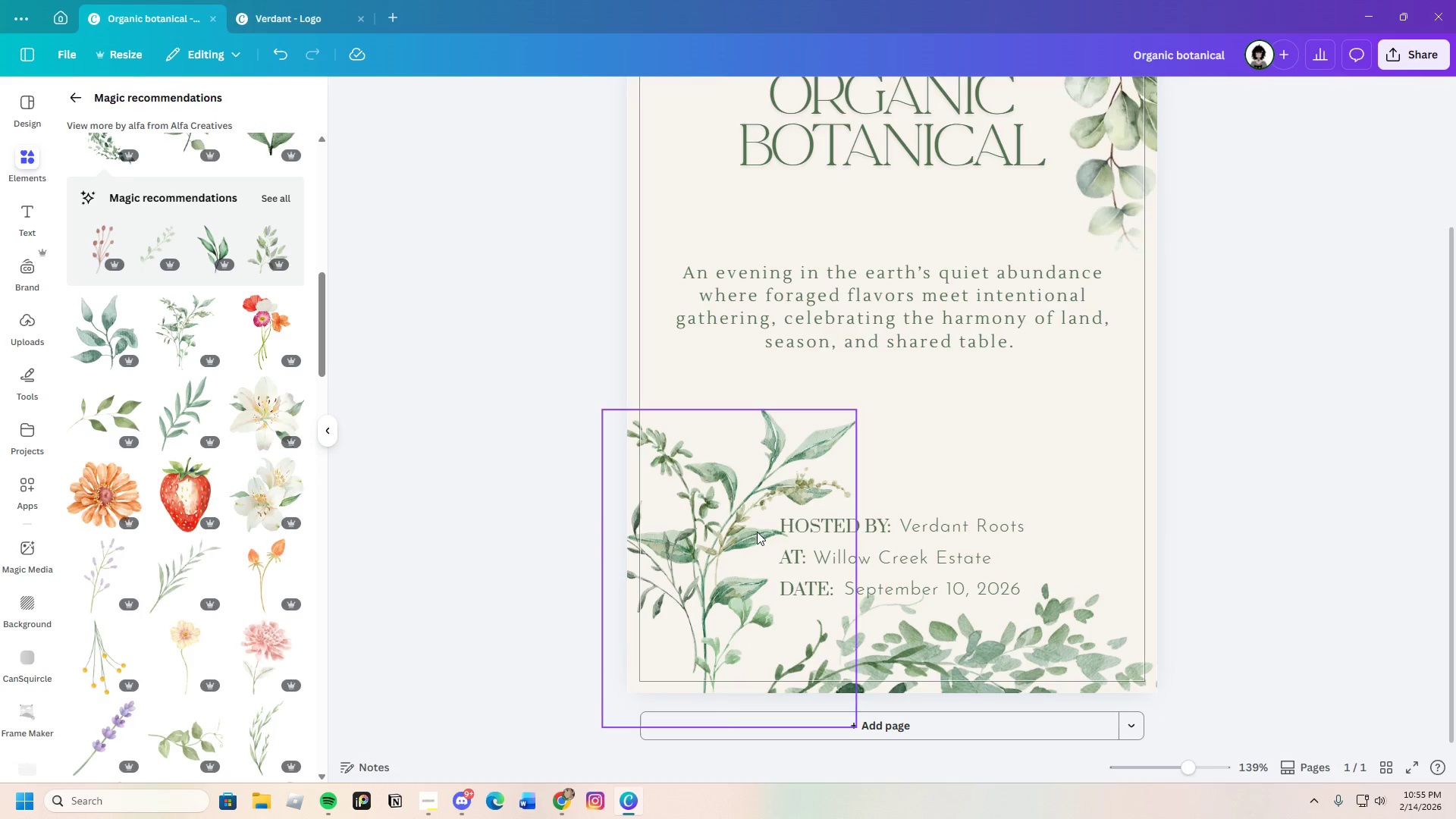 
left_click_drag(start_coordinate=[745, 506], to_coordinate=[1036, 596])
 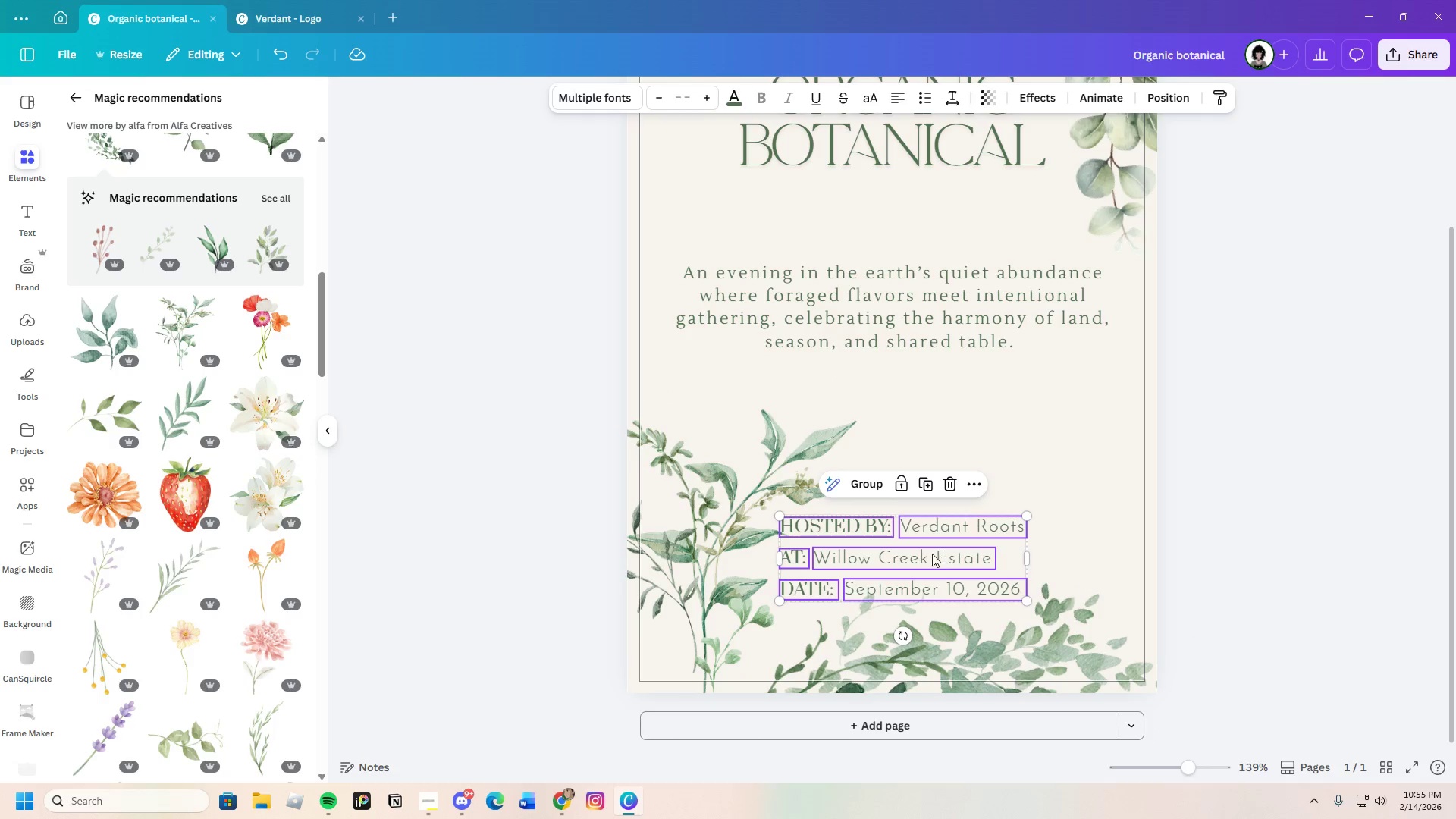 
left_click_drag(start_coordinate=[930, 553], to_coordinate=[921, 544])
 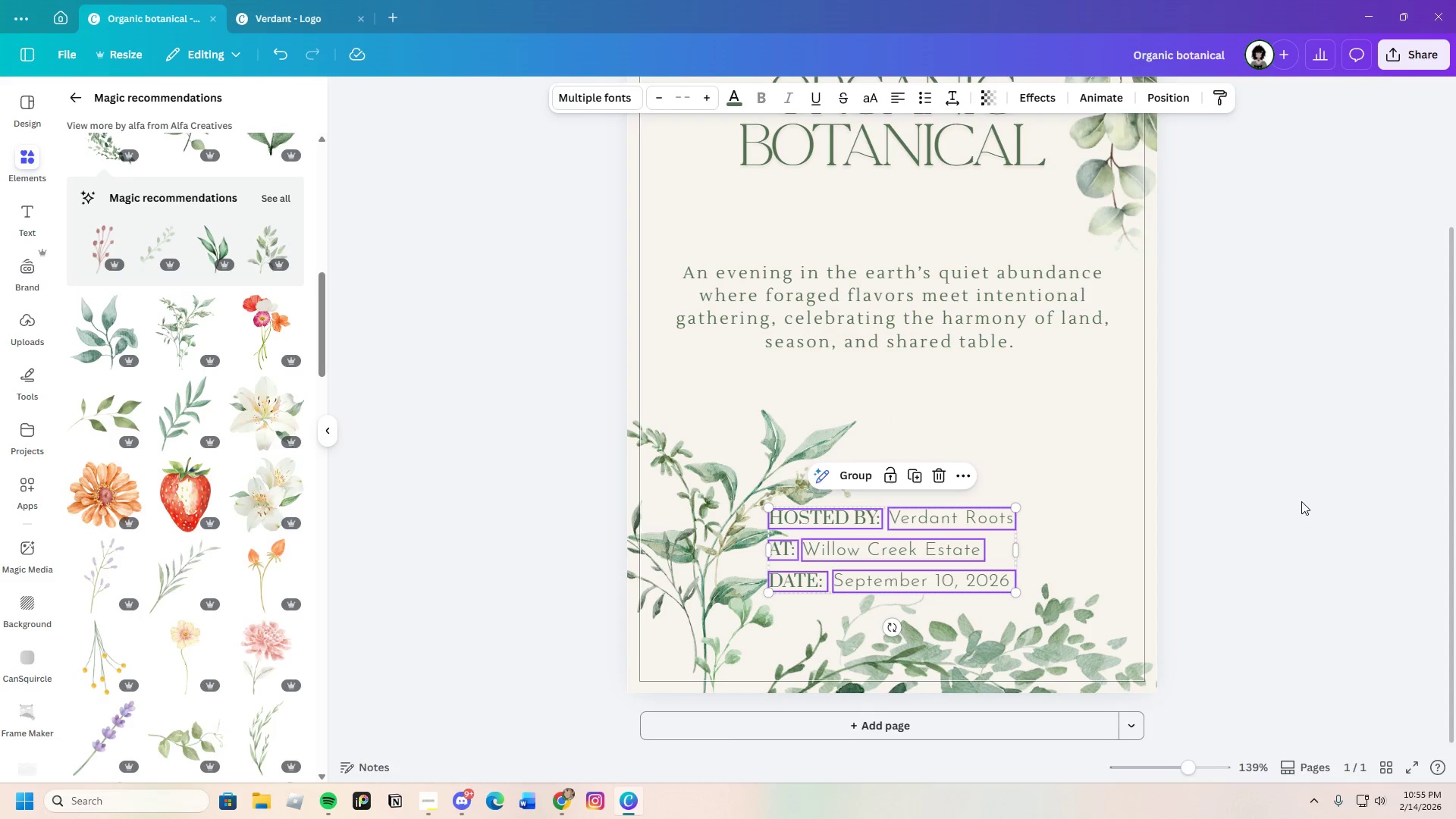 
left_click([1301, 501])
 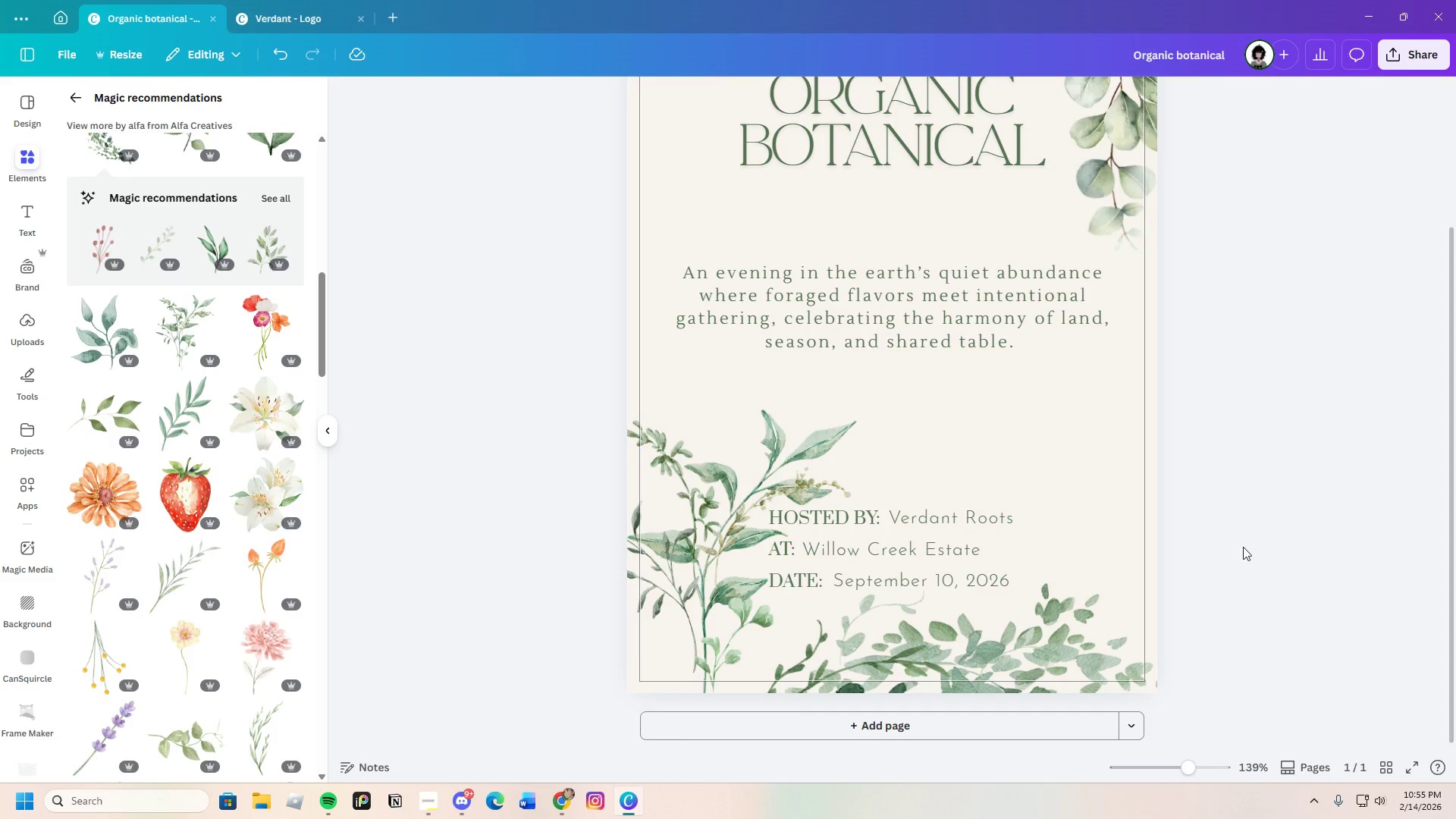 
scroll: coordinate [1234, 585], scroll_direction: up, amount: 2.0
 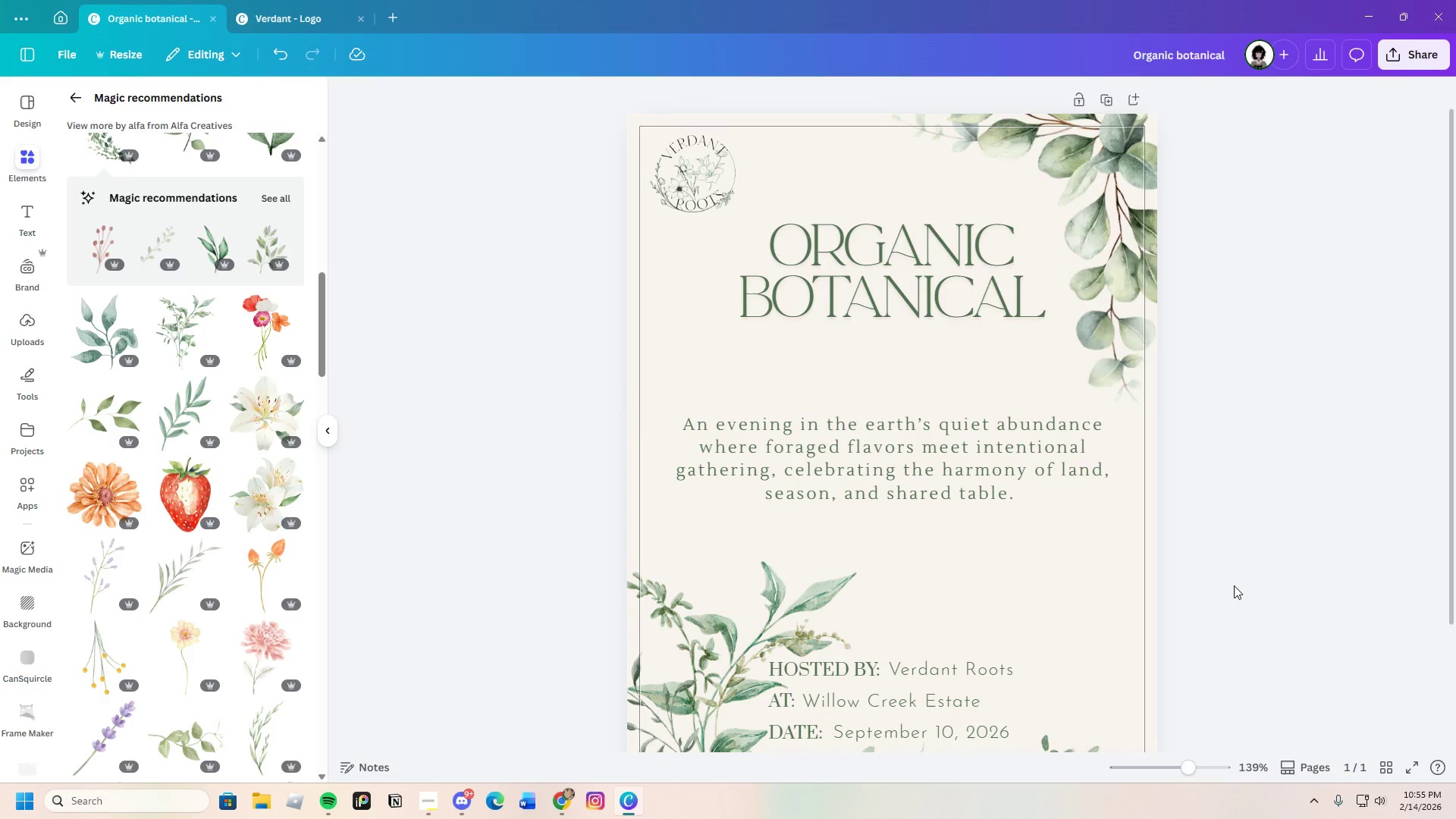 
scroll: coordinate [1234, 585], scroll_direction: down, amount: 3.0
 